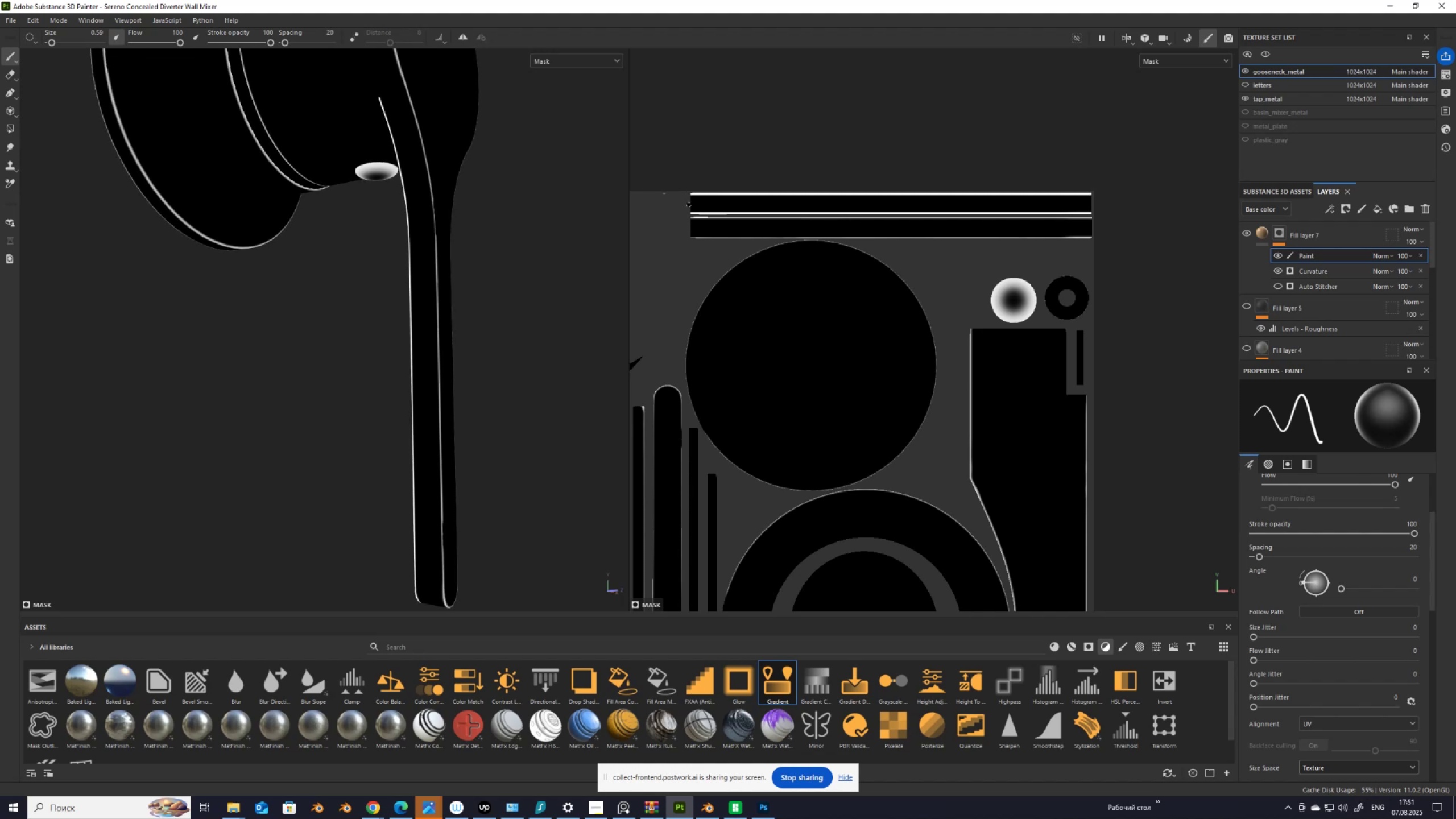 
scroll: coordinate [476, 240], scroll_direction: up, amount: 5.0
 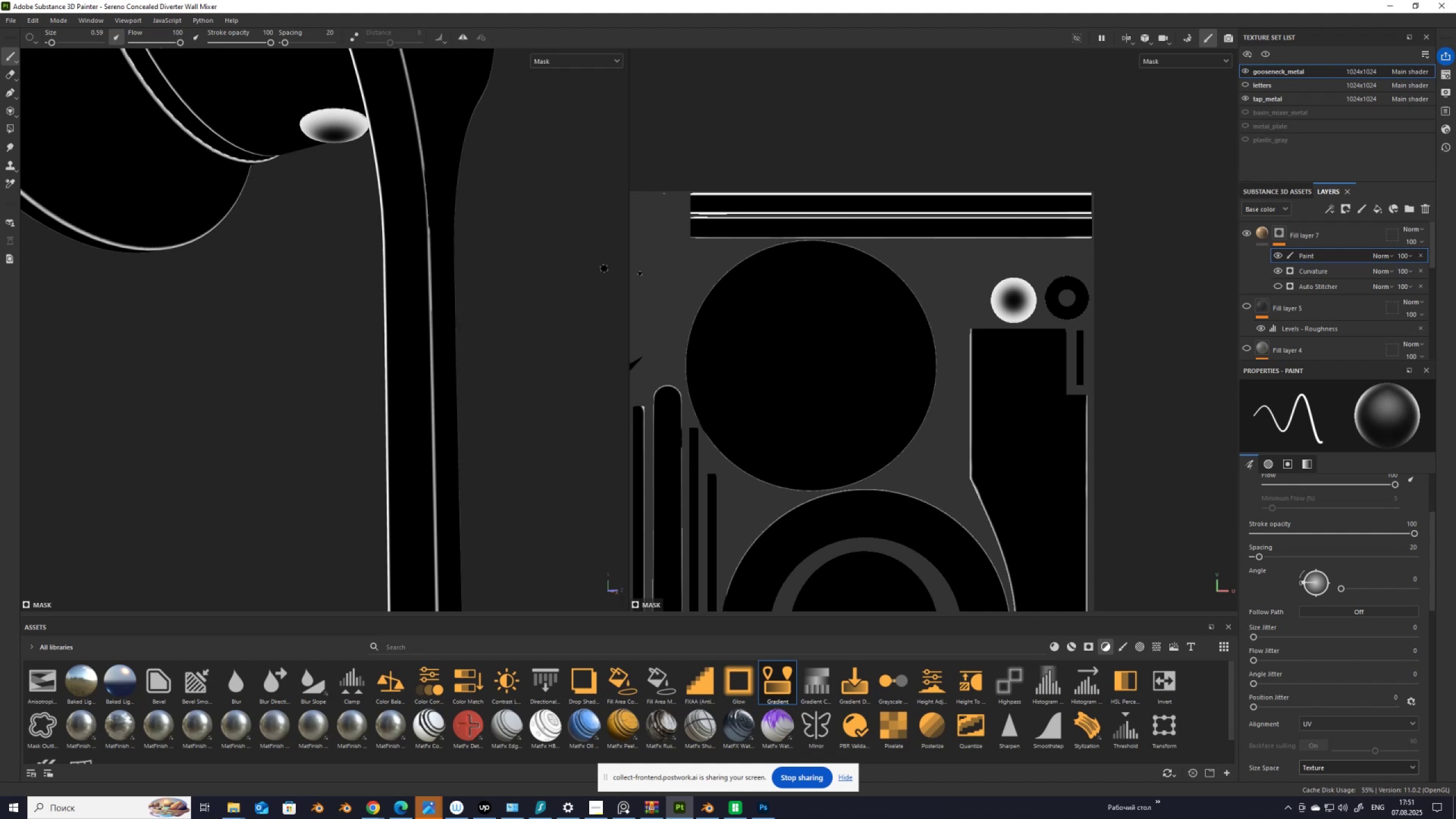 
scroll: coordinate [942, 212], scroll_direction: down, amount: 4.0
 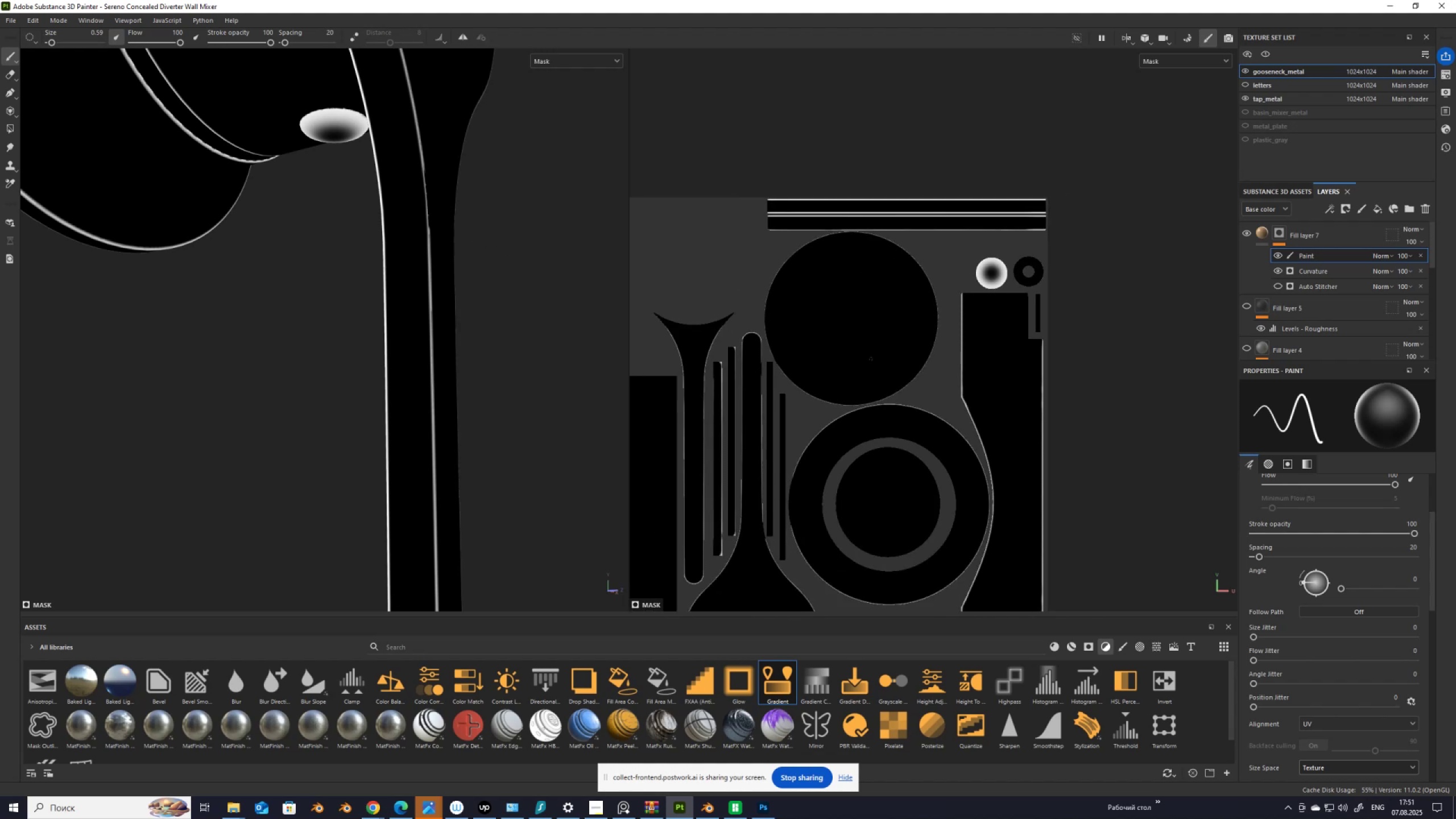 
scroll: coordinate [894, 392], scroll_direction: up, amount: 13.0
 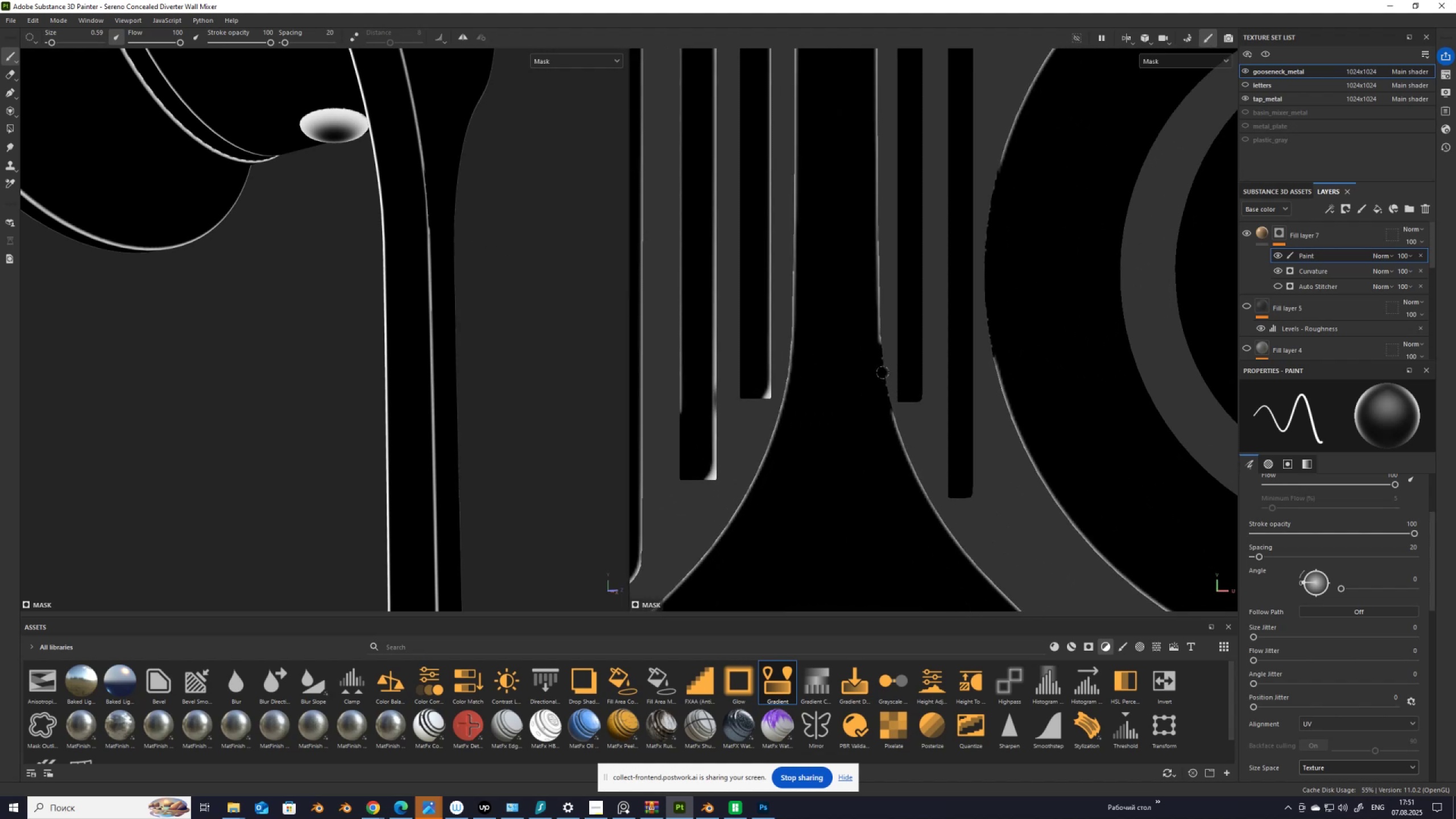 
key(X)
 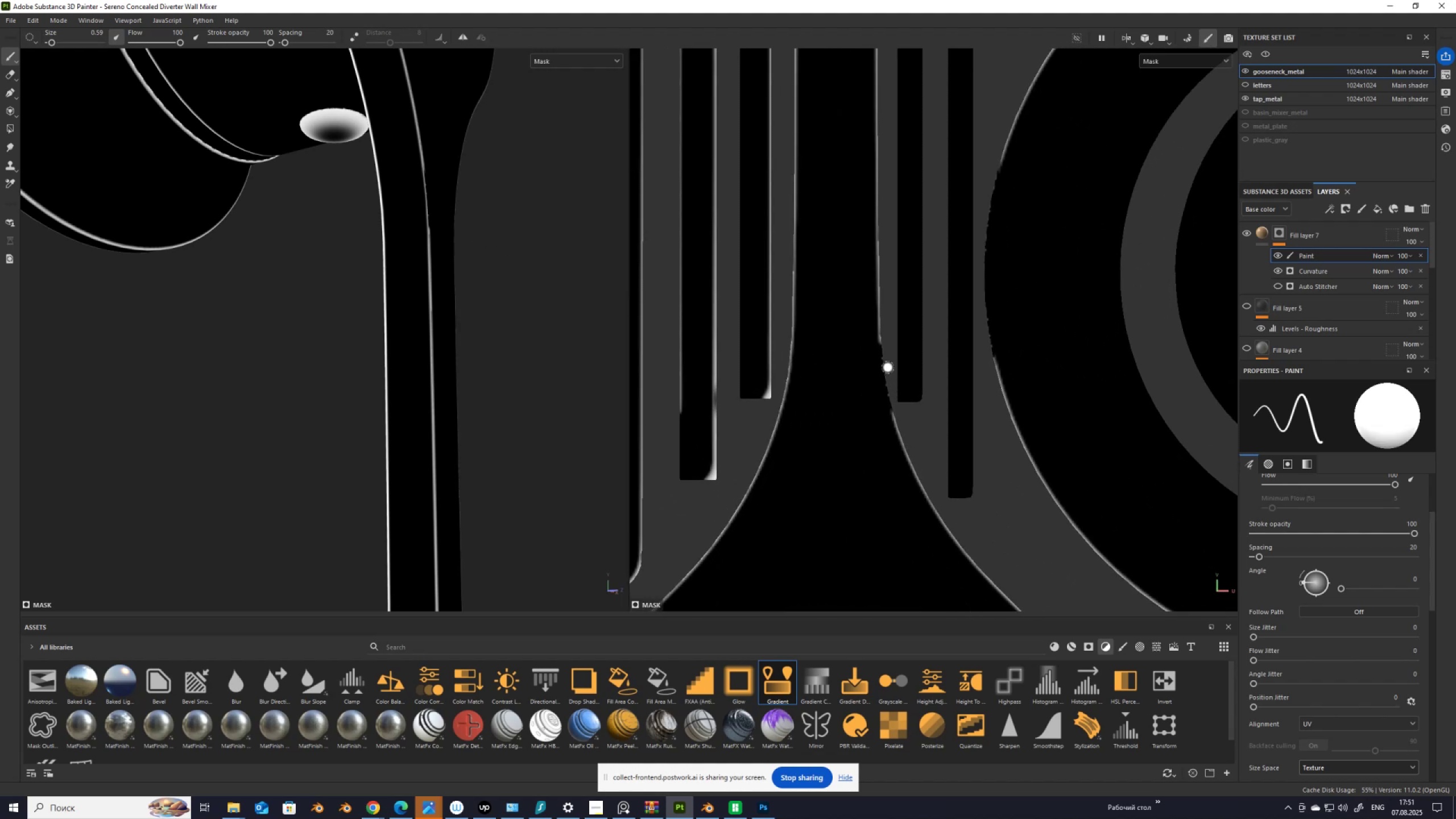 
scroll: coordinate [888, 357], scroll_direction: up, amount: 3.0
 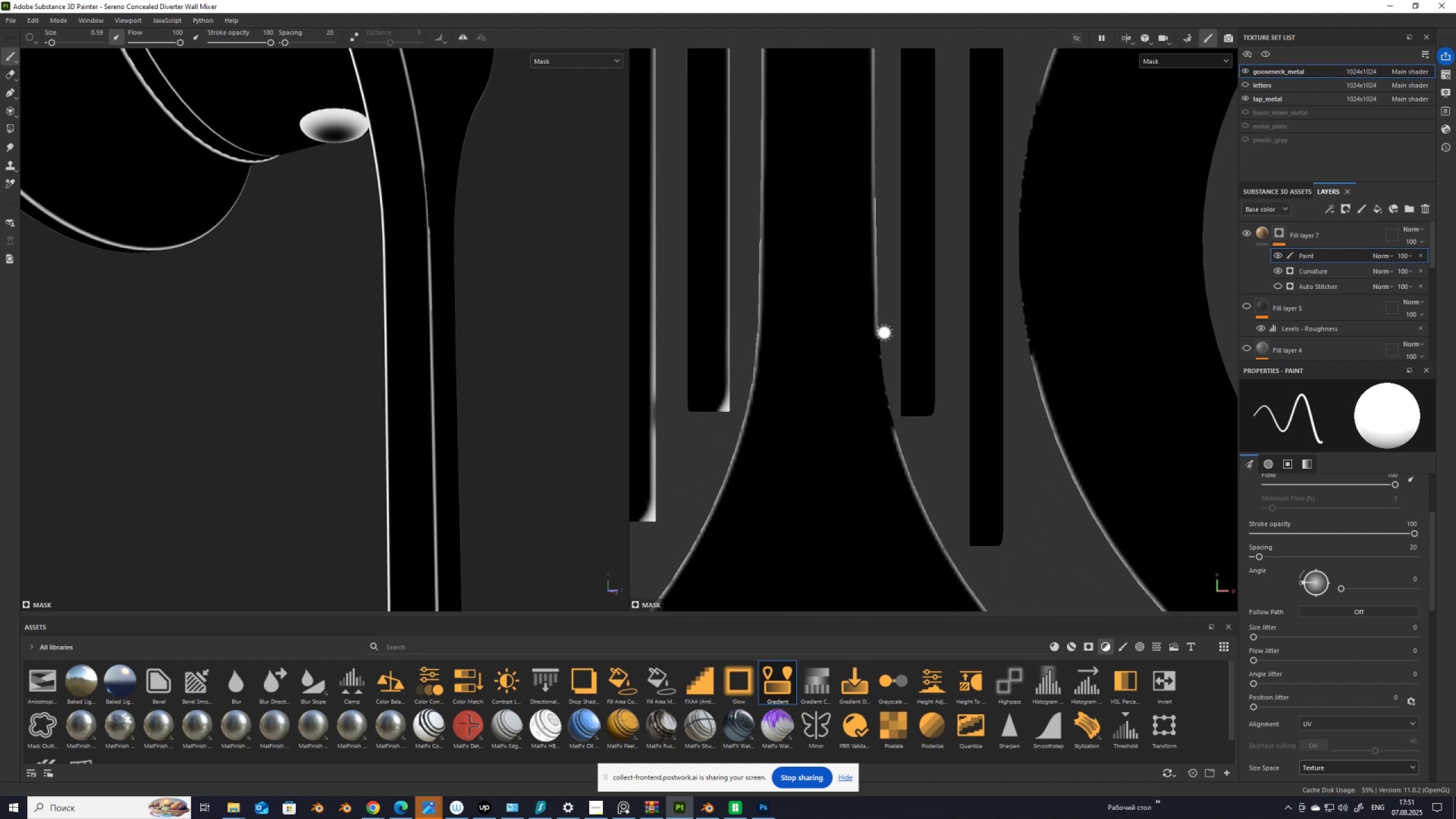 
left_click([883, 332])
 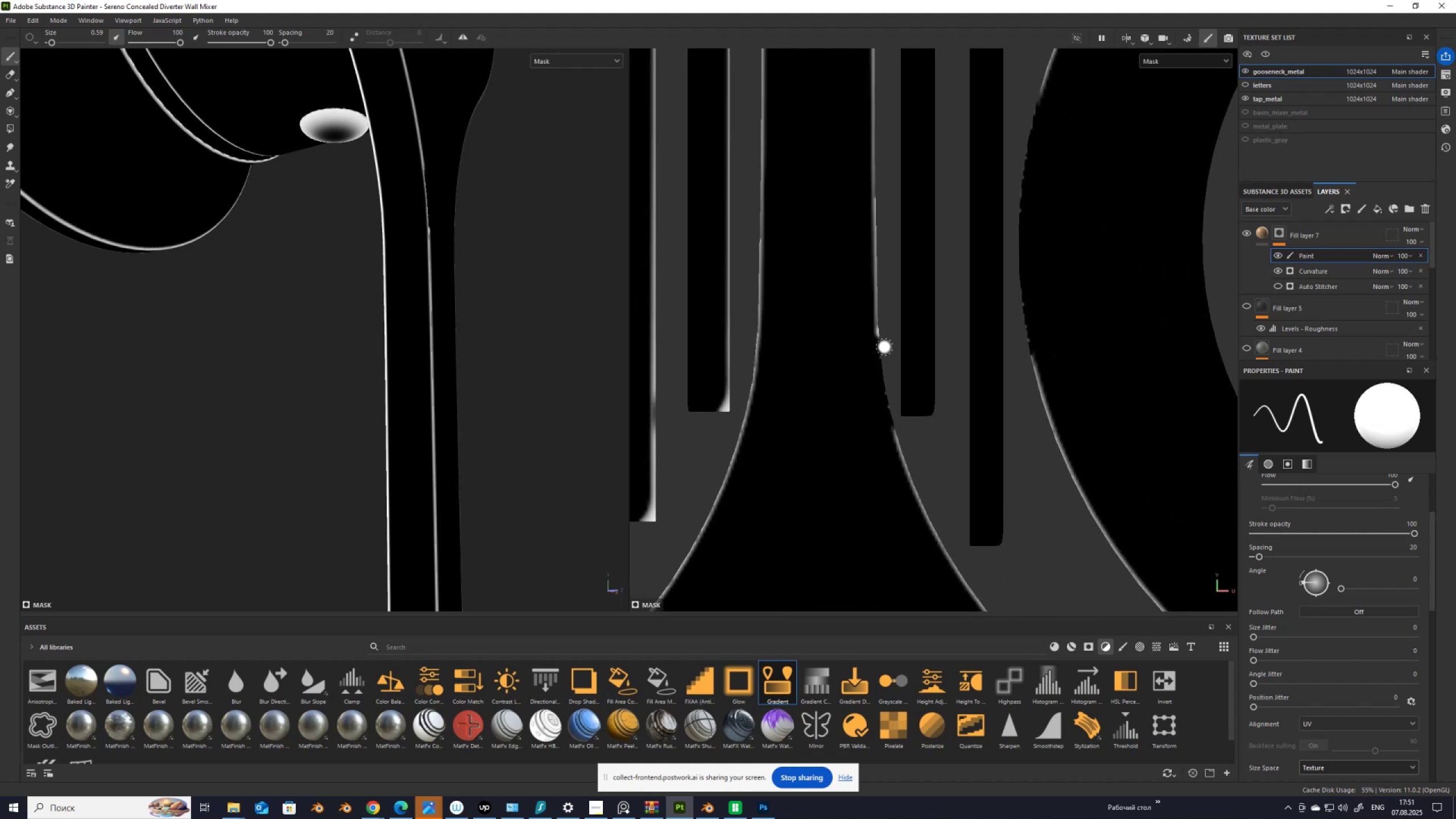 
hold_key(key=ShiftLeft, duration=0.7)
 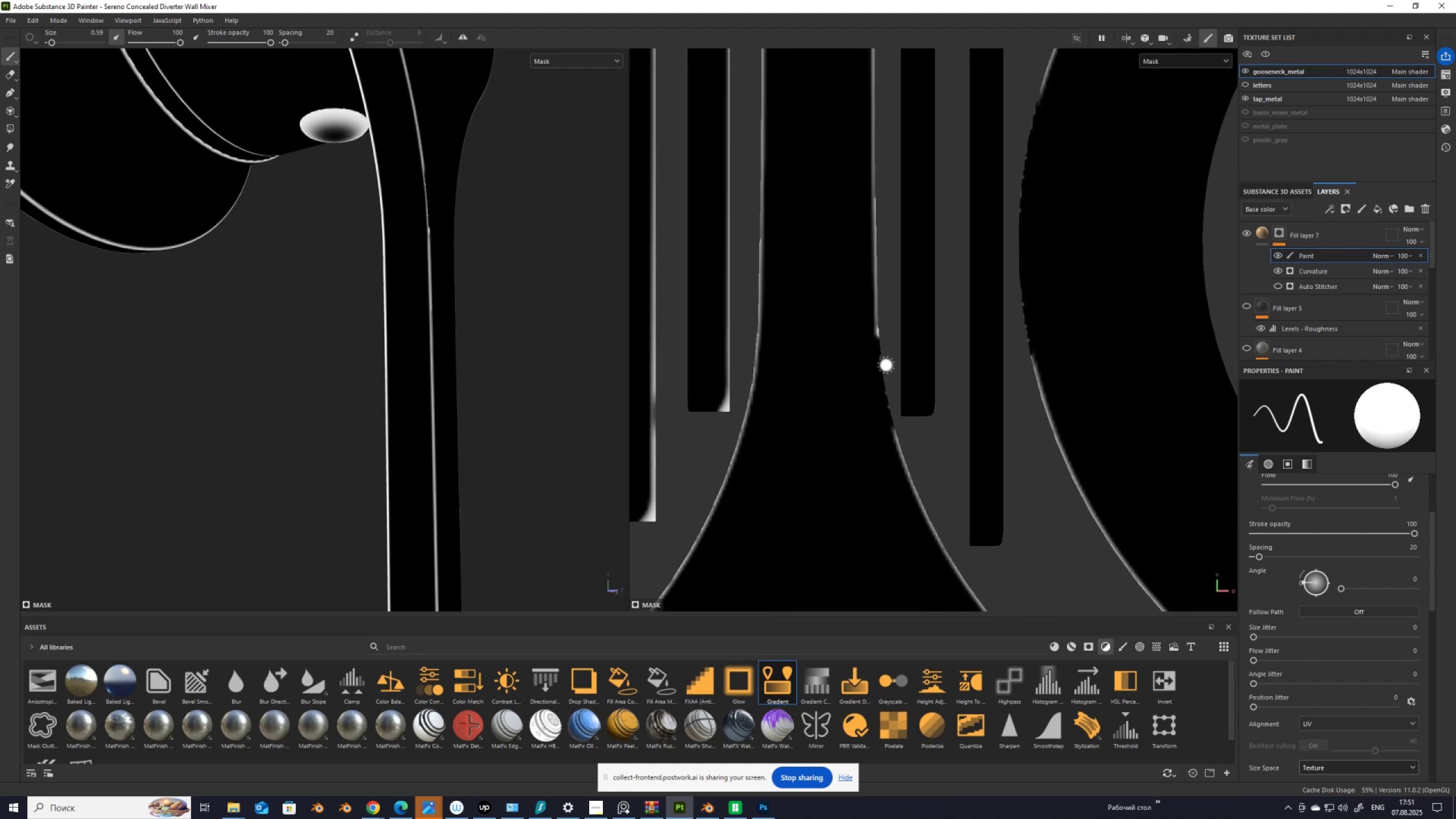 
key(Control+ControlLeft)
 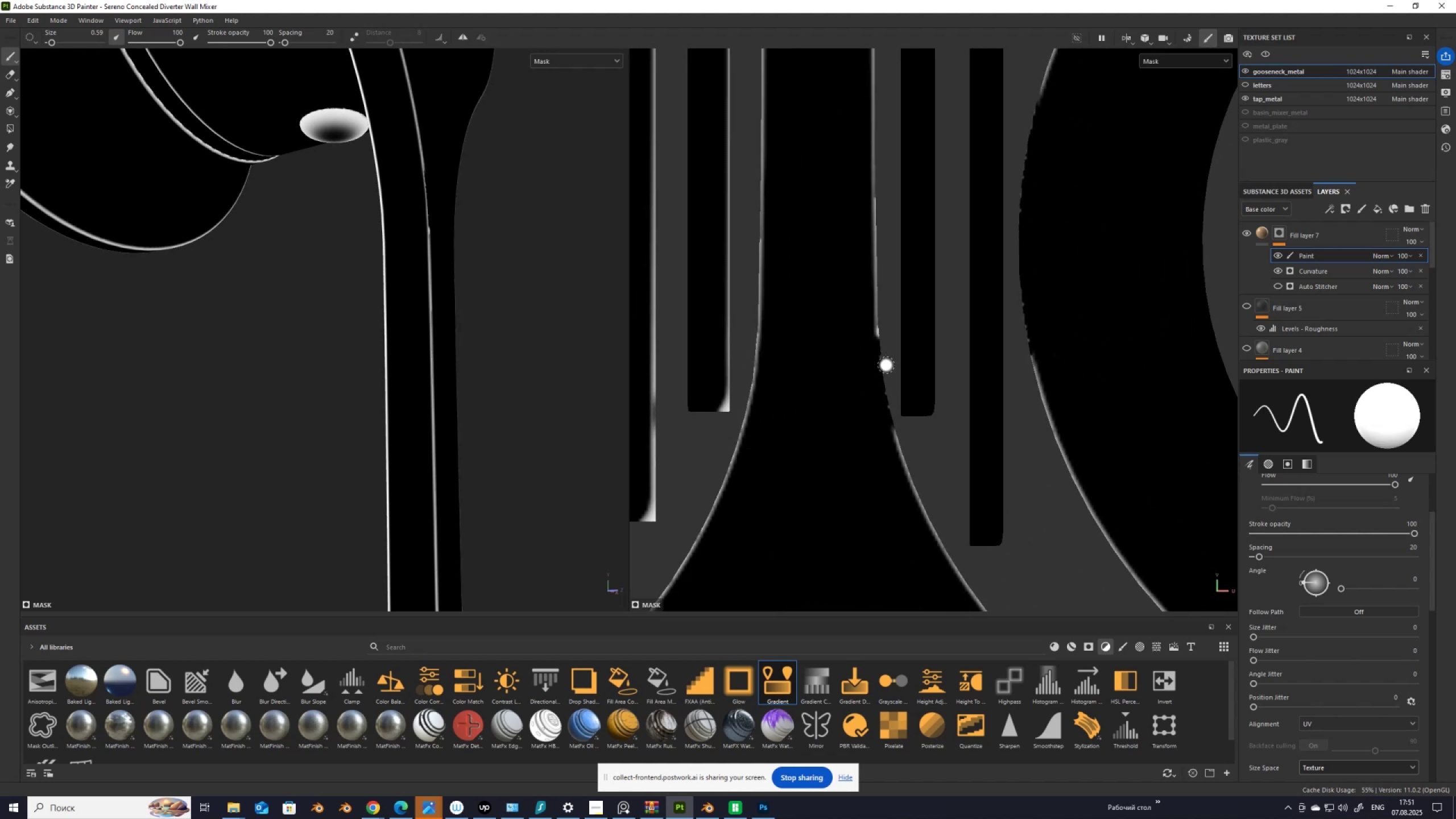 
key(Control+Z)
 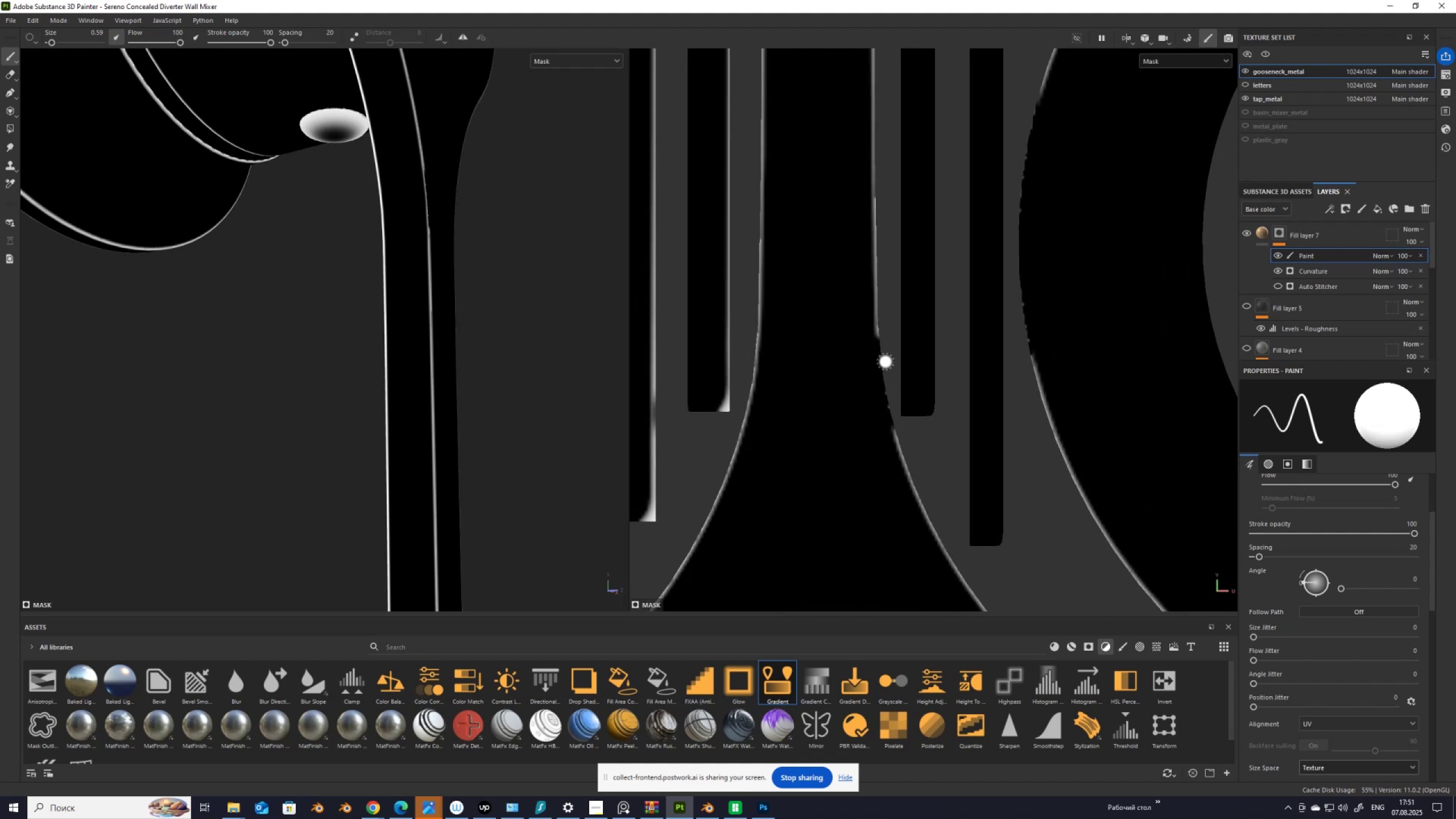 
key(Control+Z)
 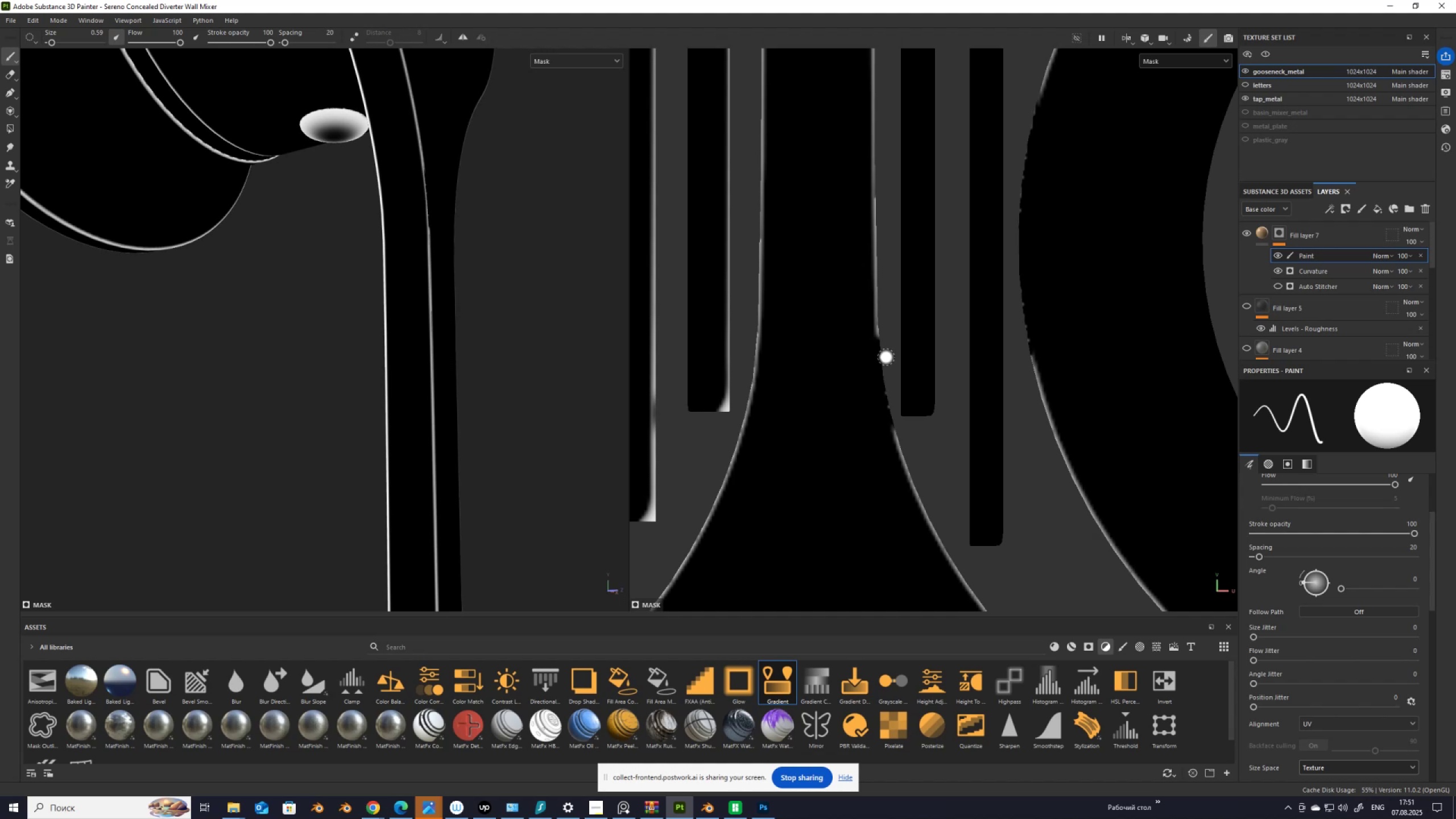 
key(Control+ControlLeft)
 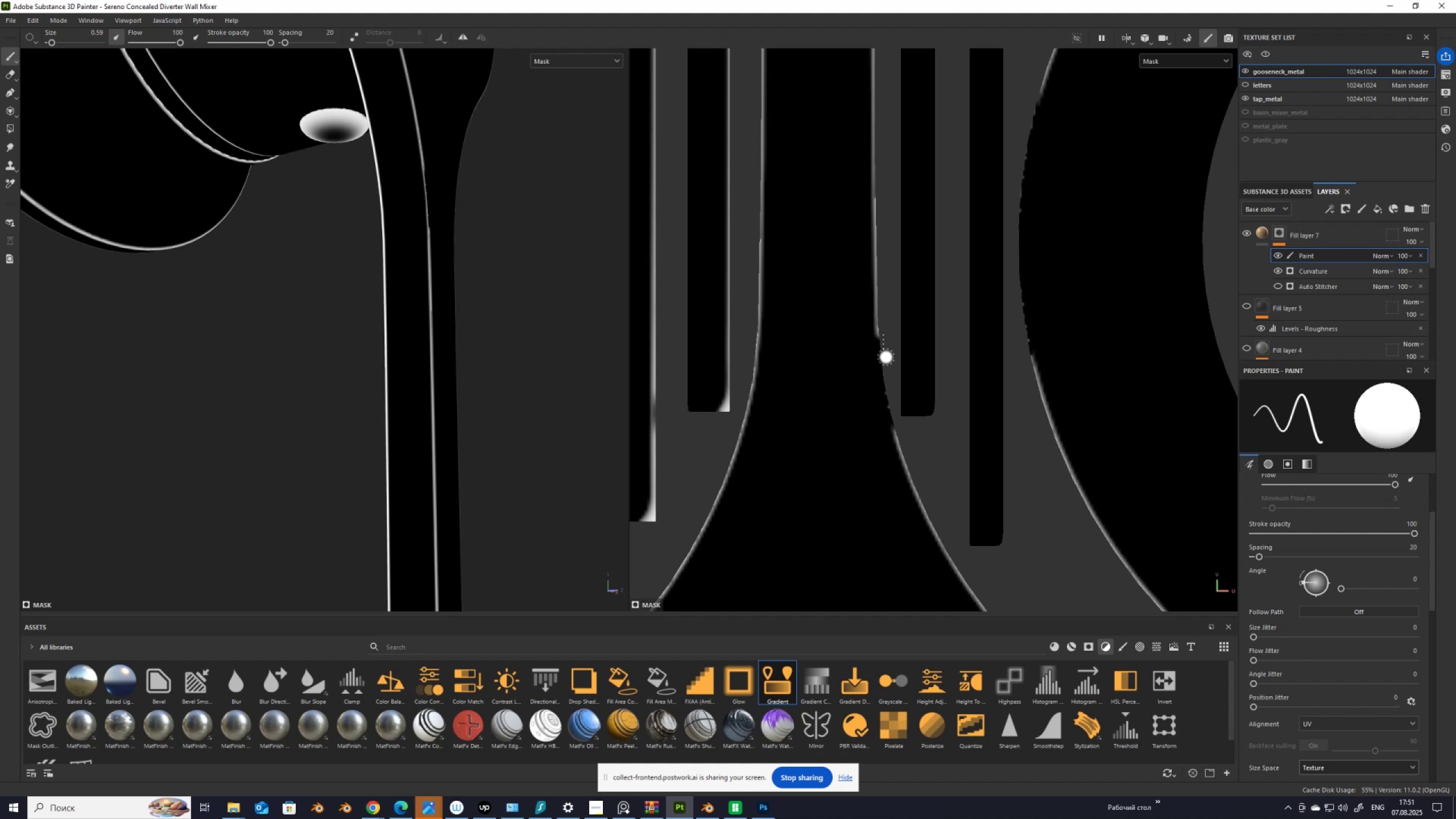 
key(Control+Shift+ShiftLeft)
 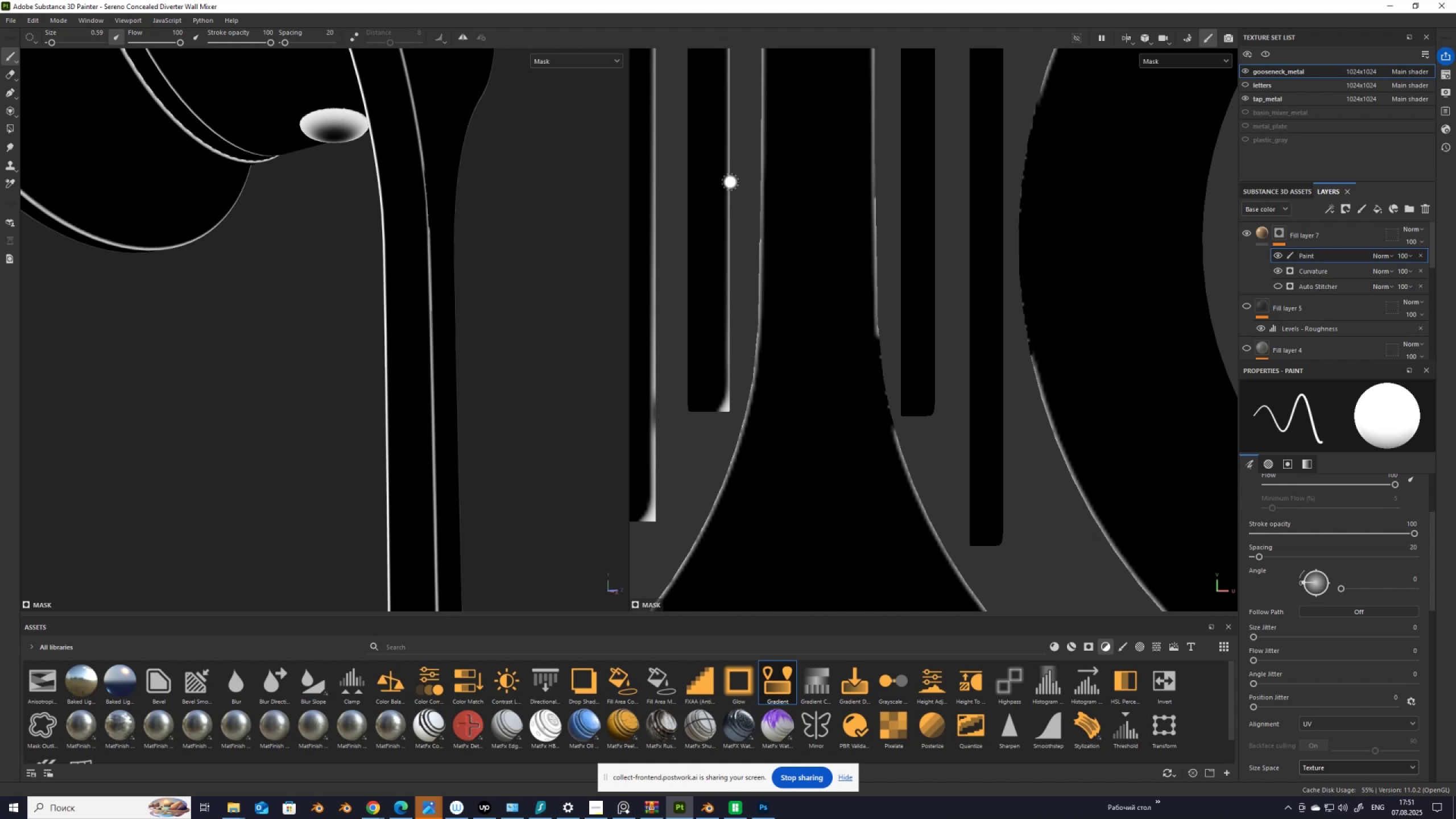 
key(Control+Shift+Z)
 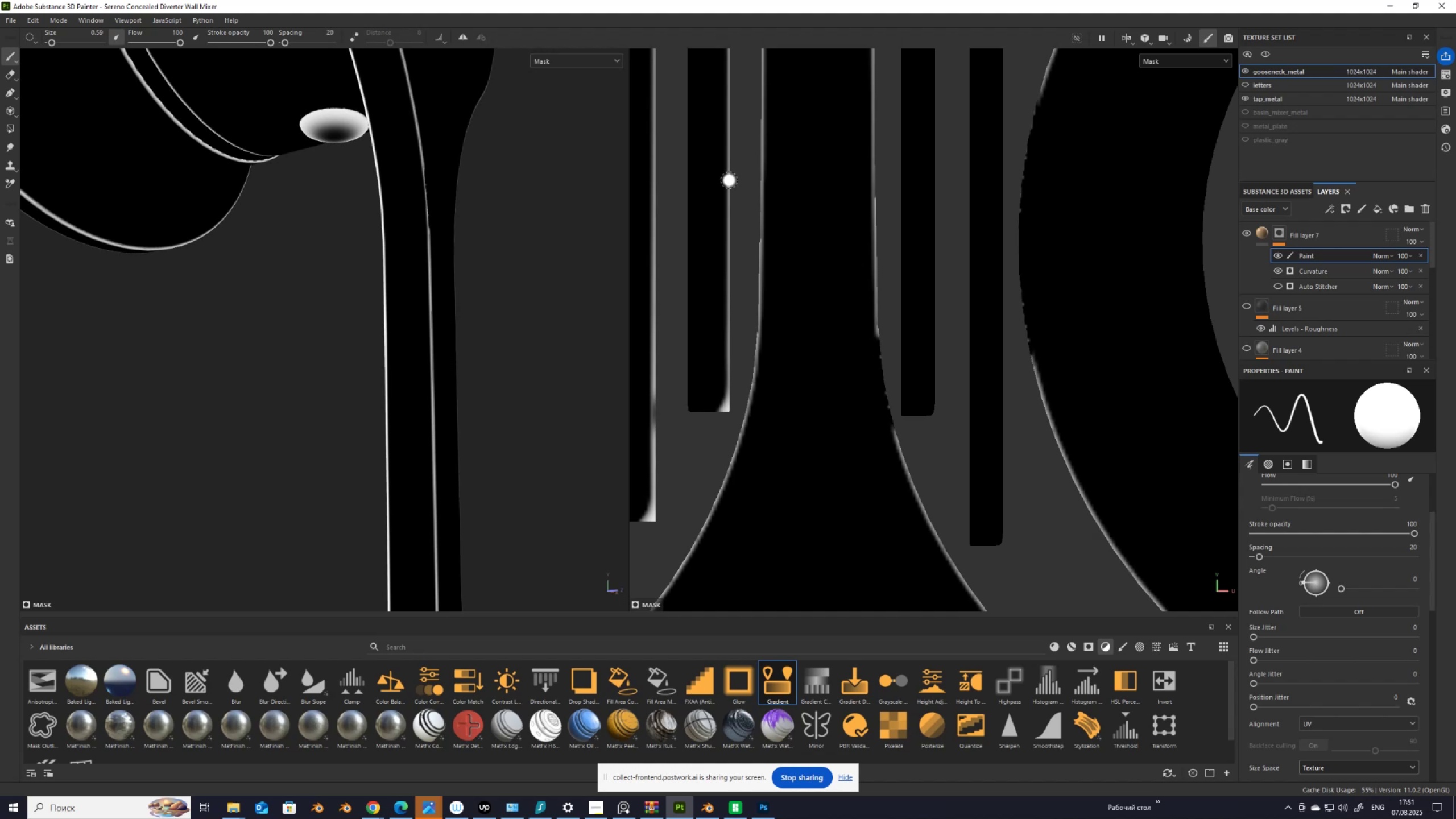 
key(Control+Y)
 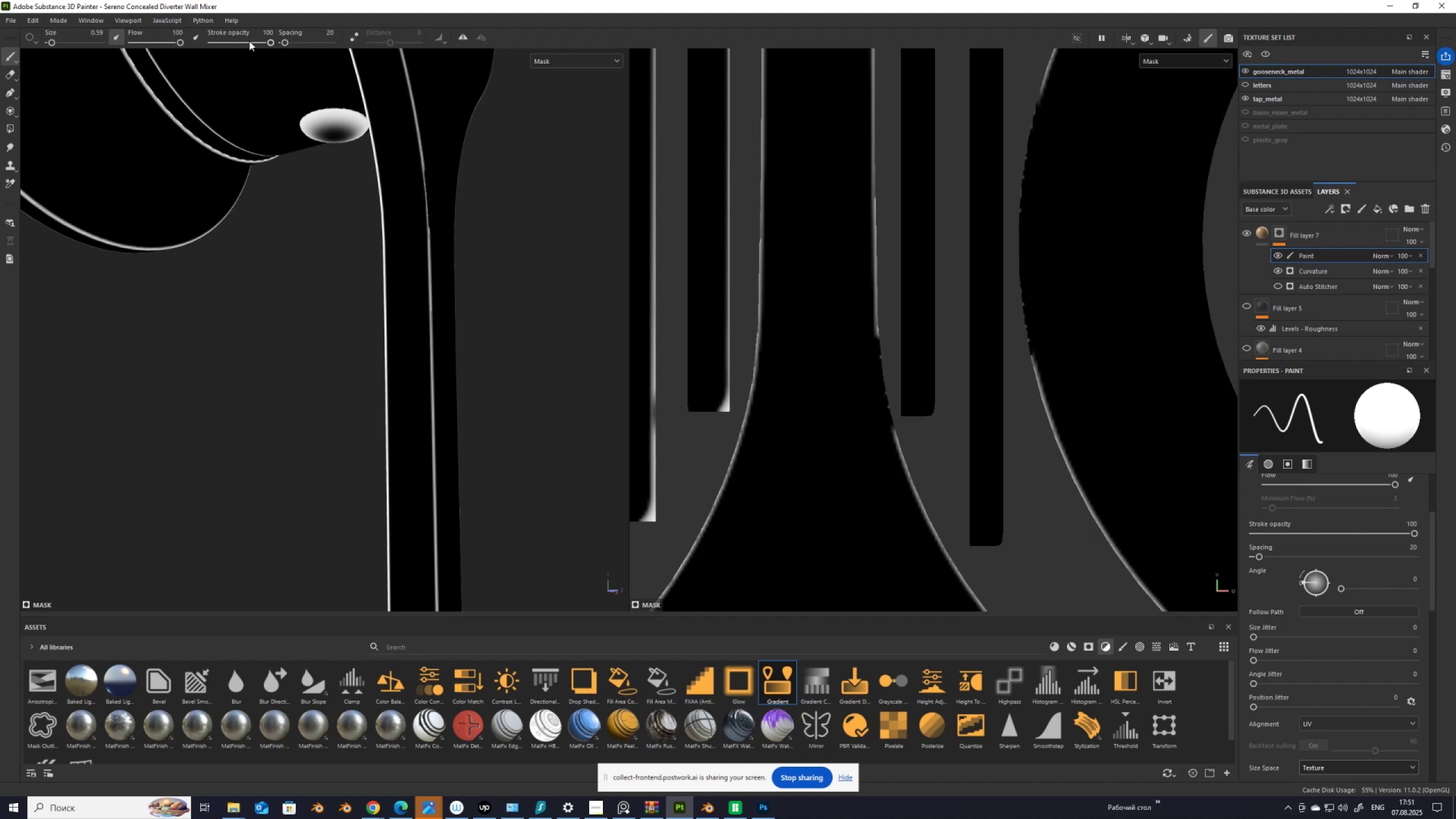 
left_click([237, 39])
 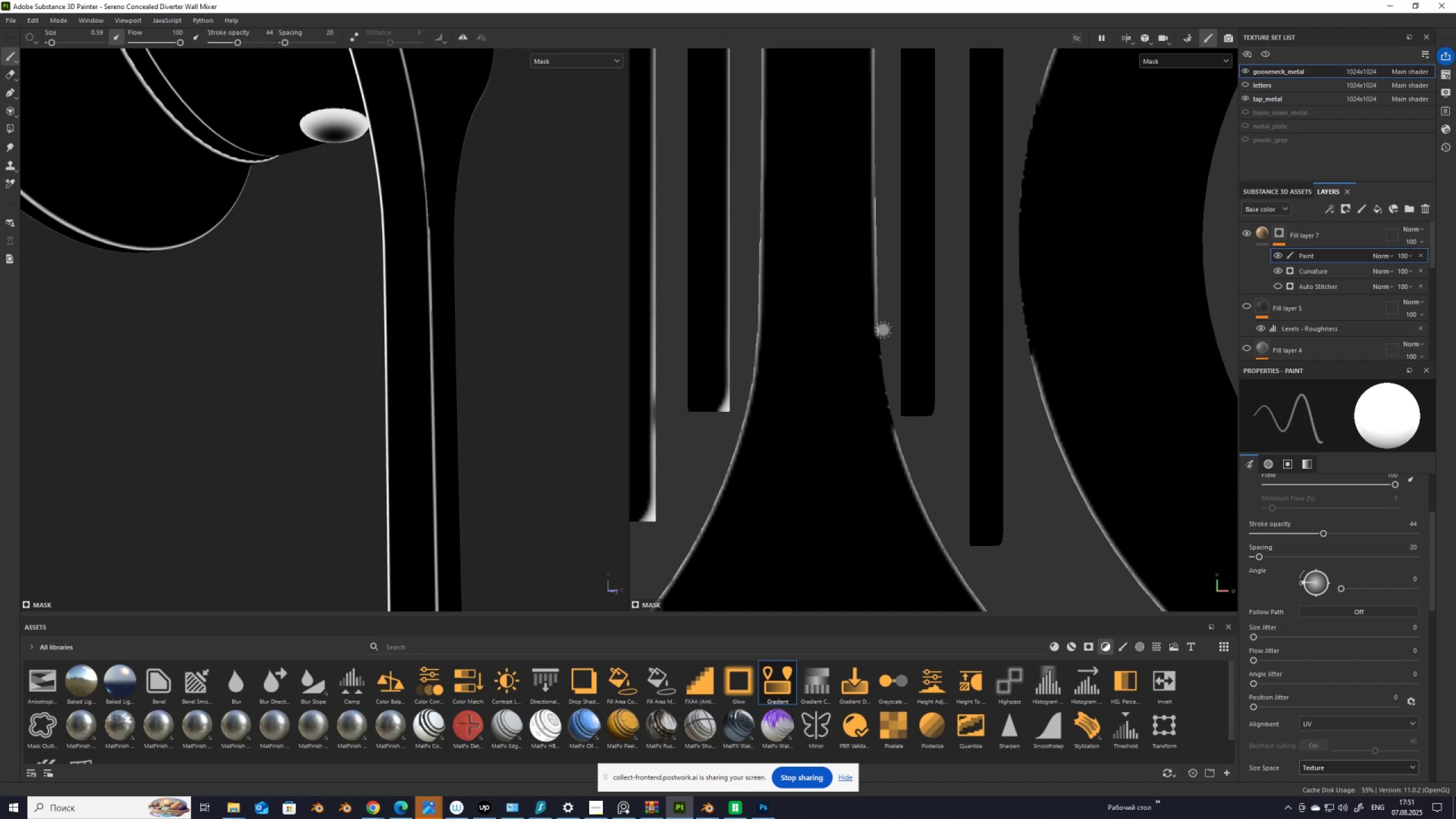 
left_click([882, 334])
 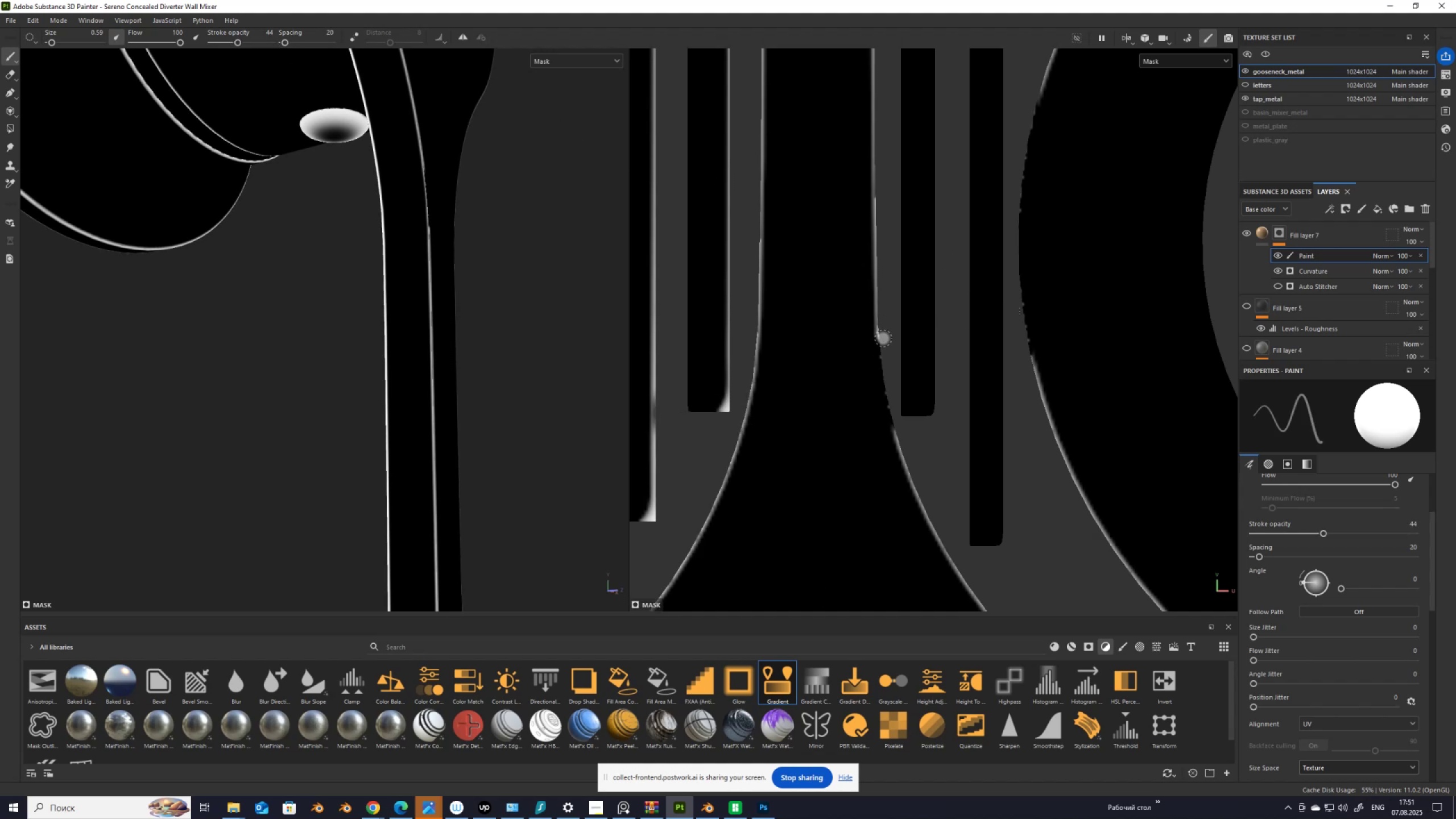 
hold_key(key=ShiftLeft, duration=1.52)
left_click([887, 366])
 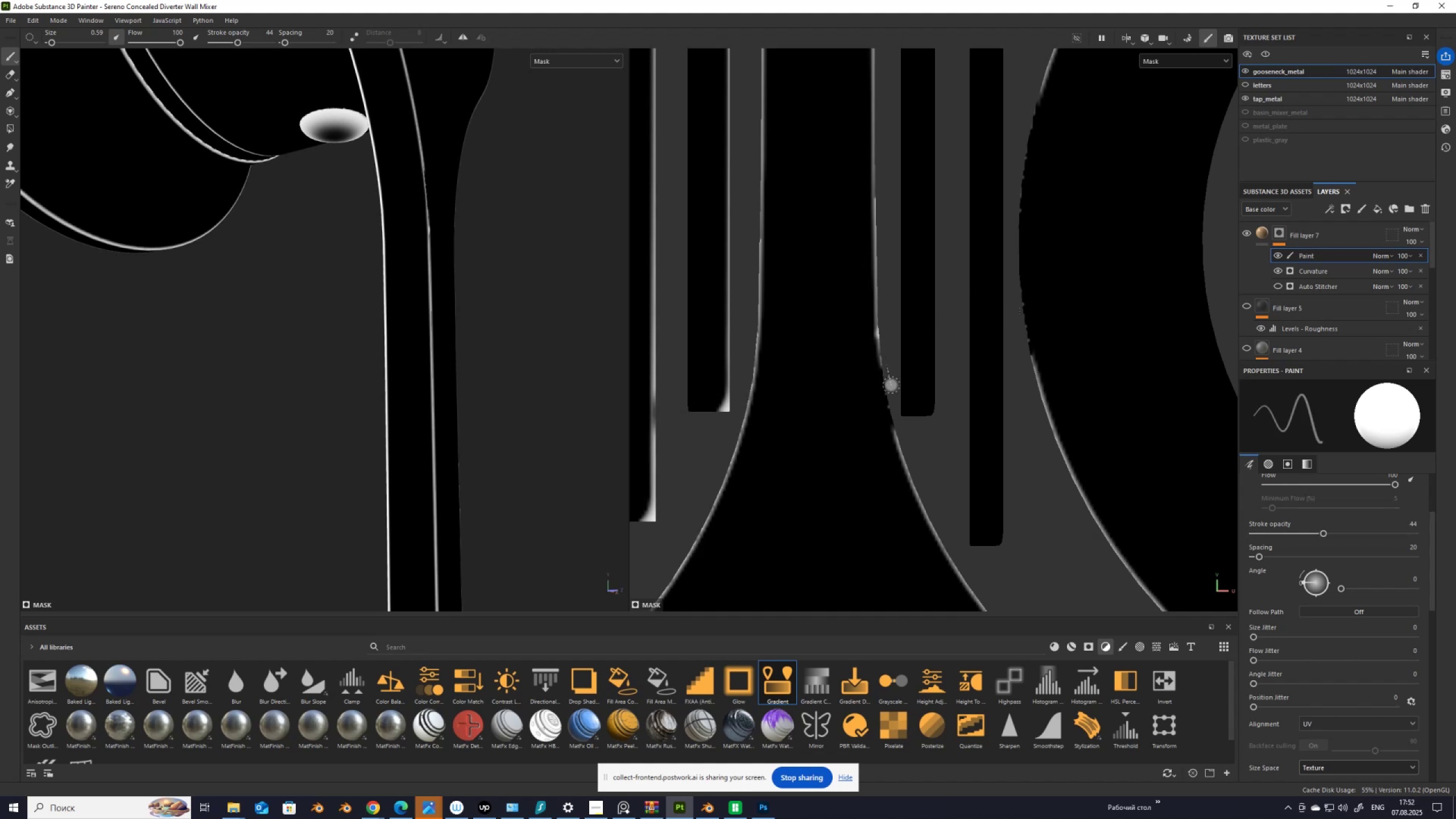 
hold_key(key=ShiftLeft, duration=1.53)
left_click([896, 417])
 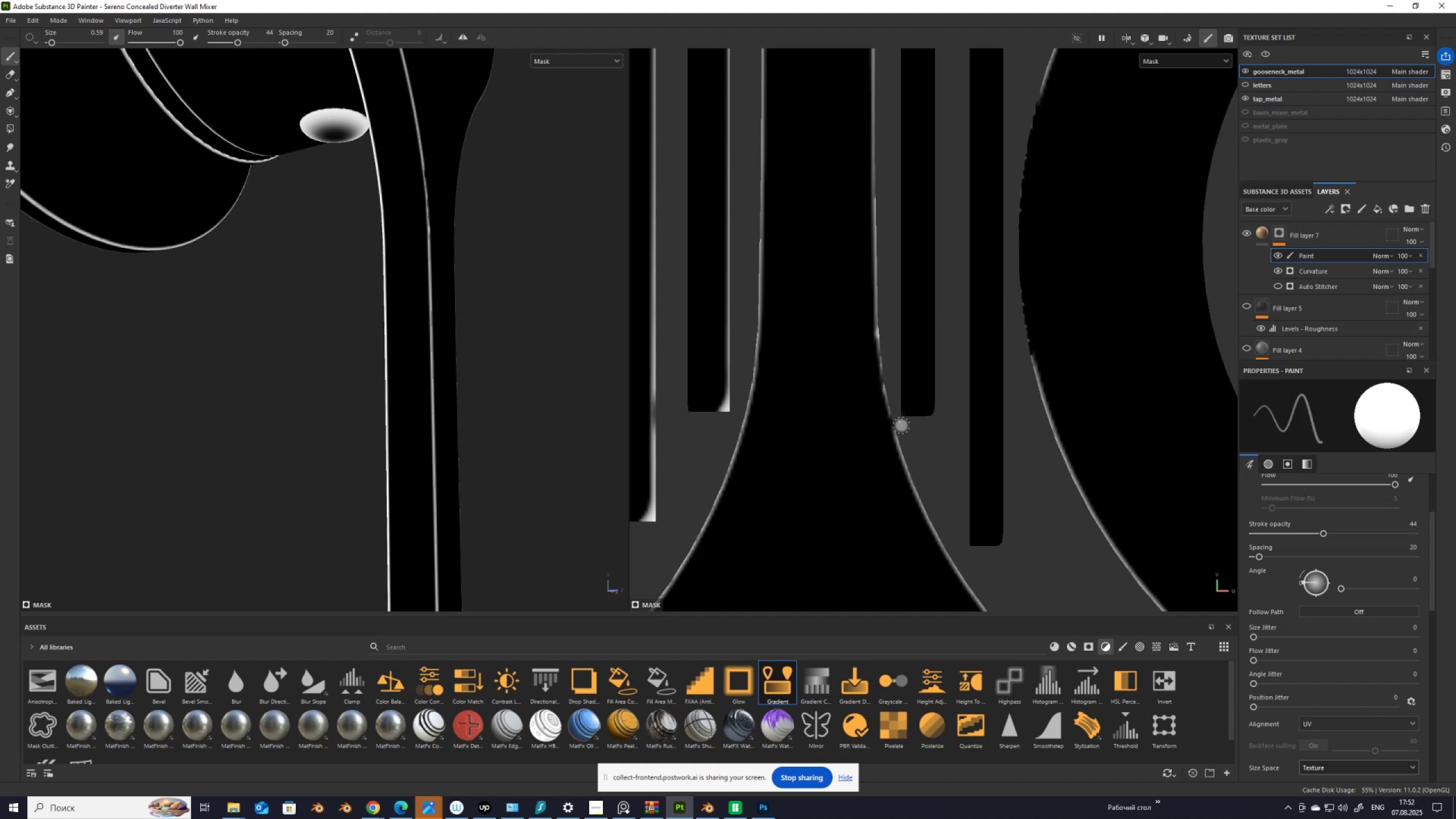 
hold_key(key=ShiftLeft, duration=1.34)
left_click([903, 432])
 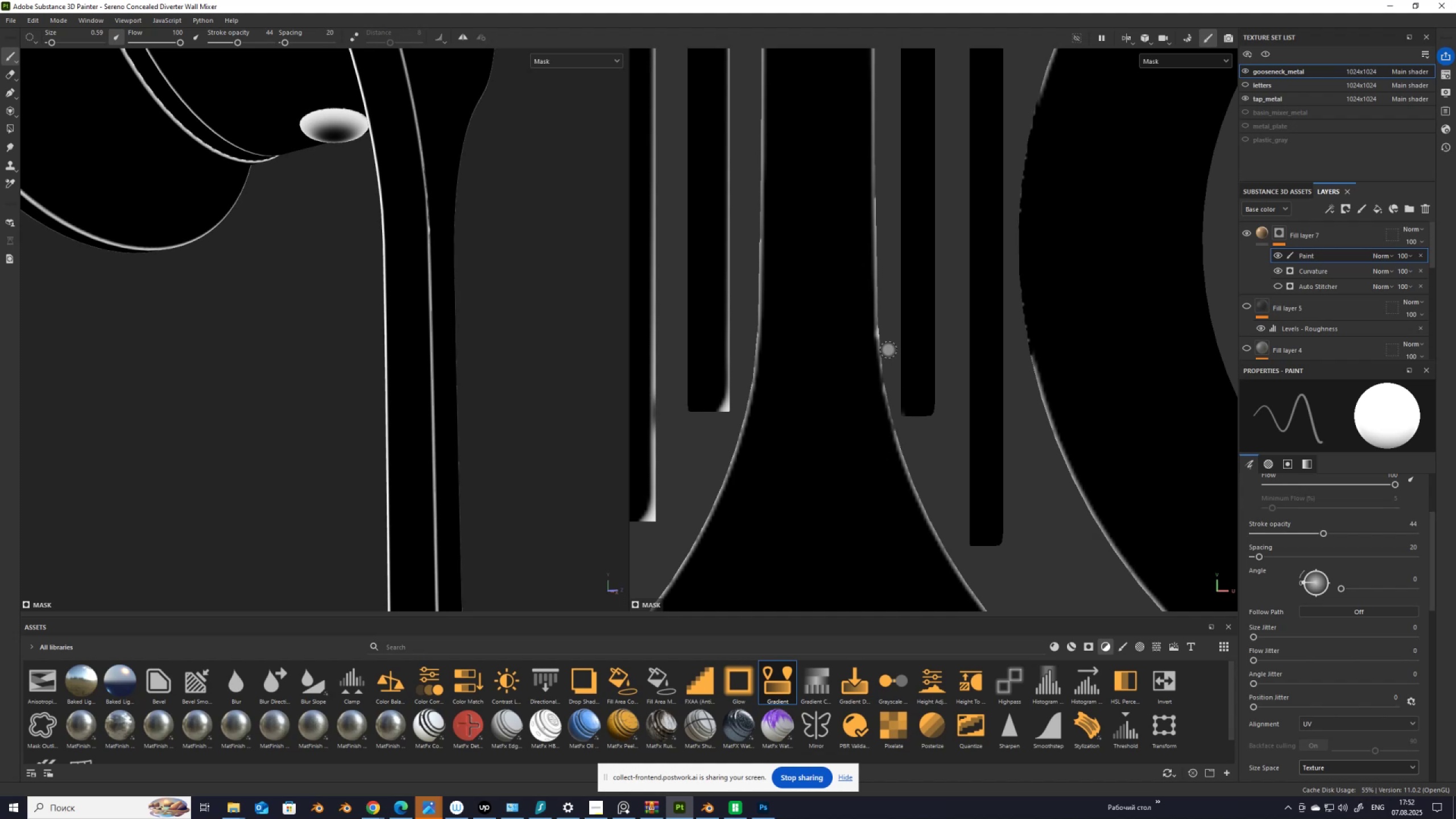 
left_click_drag(start_coordinate=[886, 366], to_coordinate=[904, 436])
 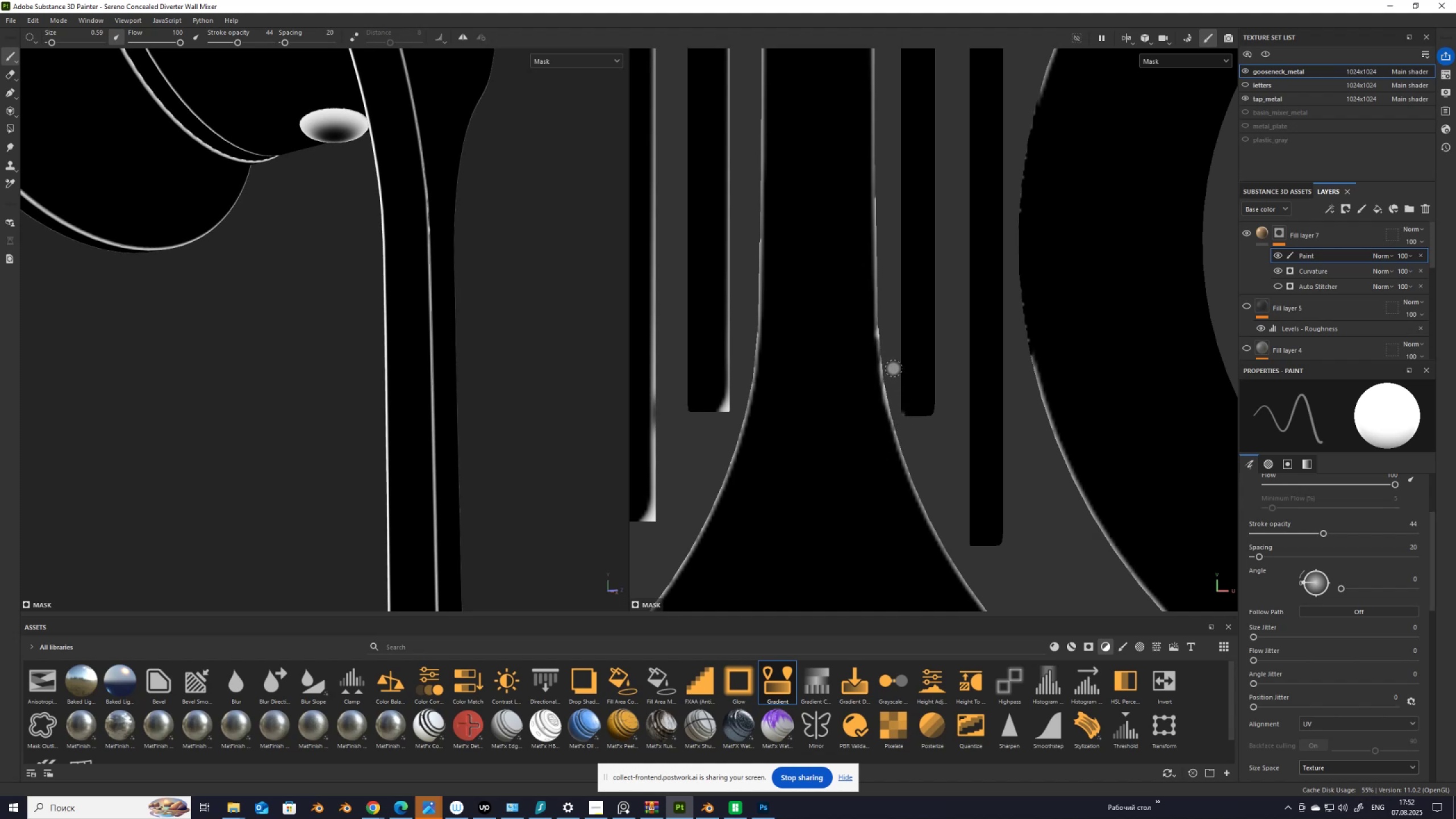 
left_click_drag(start_coordinate=[888, 364], to_coordinate=[886, 345])
 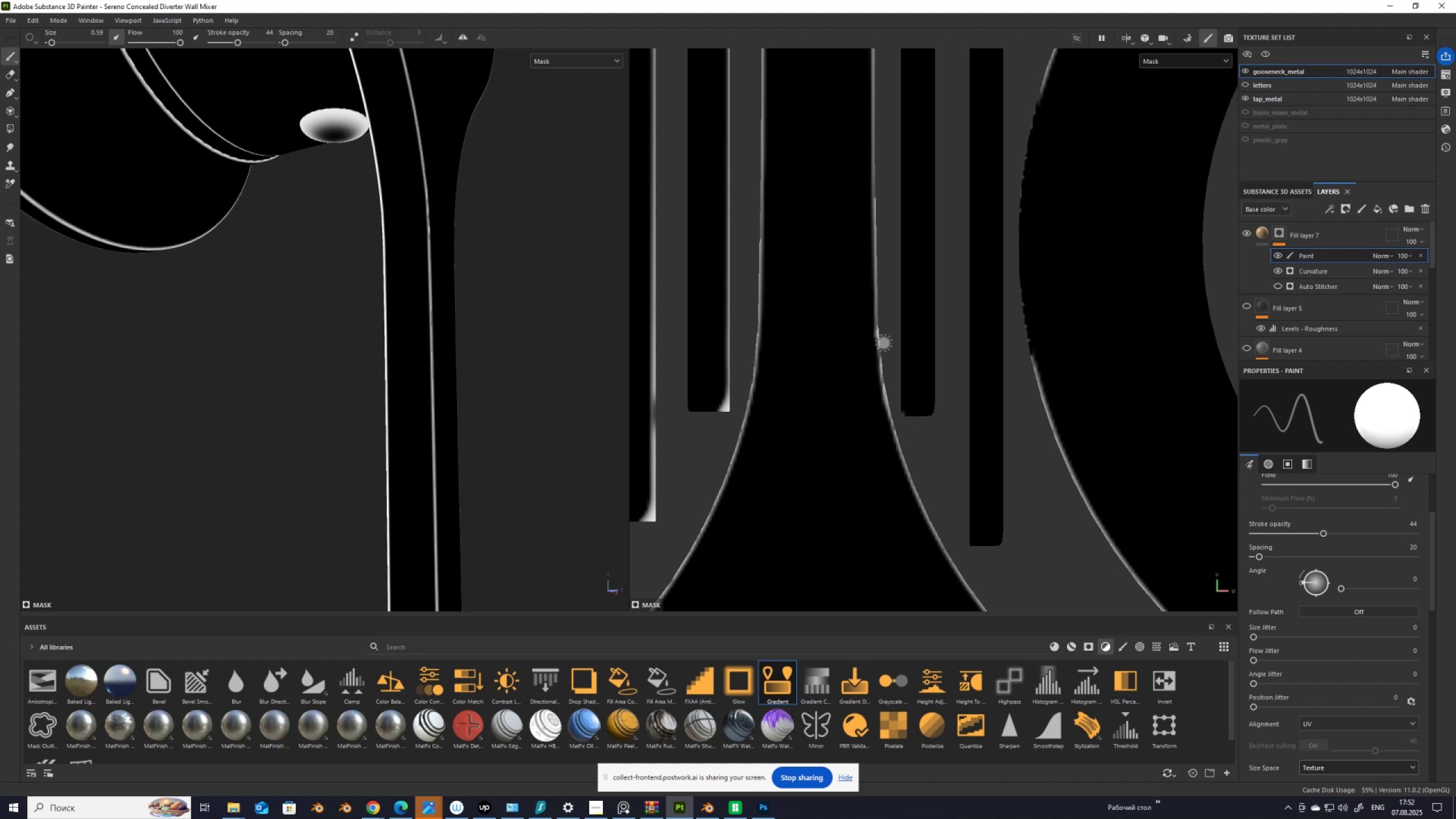 
left_click_drag(start_coordinate=[882, 345], to_coordinate=[885, 361])
 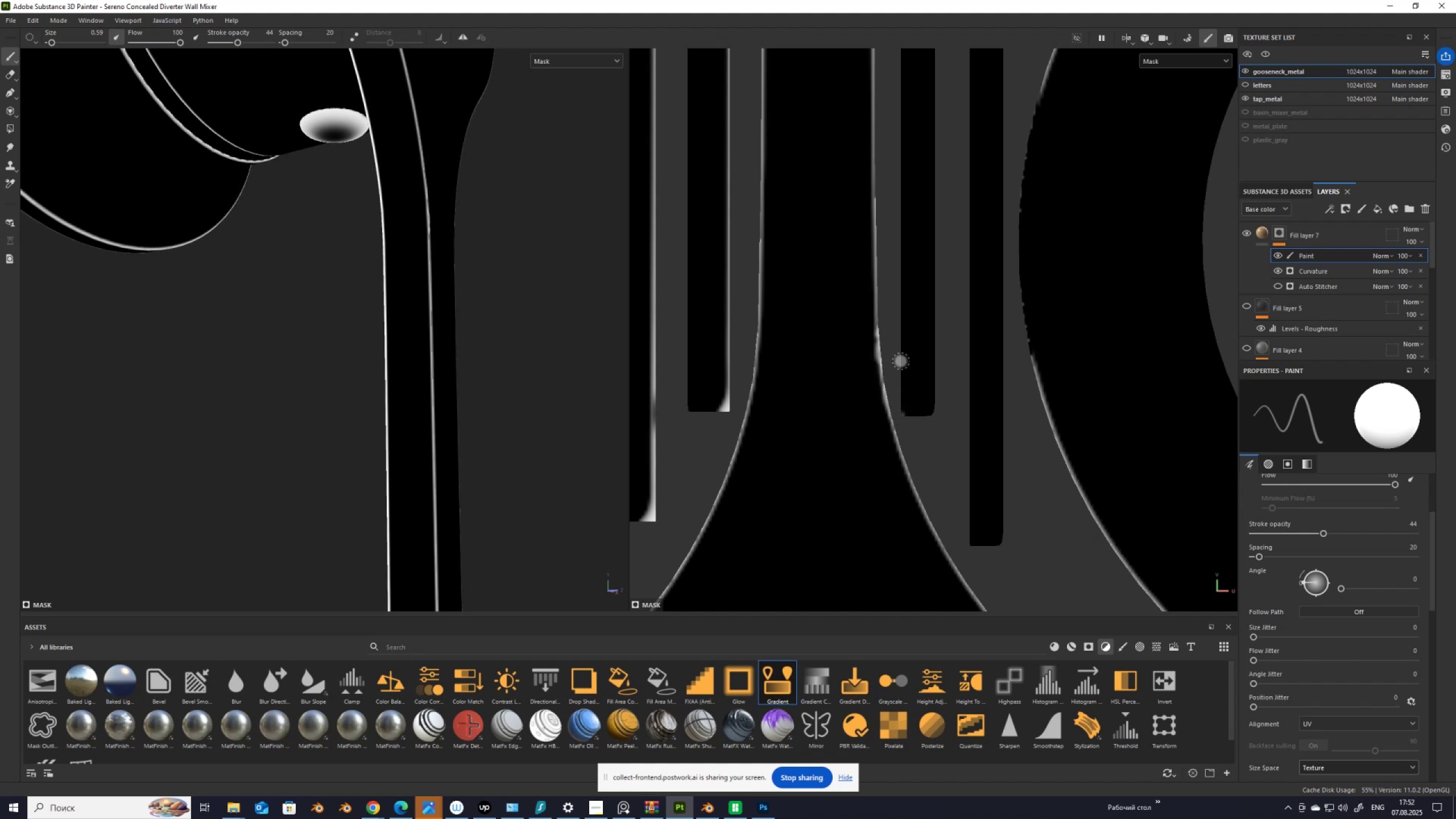 
key(Control+Z)
 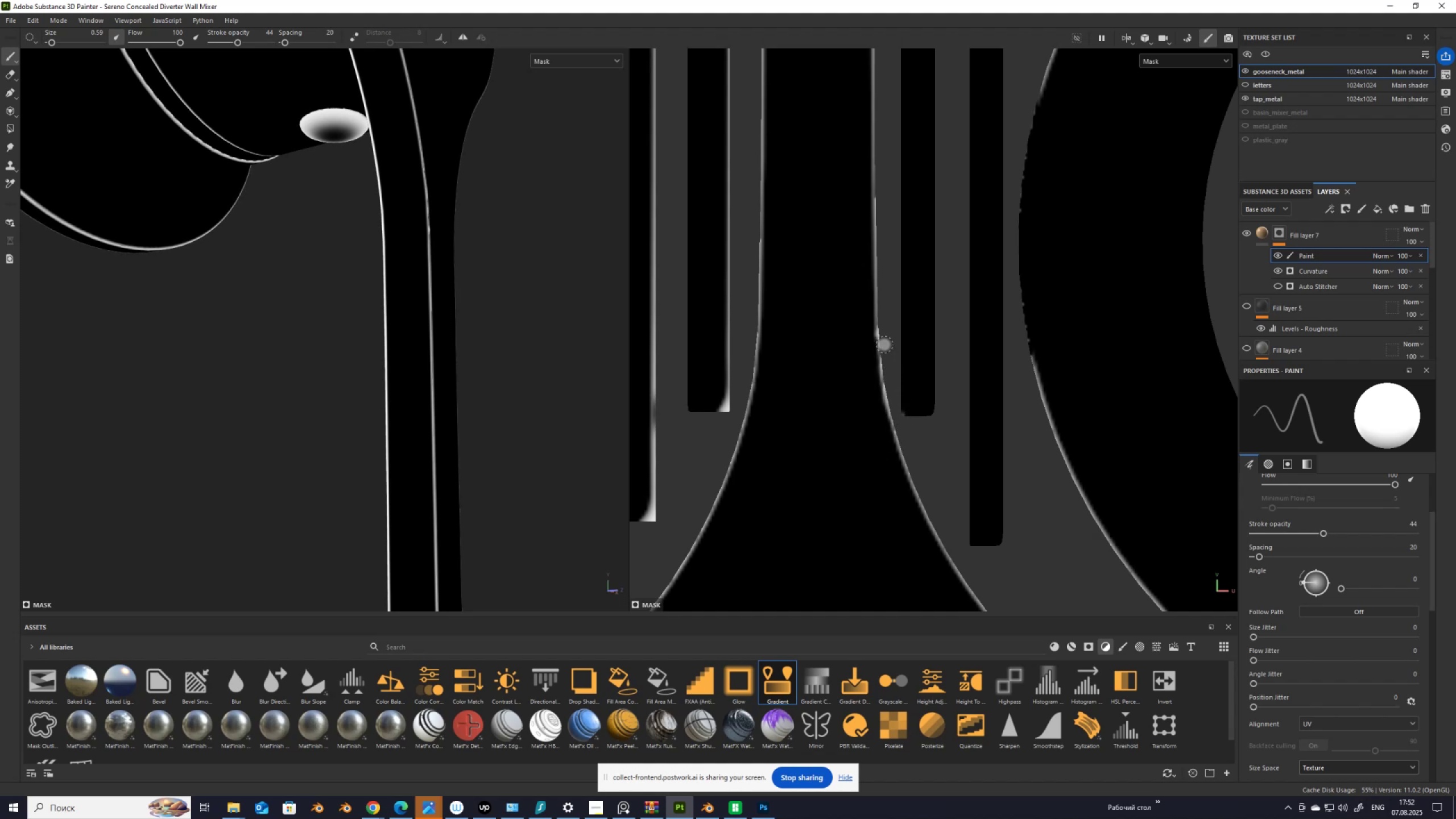 
left_click_drag(start_coordinate=[882, 349], to_coordinate=[894, 391])
 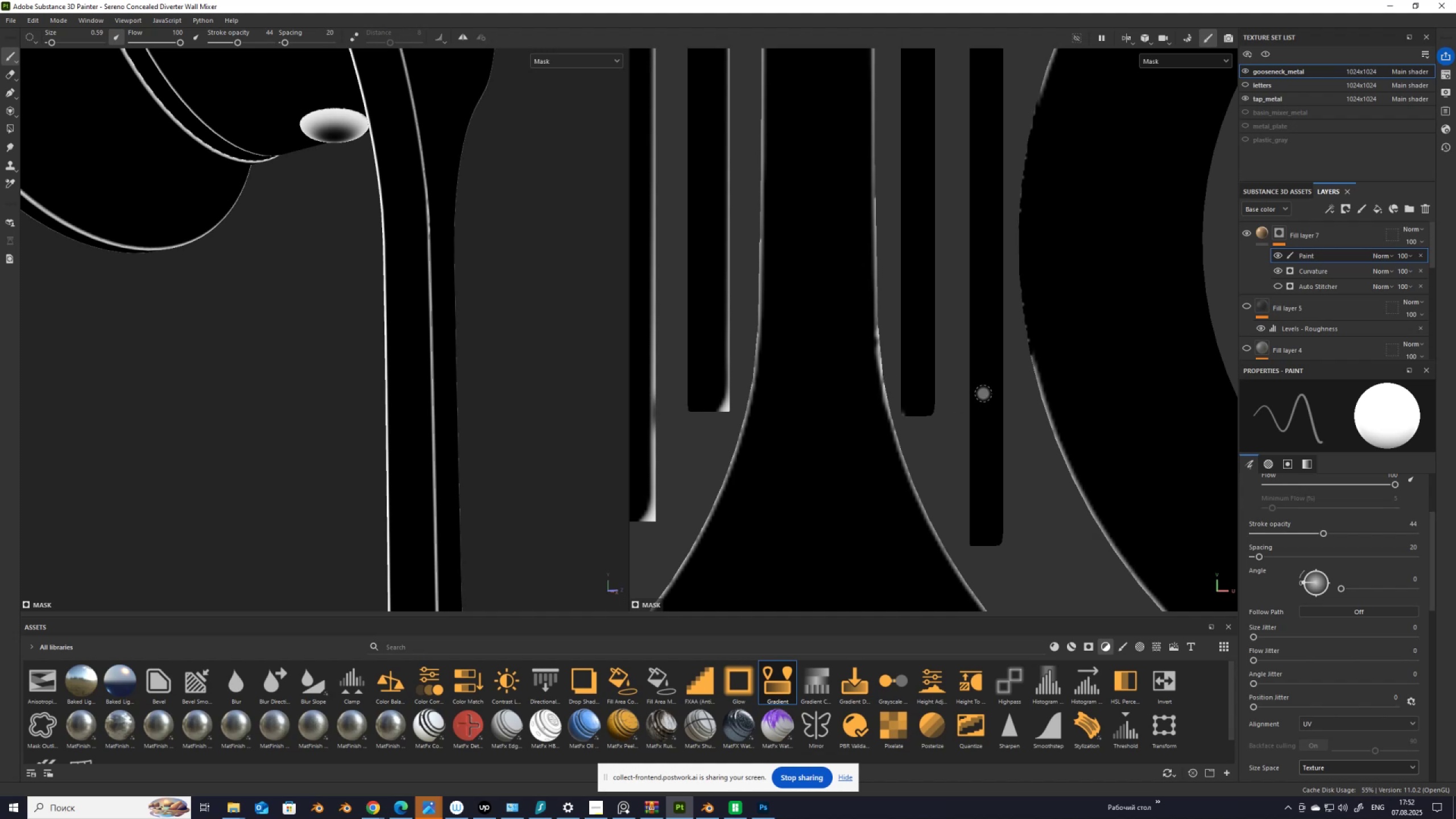 
scroll: coordinate [404, 234], scroll_direction: down, amount: 15.0
 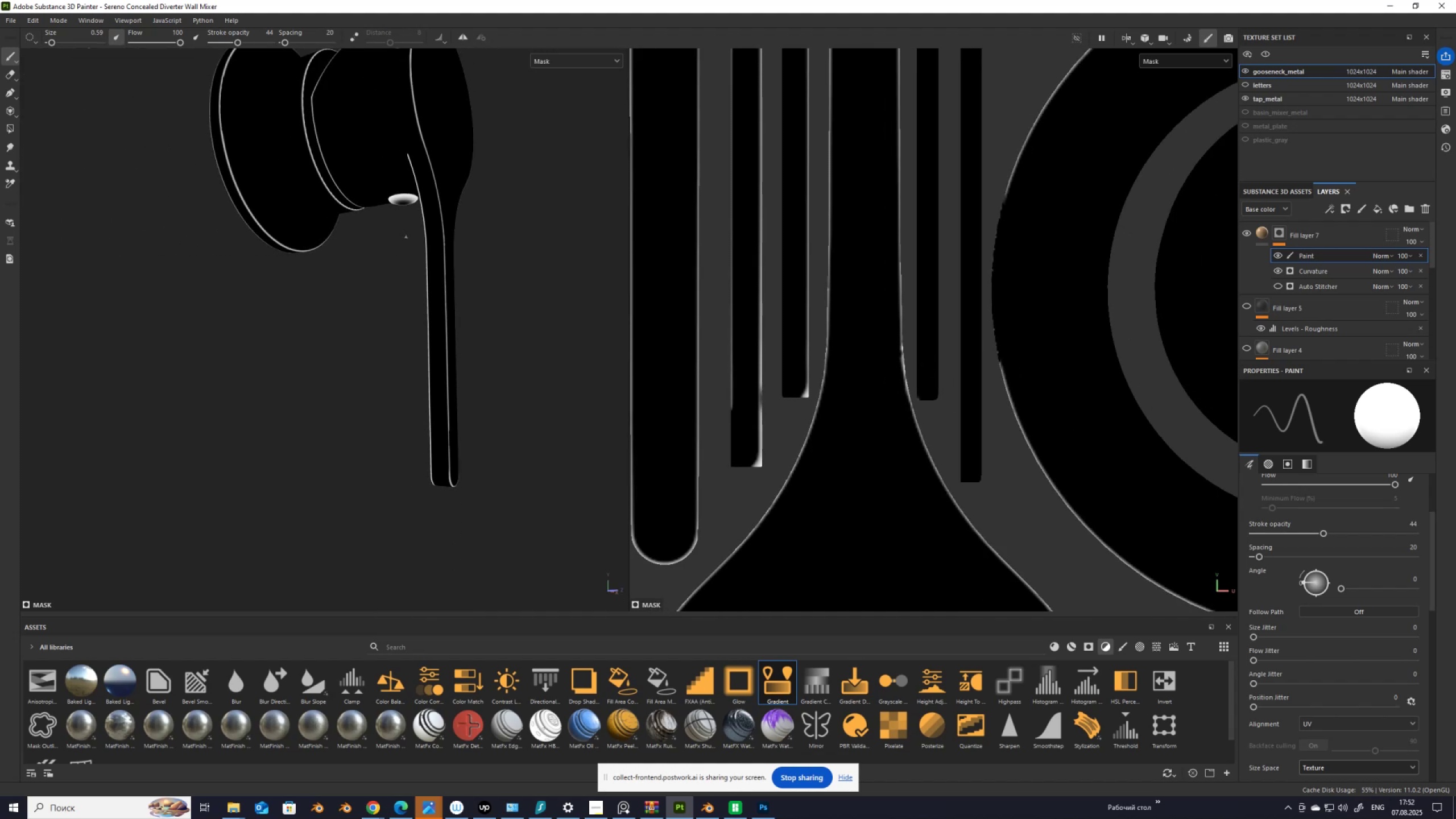 
hold_key(key=AltLeft, duration=1.52)
left_click_drag(start_coordinate=[483, 343], to_coordinate=[97, 343])
 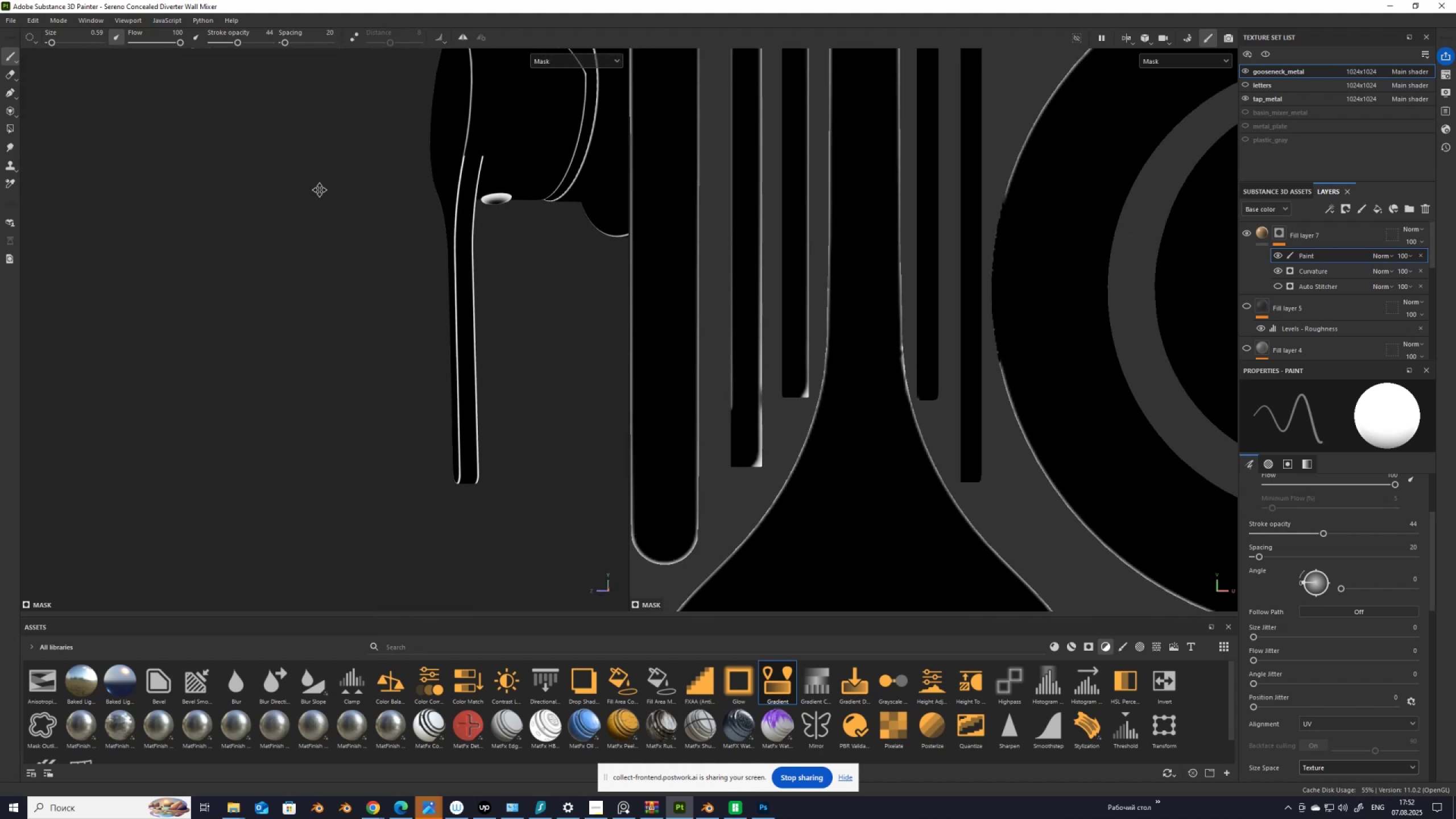 
hold_key(key=AltLeft, duration=1.53)
 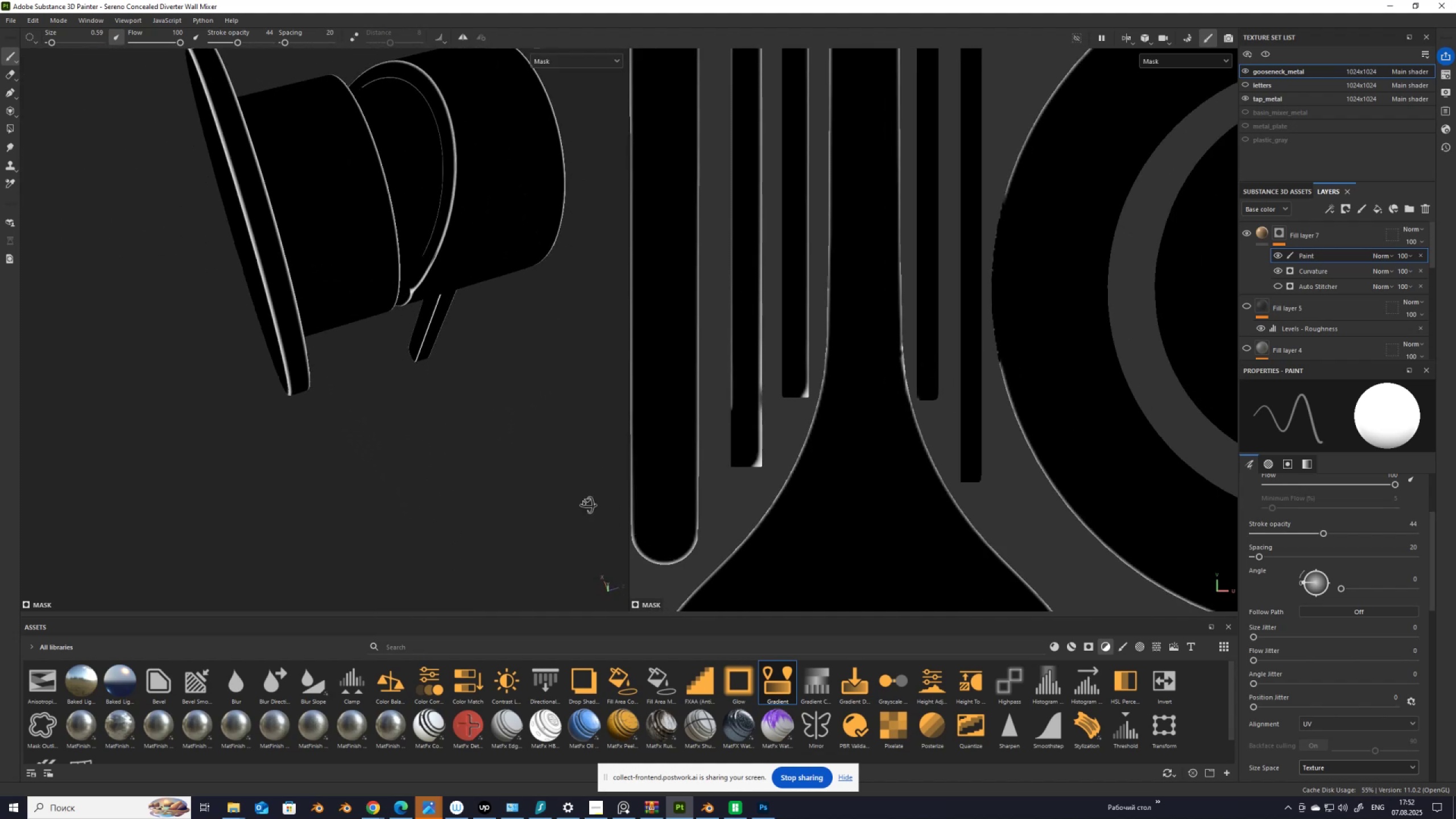 
hold_key(key=AltLeft, duration=1.52)
 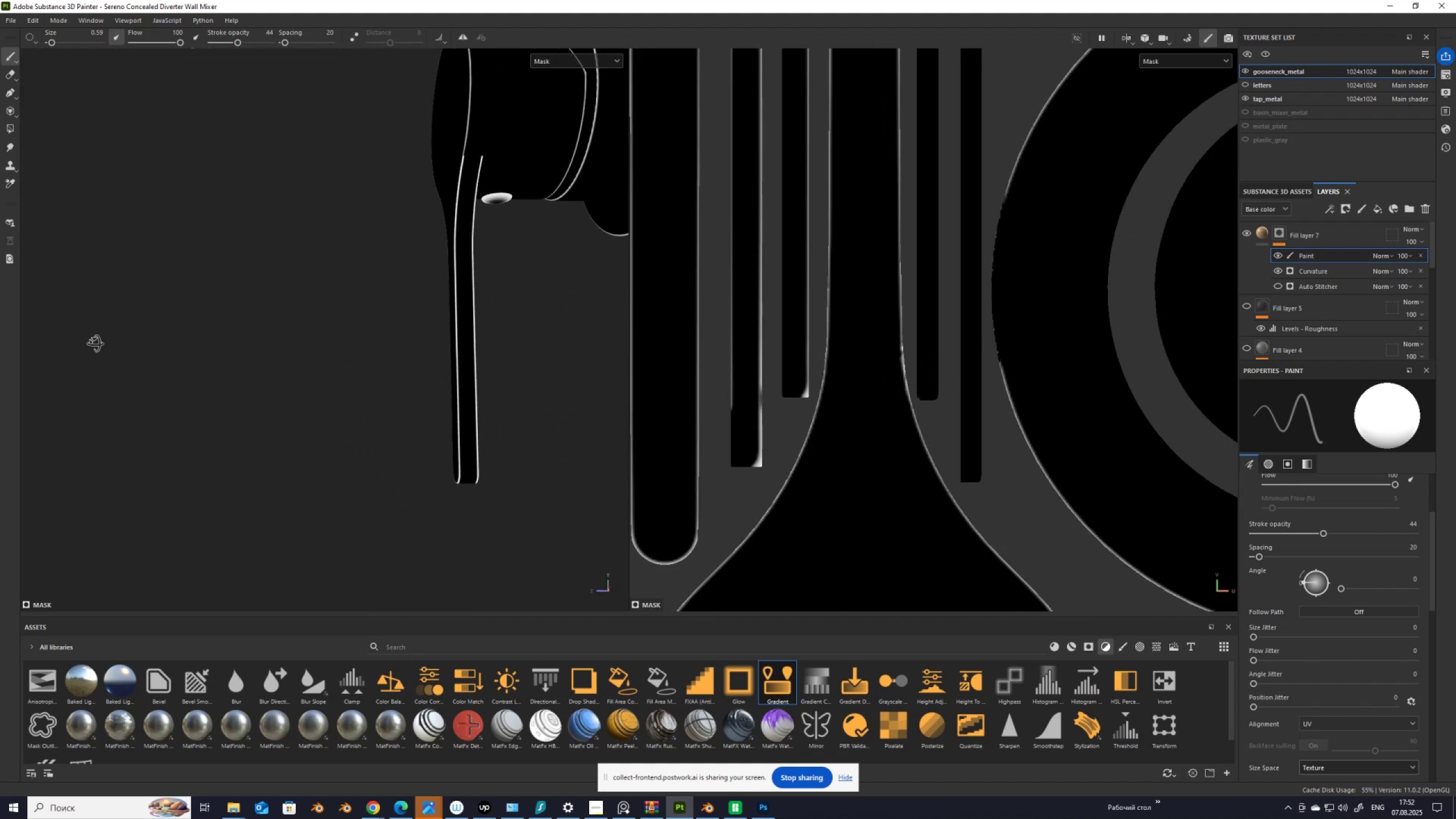 
hold_key(key=AltLeft, duration=1.51)
 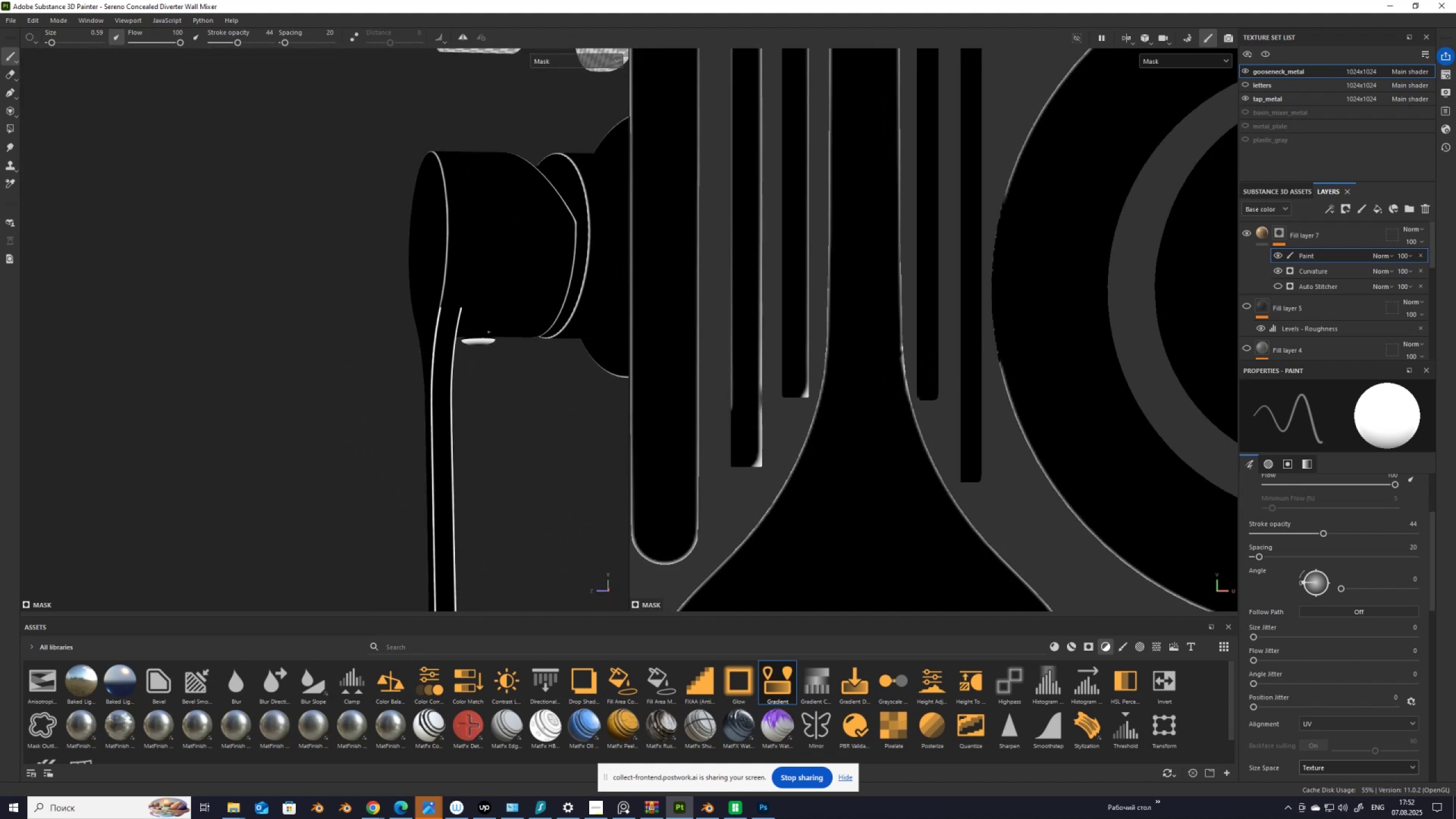 
hold_key(key=AltLeft, duration=0.32)
scroll: coordinate [365, 337], scroll_direction: up, amount: 17.0
 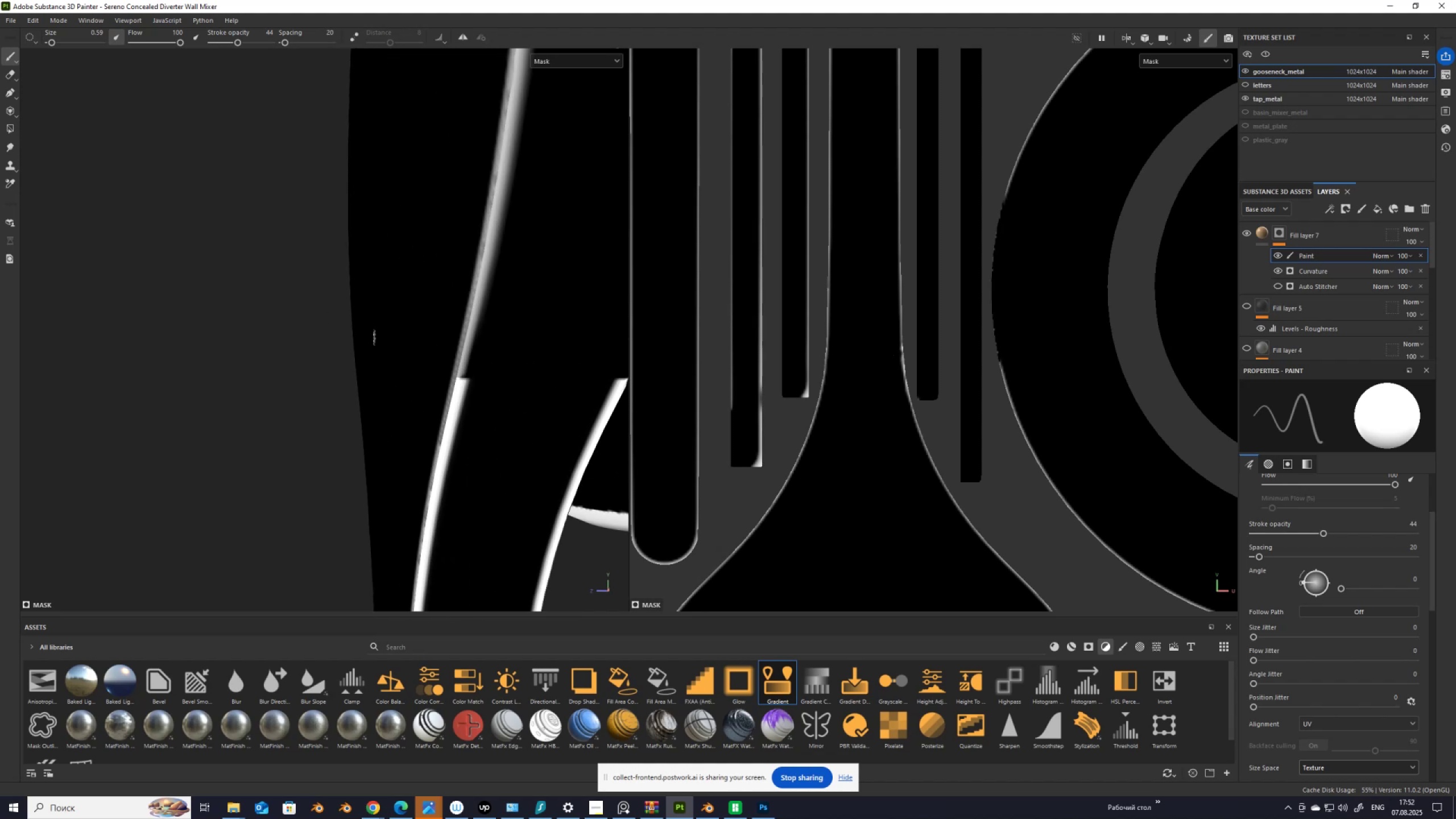 
scroll: coordinate [359, 324], scroll_direction: down, amount: 3.0
 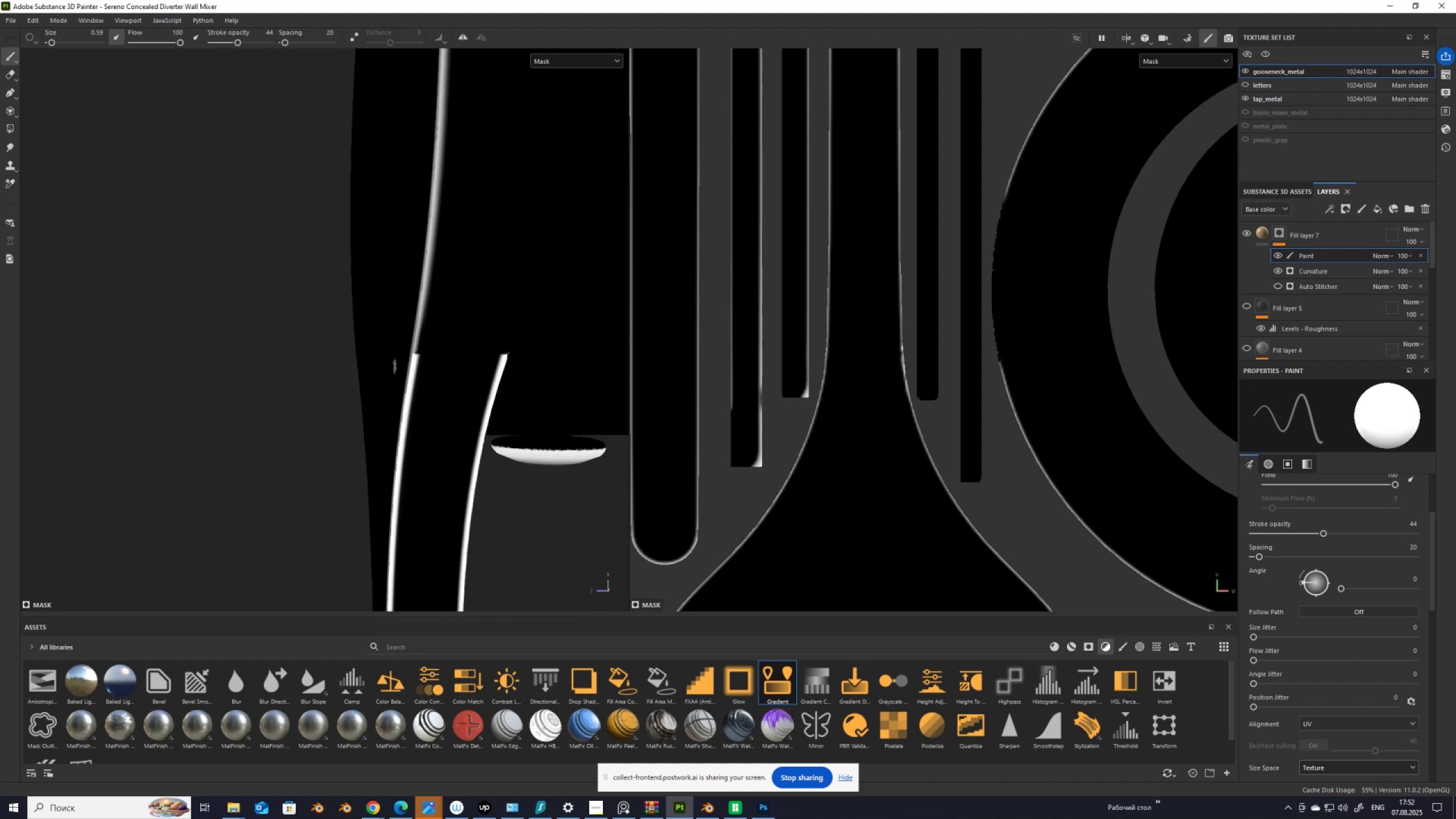 
scroll: coordinate [412, 359], scroll_direction: up, amount: 5.0
 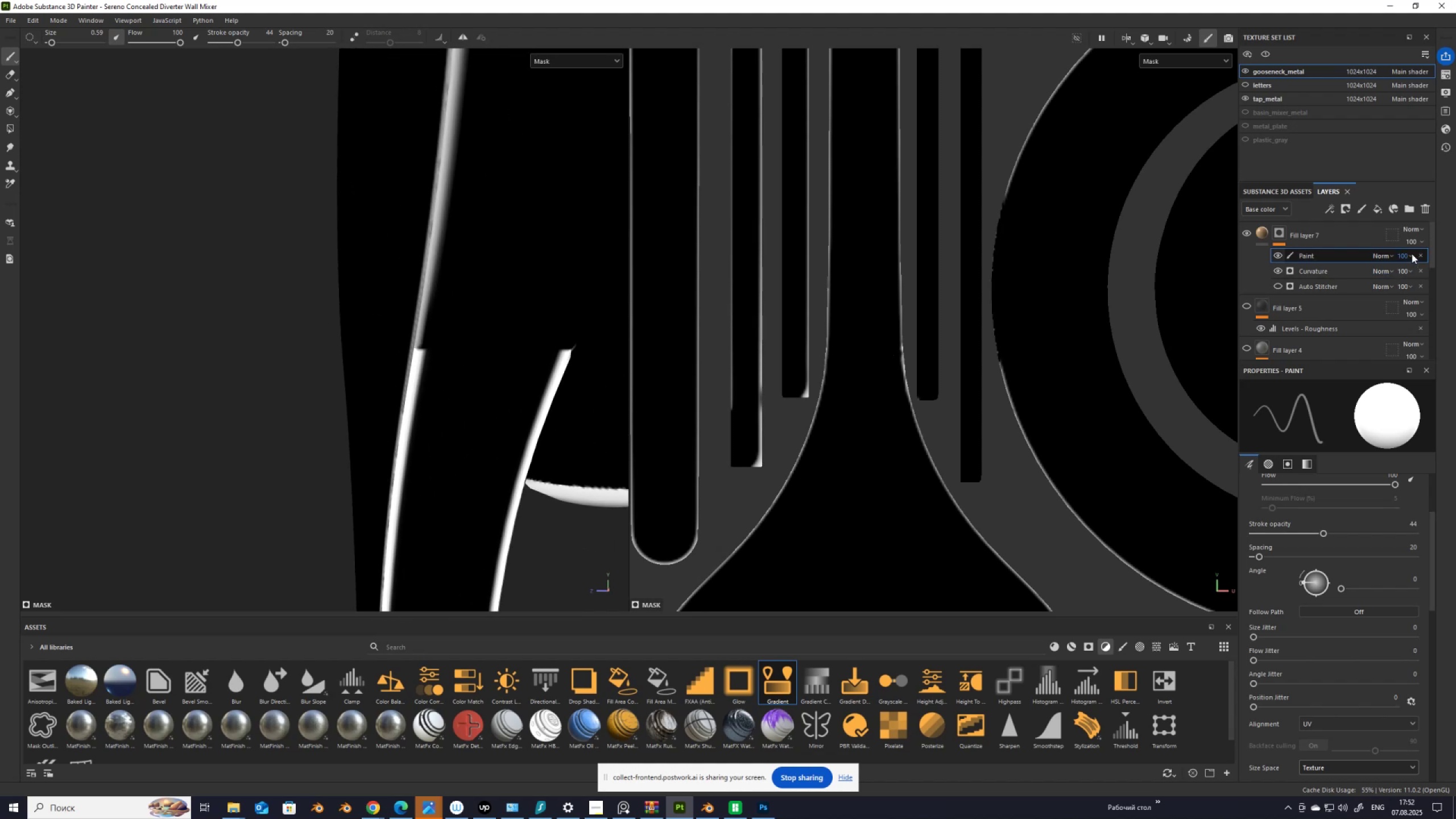 
wait(5.15)
 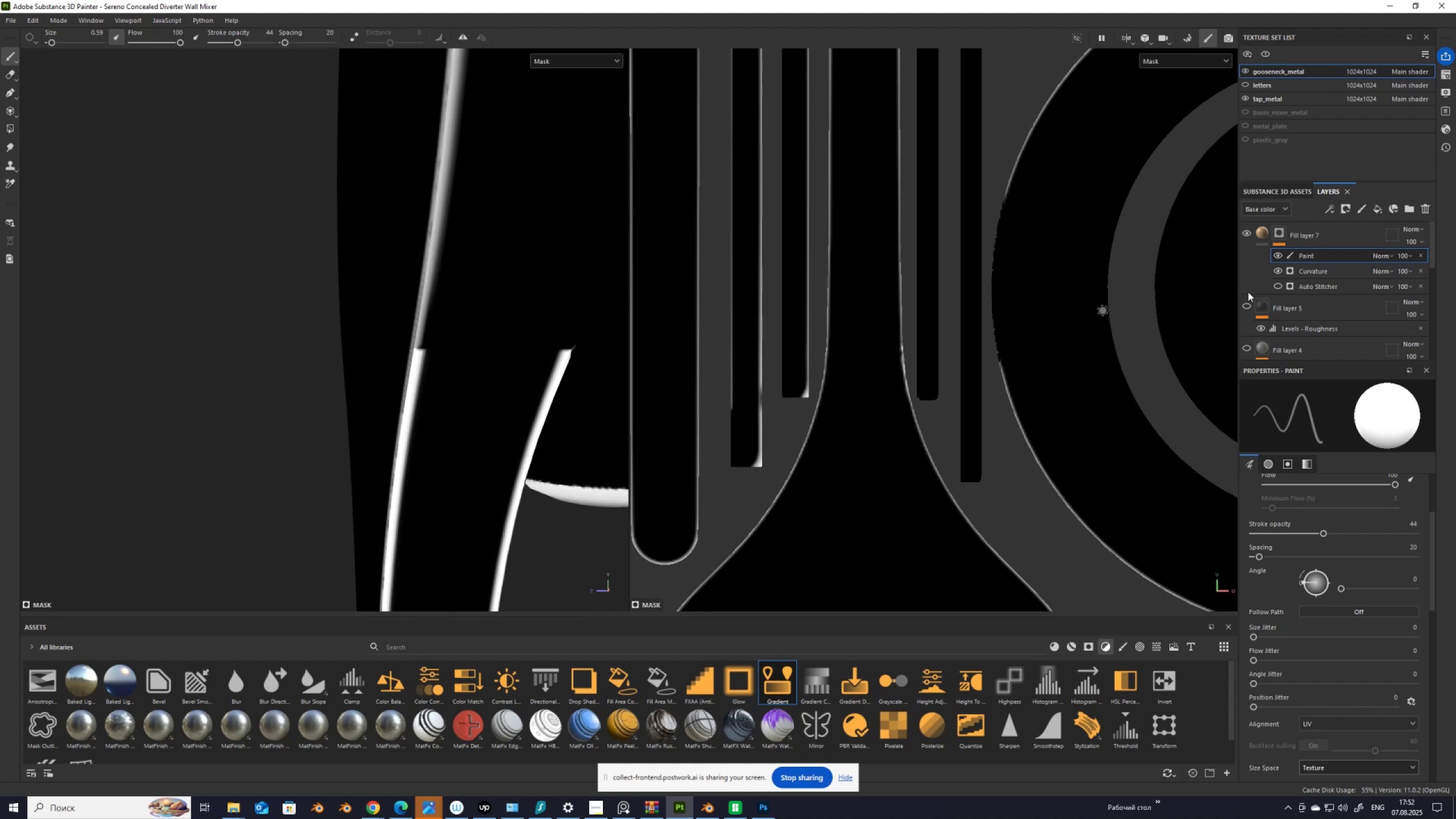 
left_click_drag(start_coordinate=[1447, 274], to_coordinate=[1410, 268])
 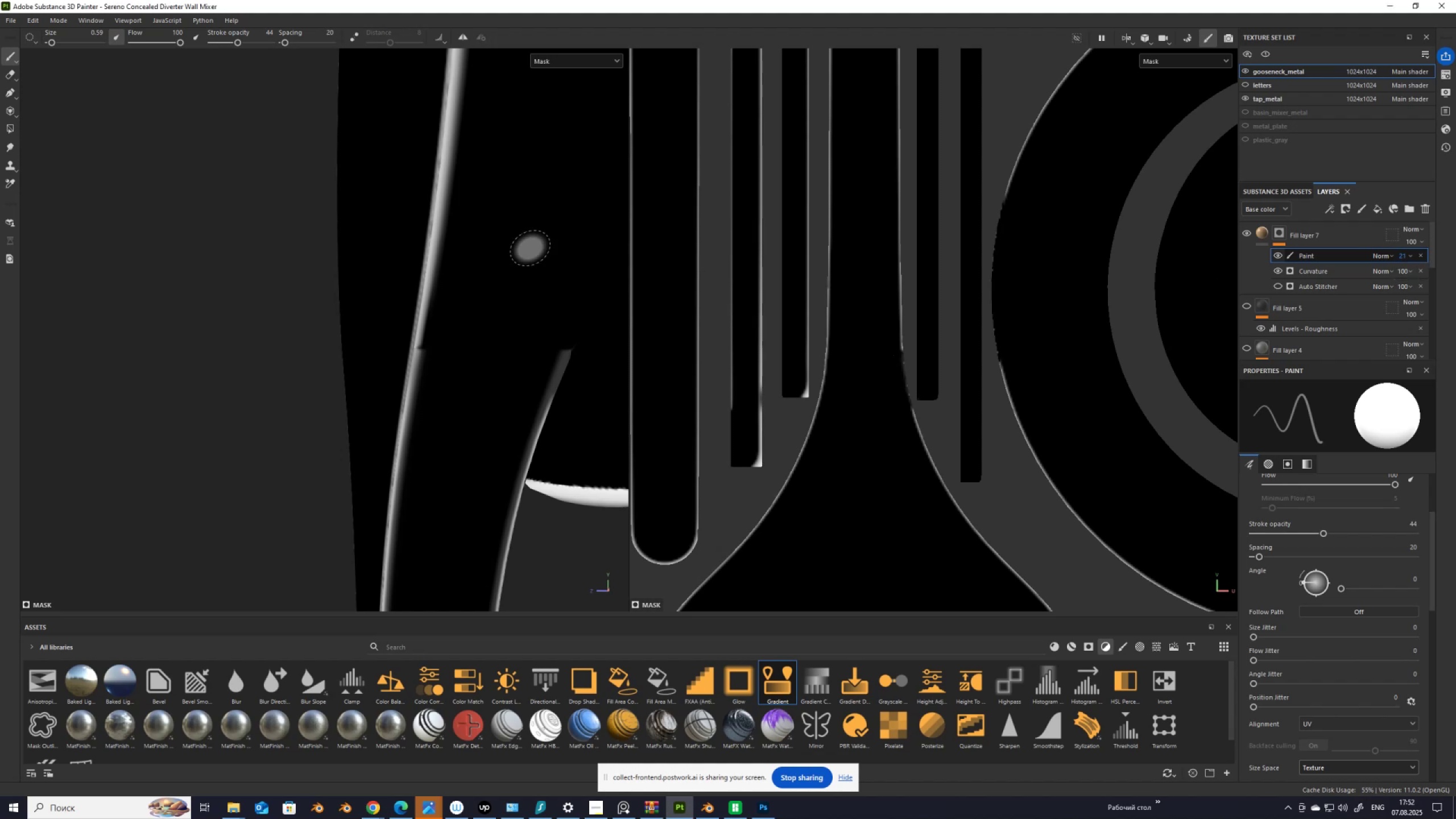 
scroll: coordinate [433, 266], scroll_direction: down, amount: 2.0
 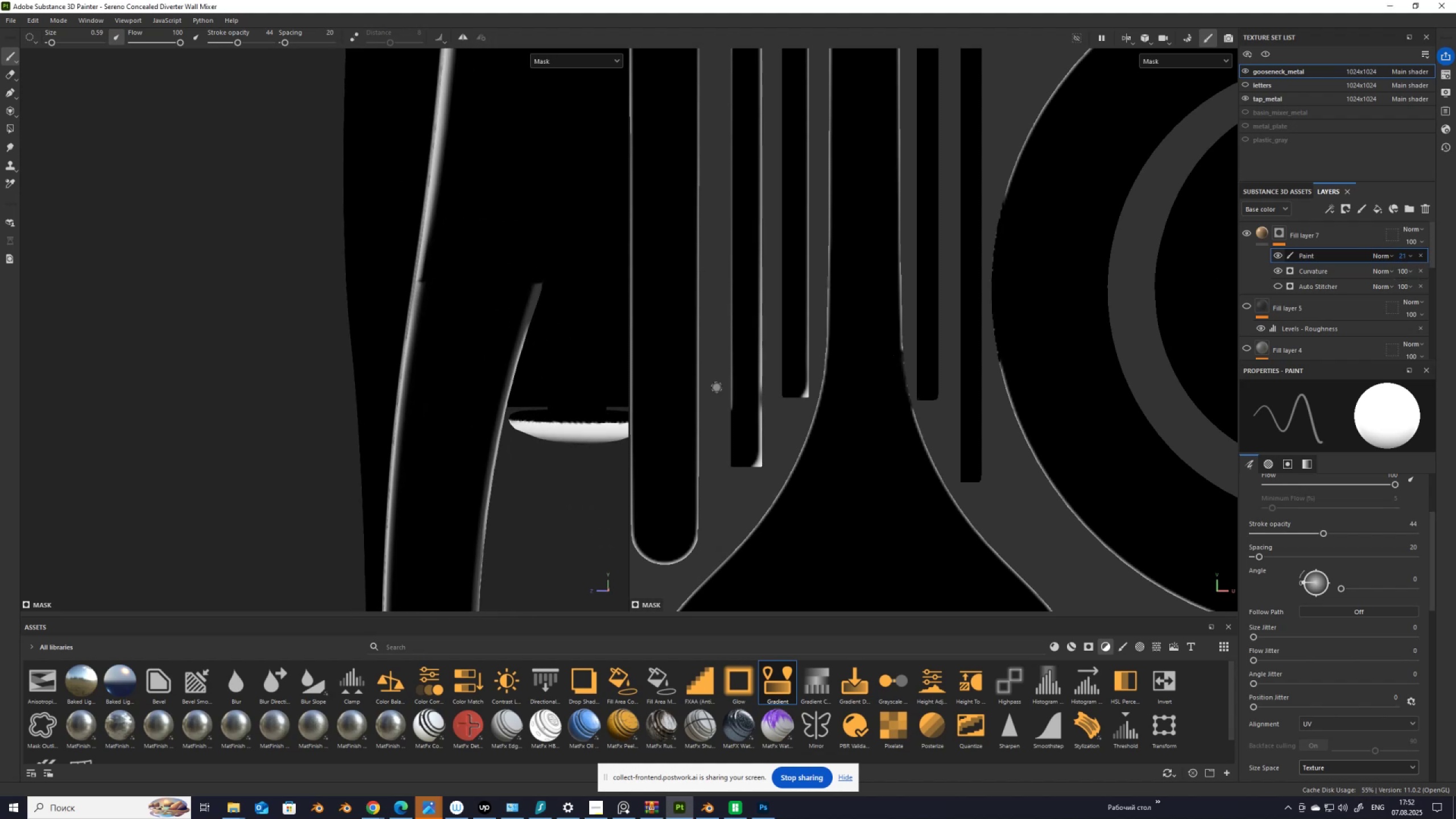 
scroll: coordinate [759, 476], scroll_direction: up, amount: 3.0
 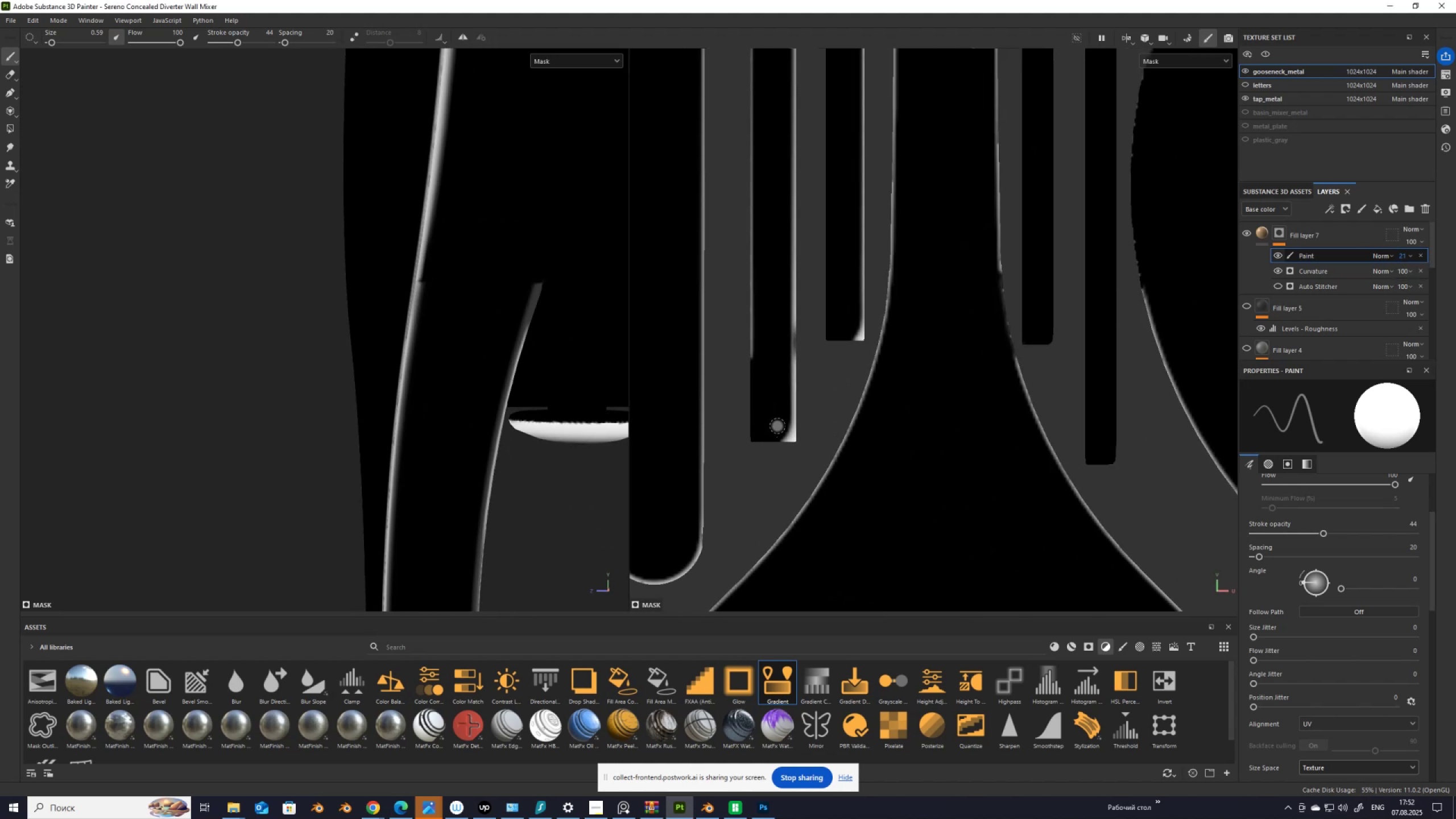 
key(X)
 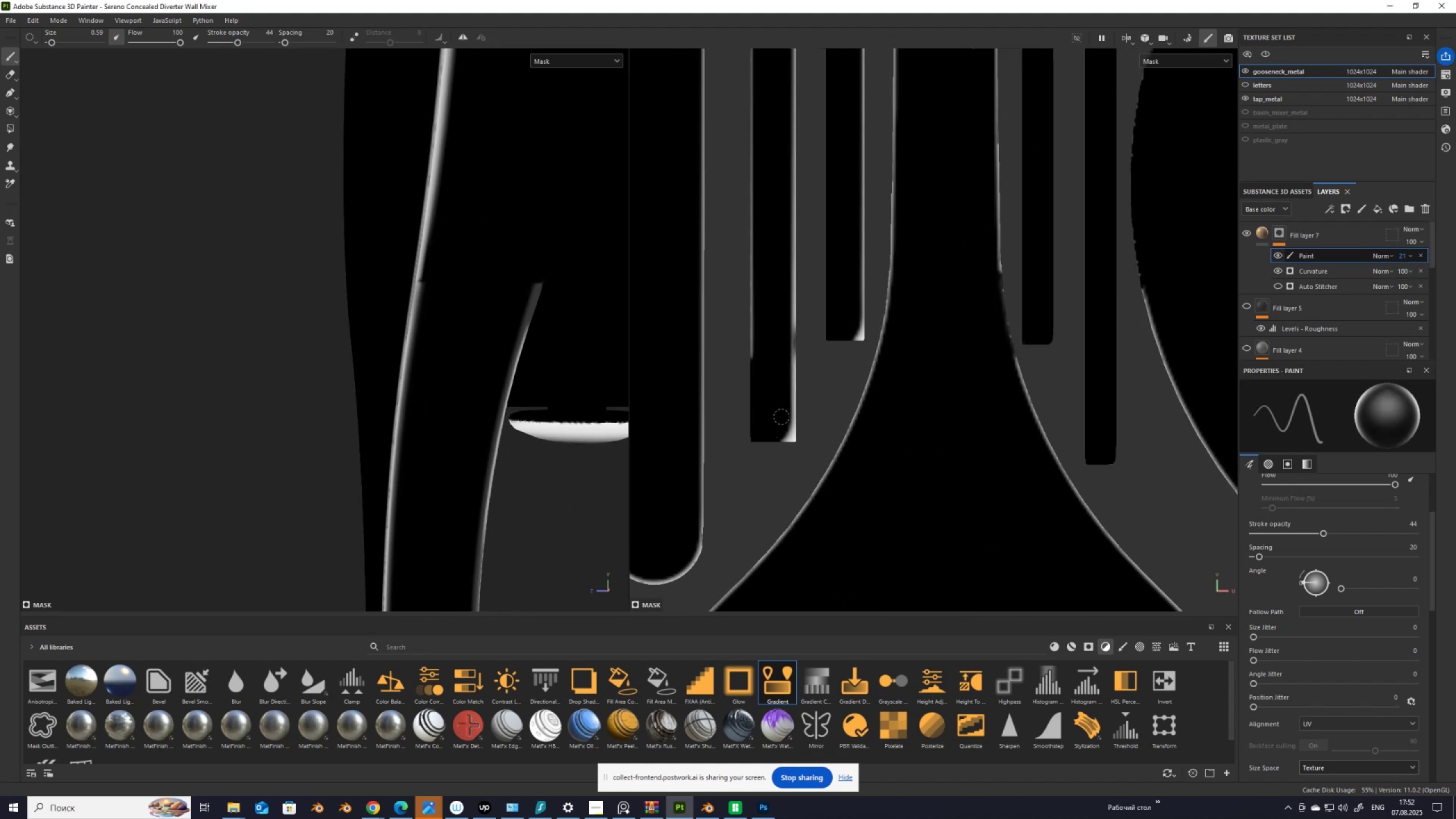 
left_click_drag(start_coordinate=[782, 419], to_coordinate=[785, 440])
 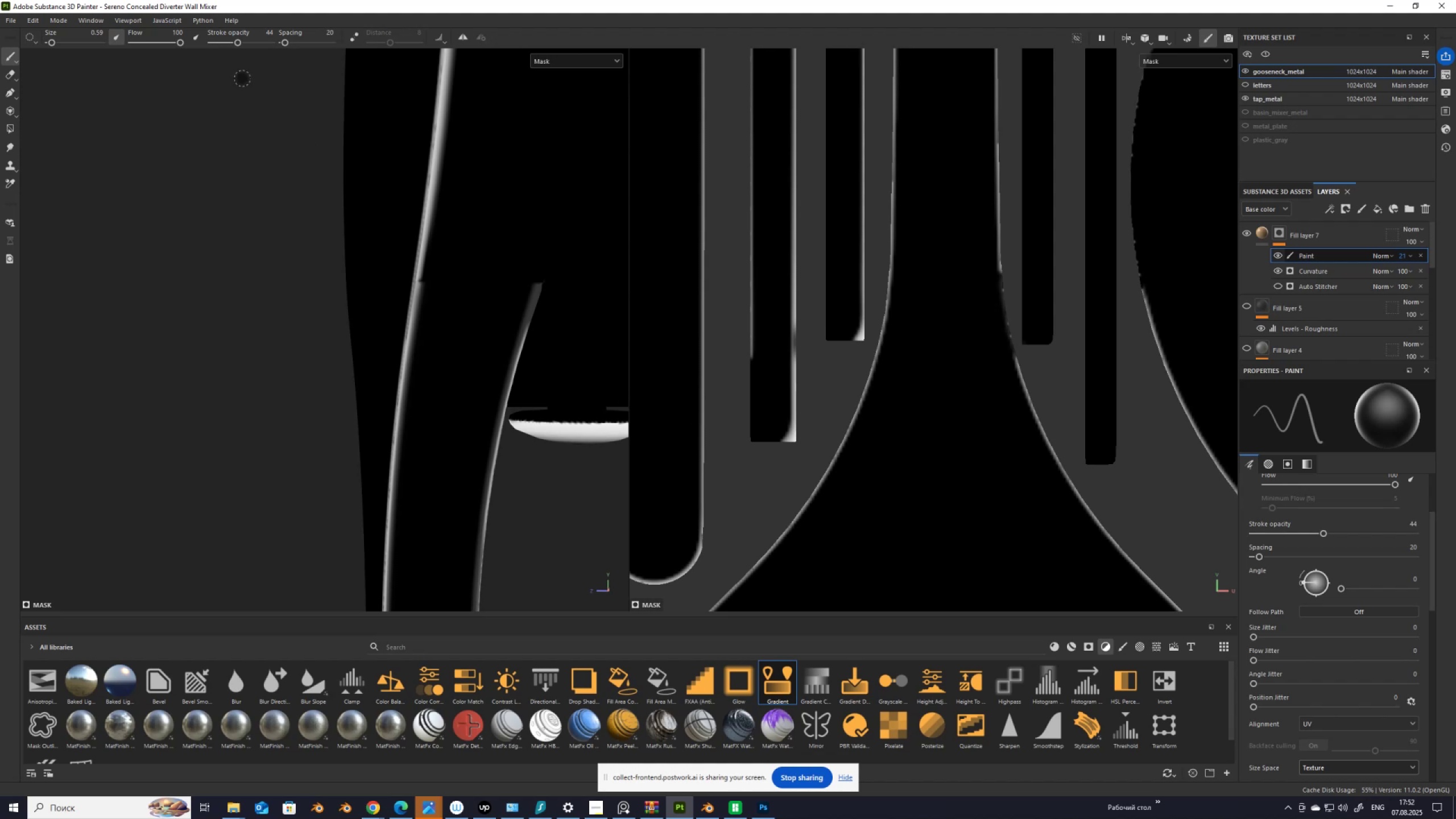 
wait(5.06)
 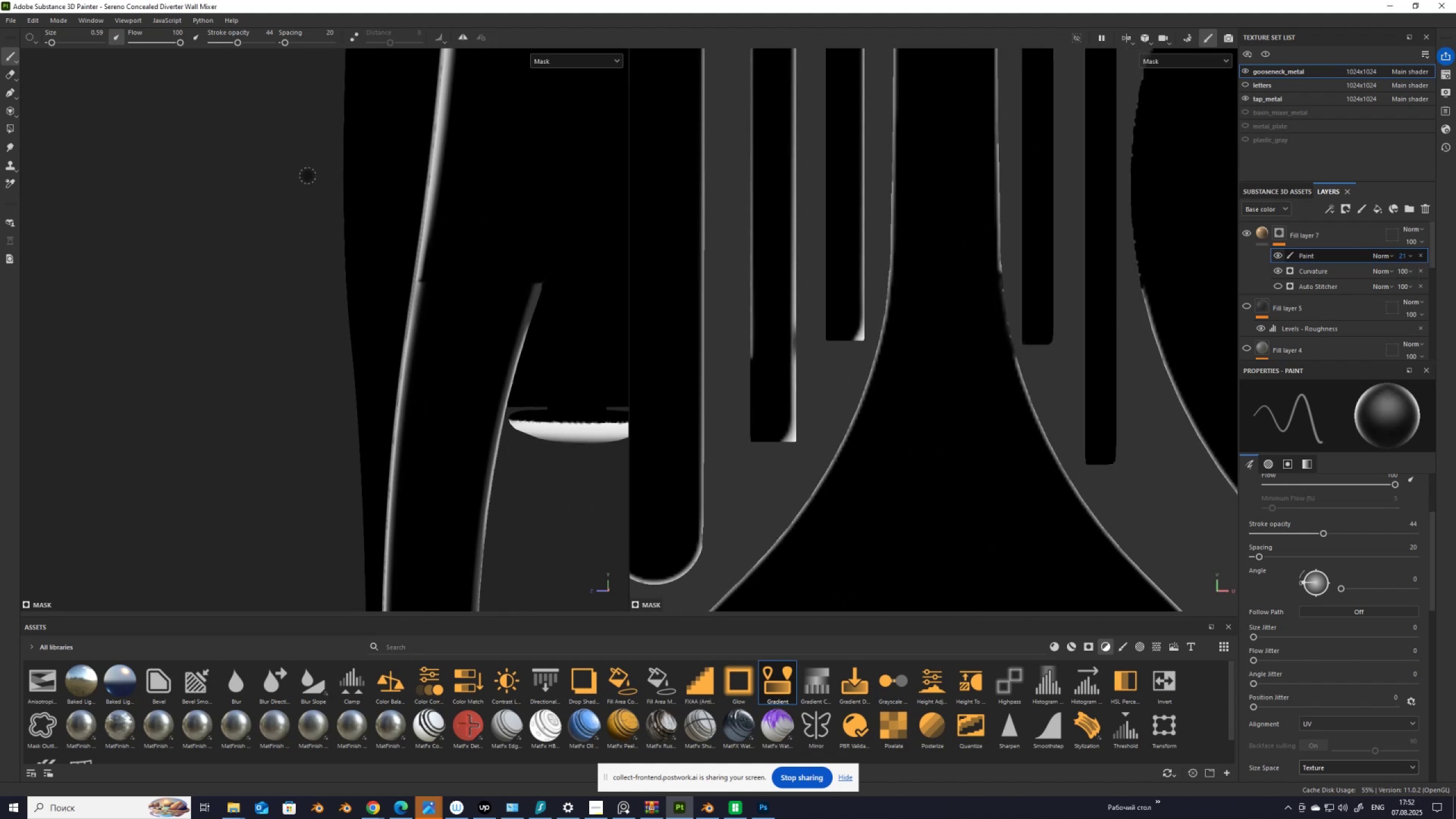 
left_click_drag(start_coordinate=[238, 40], to_coordinate=[486, 80])
 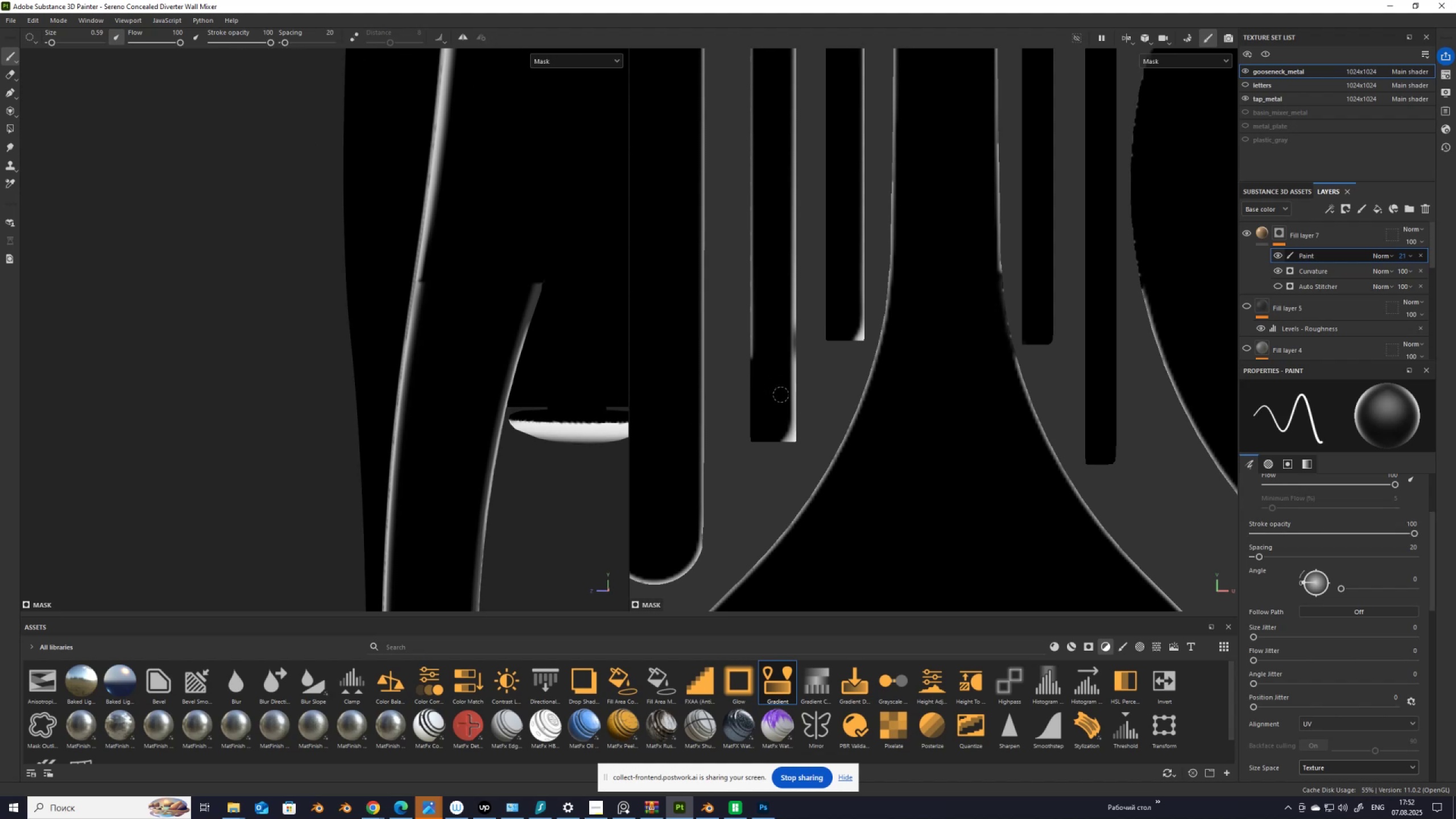 
left_click([783, 396])
 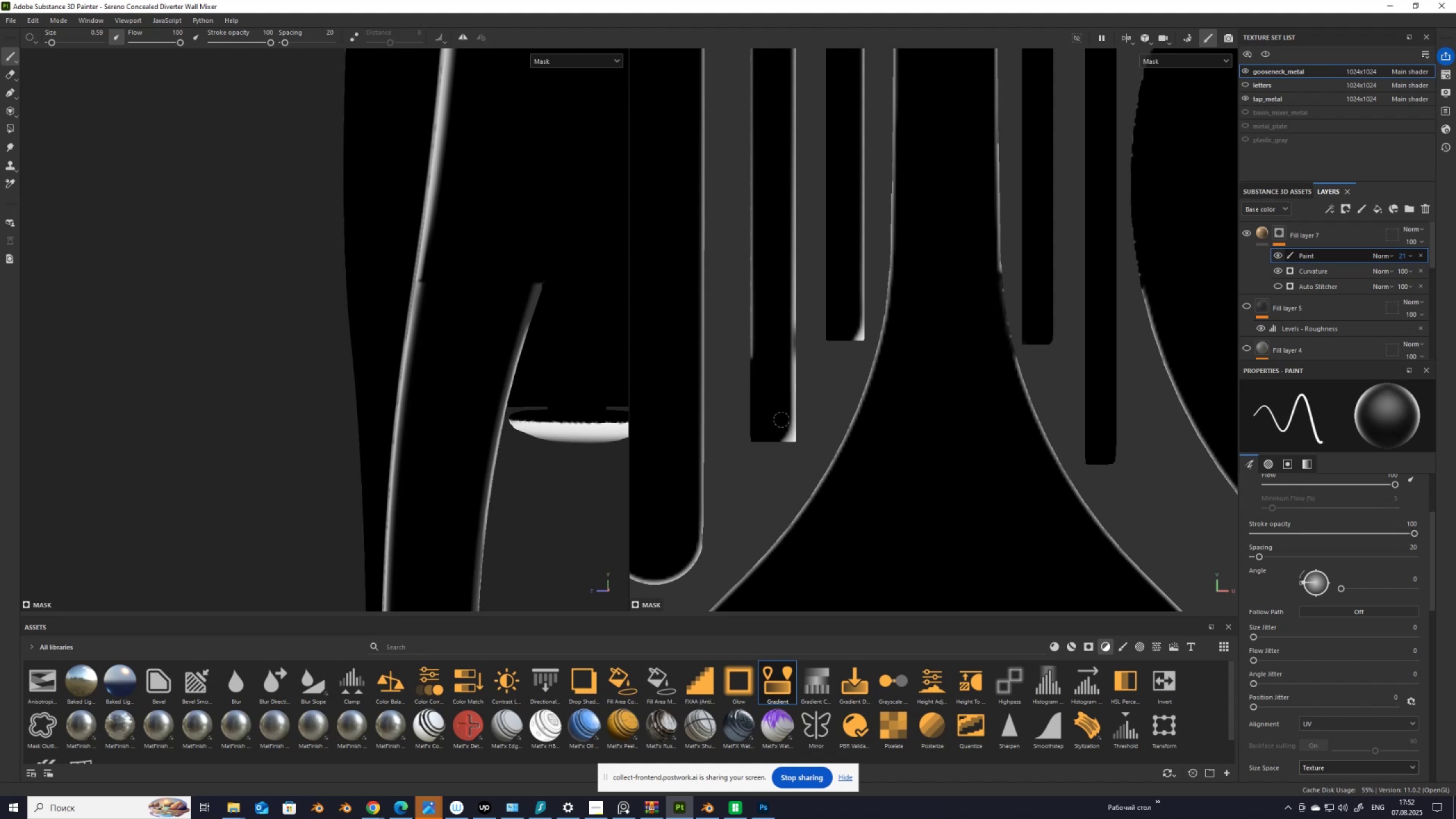 
hold_key(key=ShiftLeft, duration=0.86)
hold_key(key=ControlLeft, duration=0.82)
left_click([785, 459])
 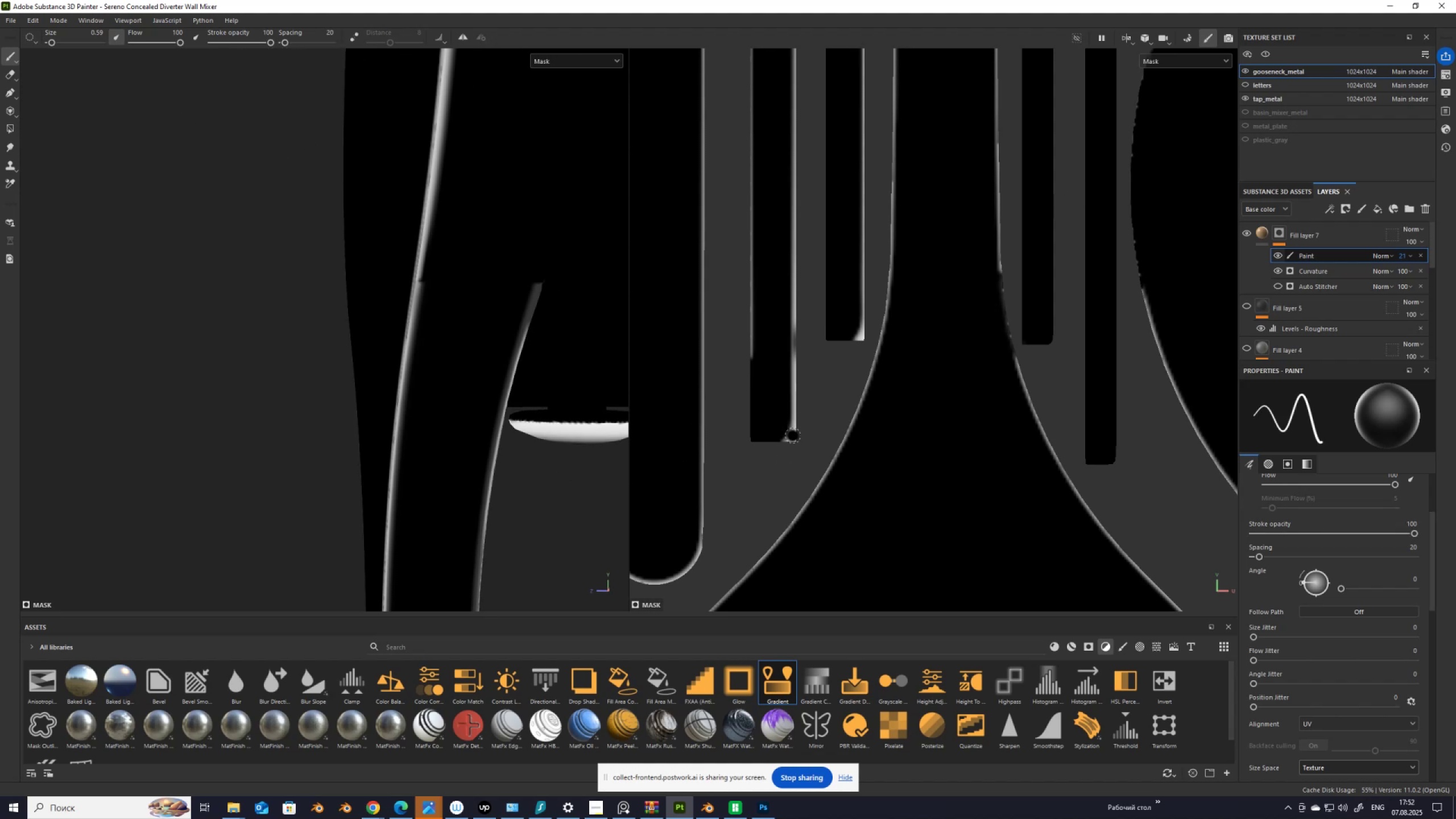 
wait(6.21)
 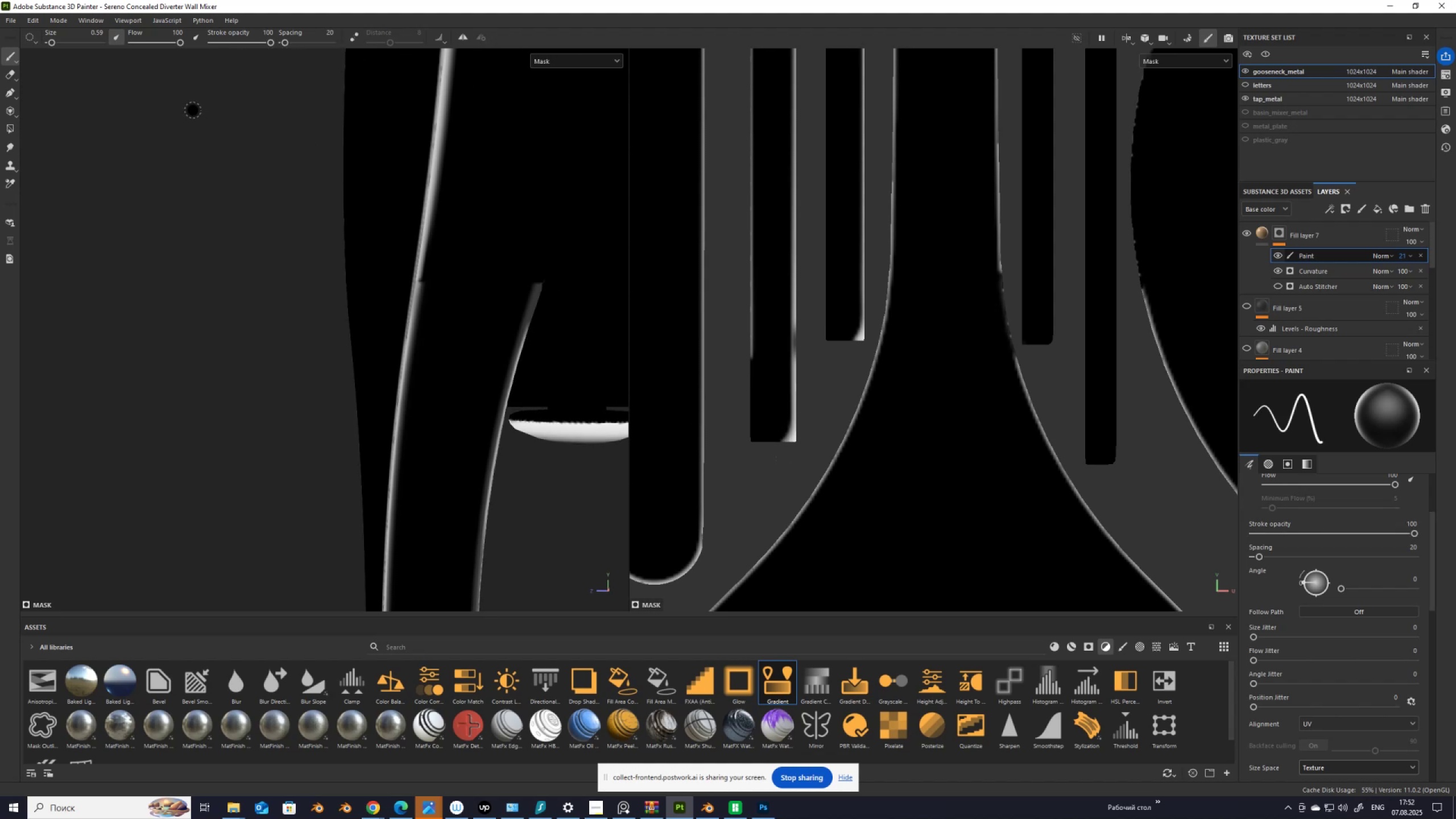 
left_click_drag(start_coordinate=[853, 329], to_coordinate=[854, 326])
 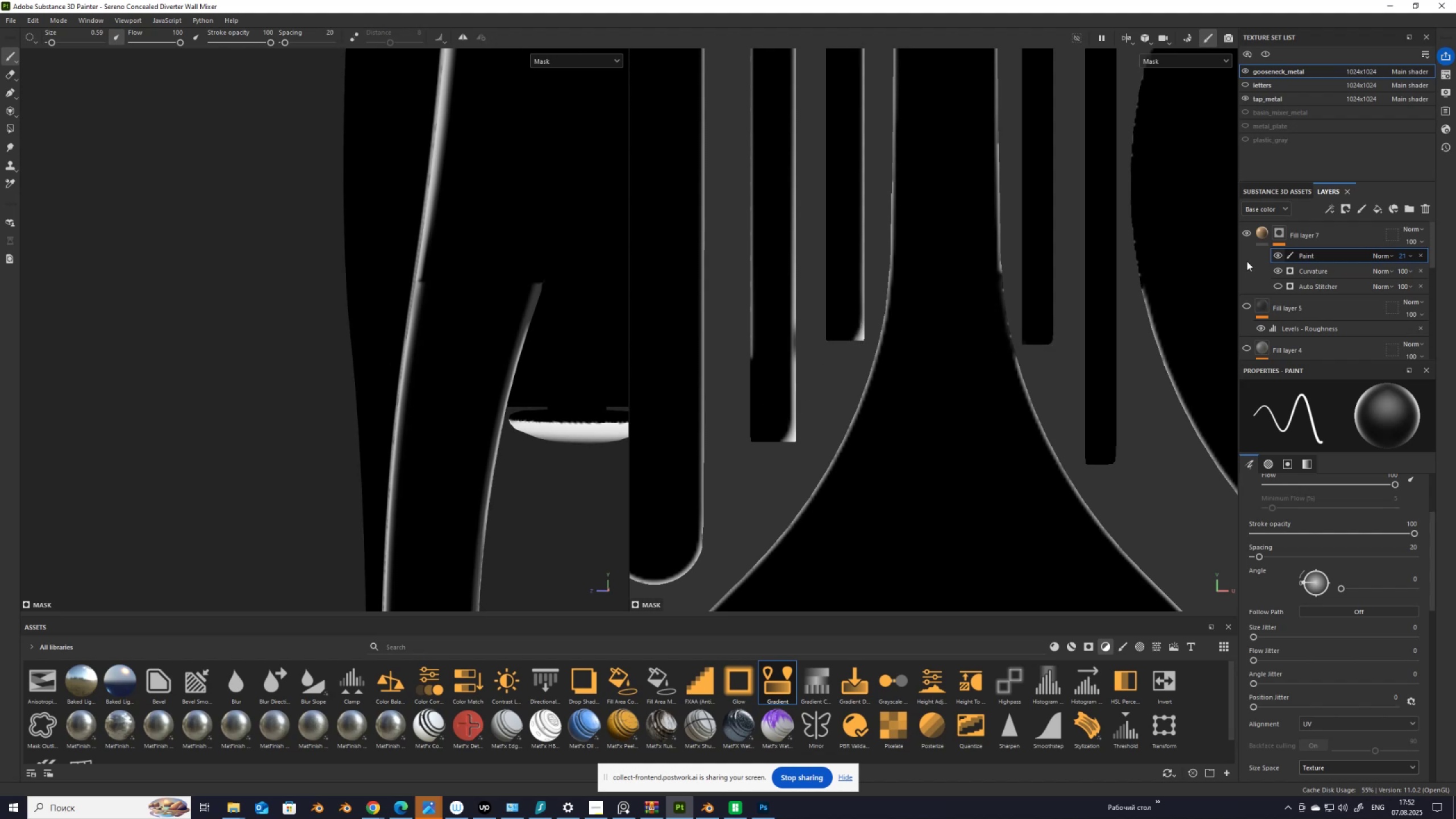 
left_click([1277, 255])
 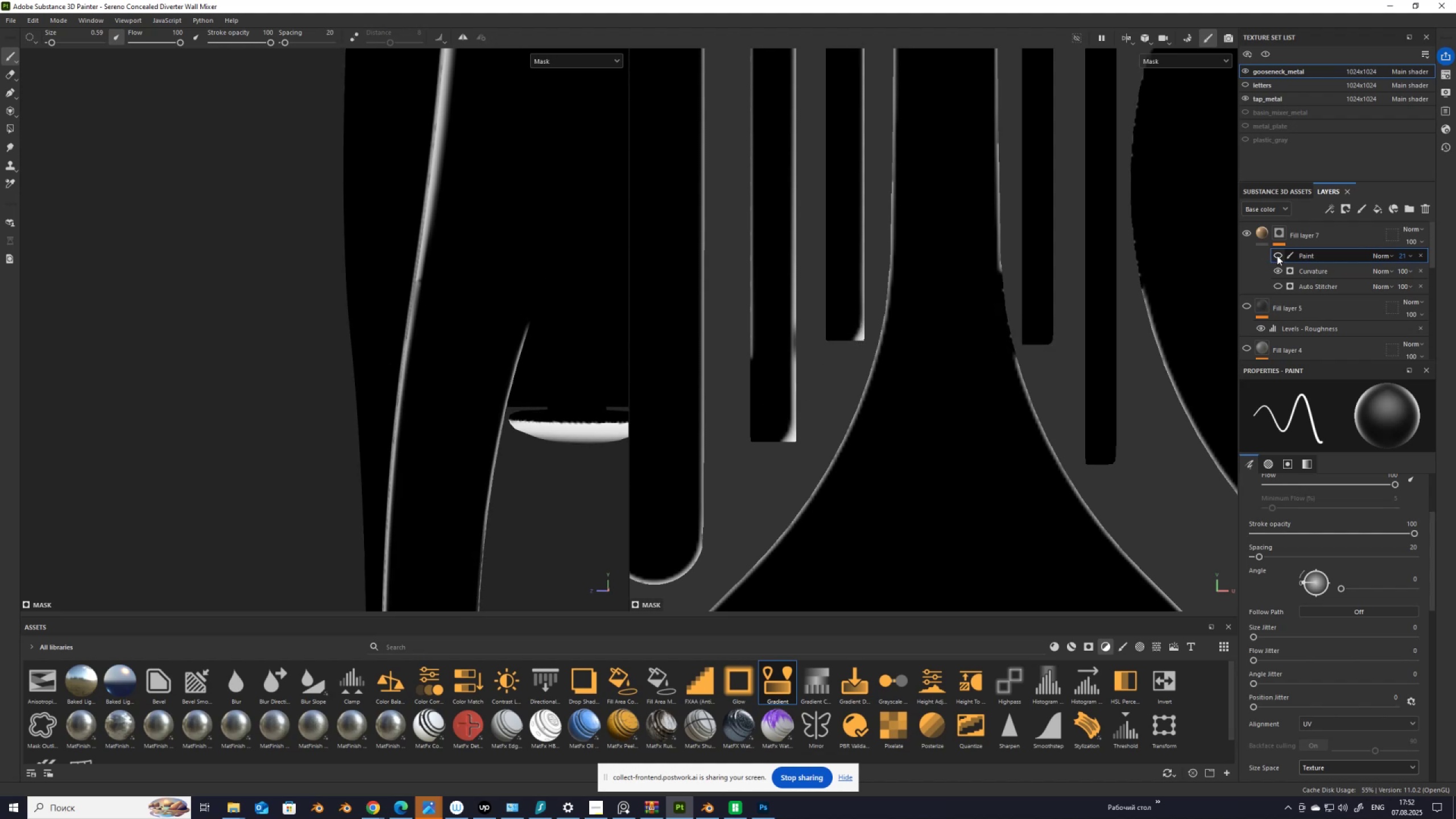 
left_click([1277, 255])
 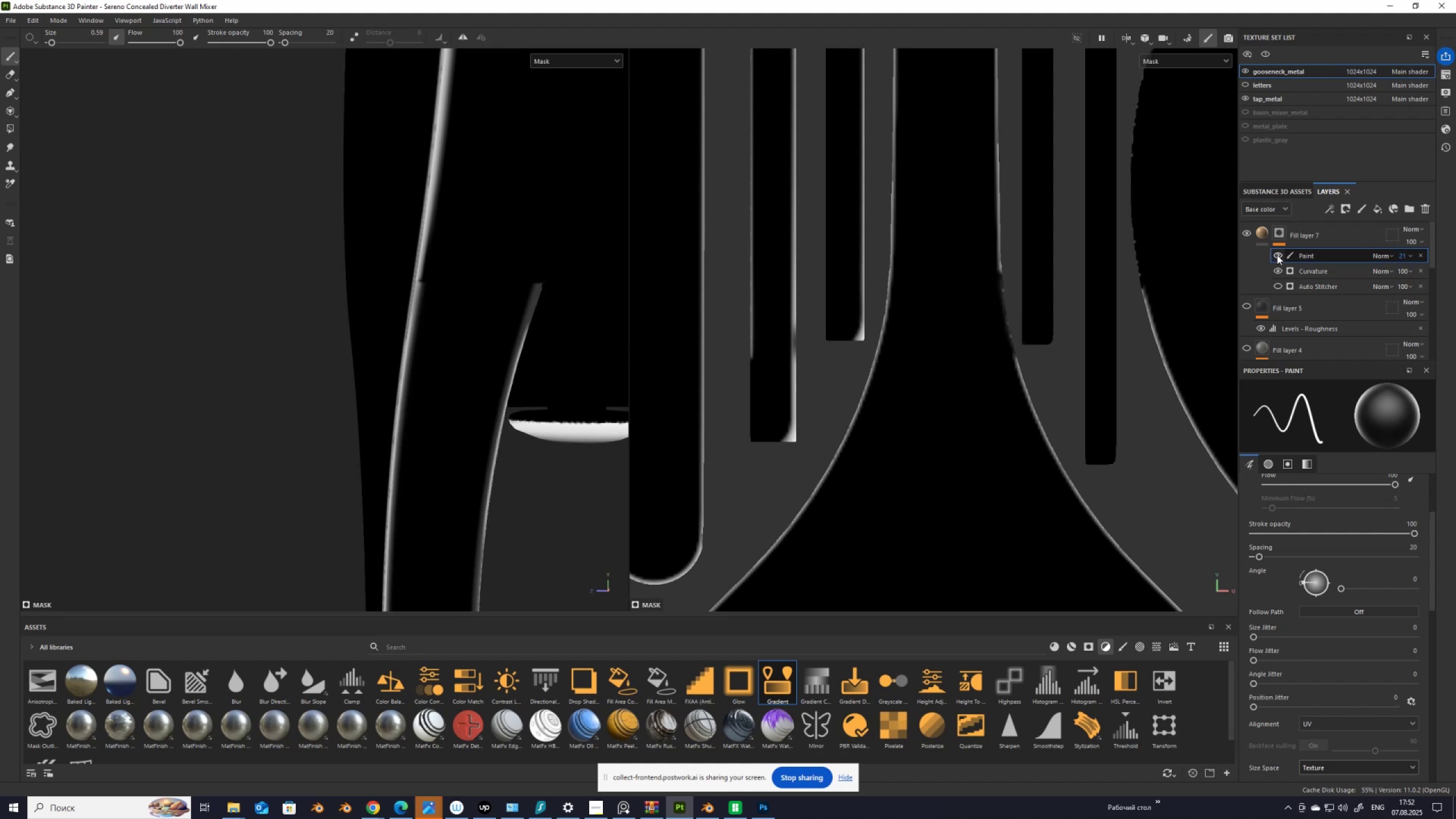 
left_click([1277, 255])
 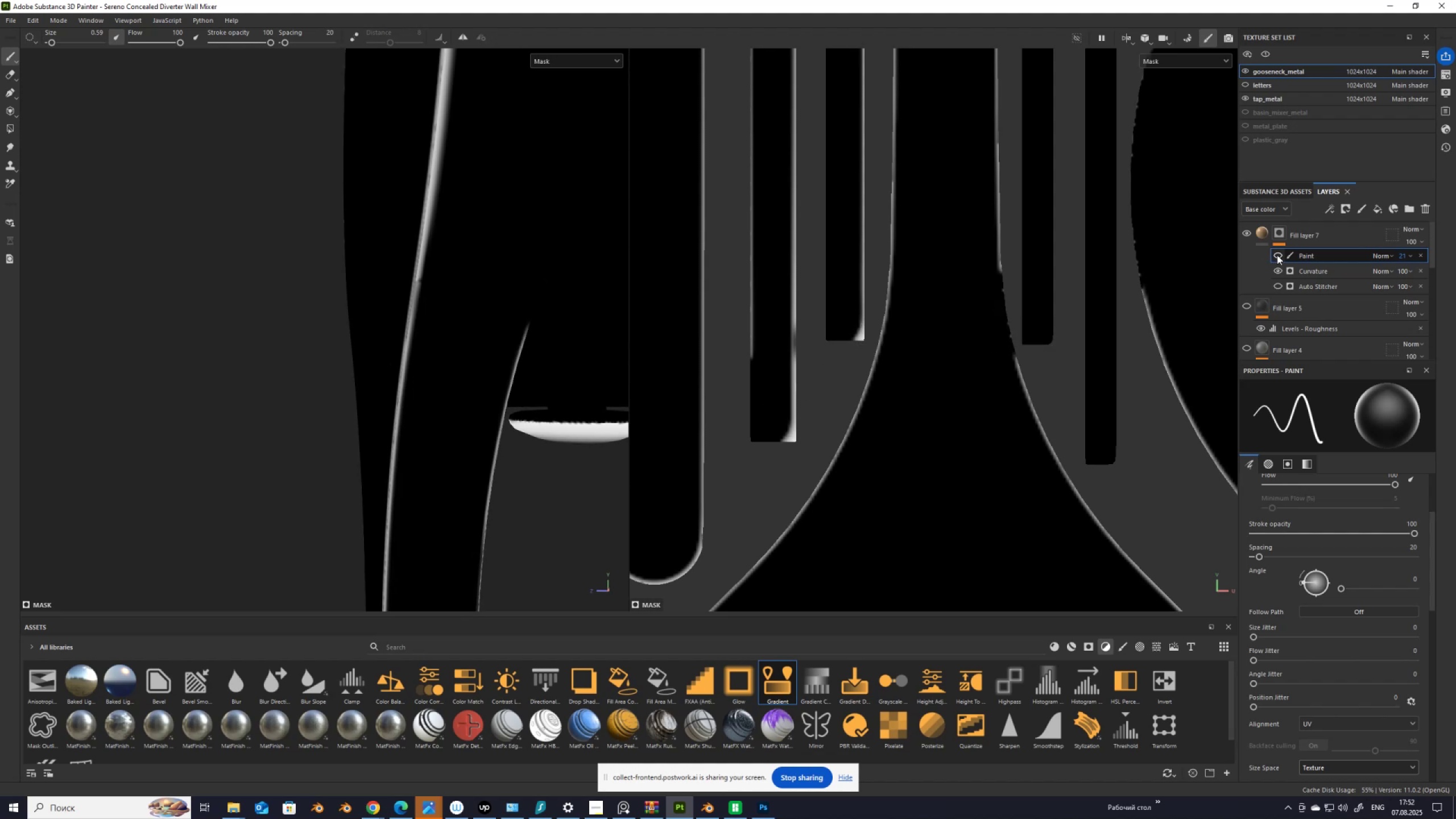 
left_click([1277, 255])
 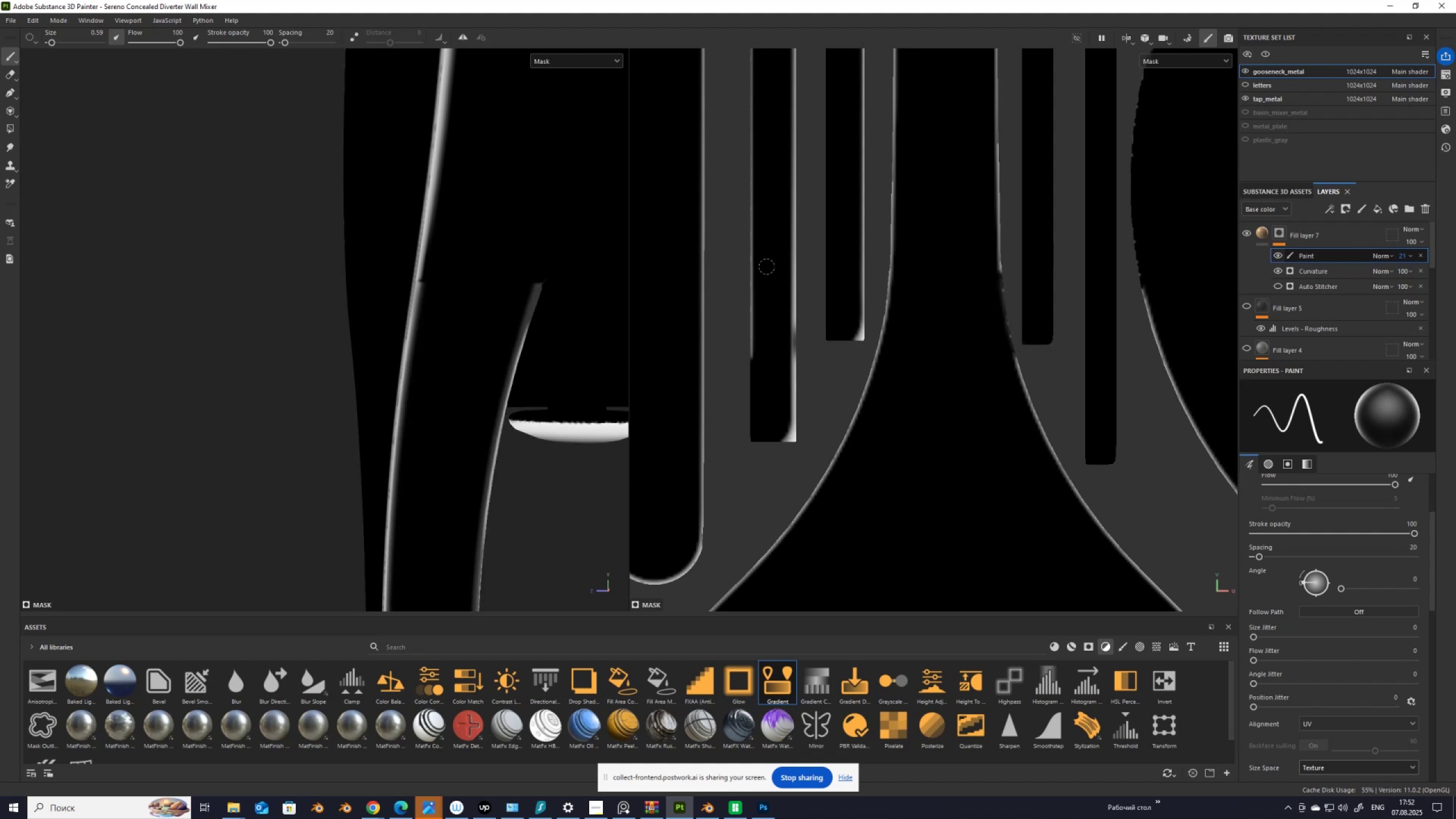 
scroll: coordinate [325, 385], scroll_direction: down, amount: 25.0
 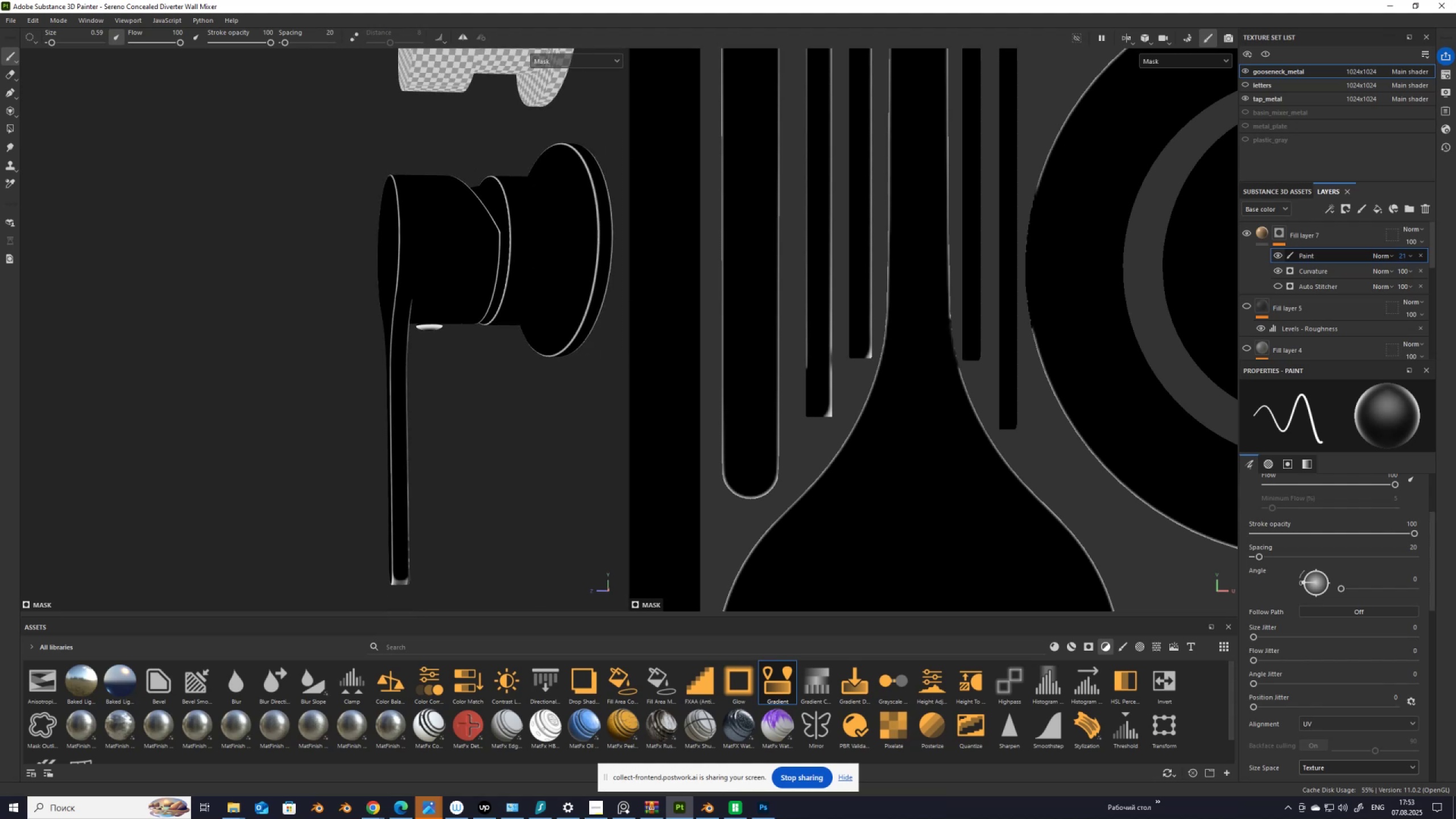 
hold_key(key=AltLeft, duration=1.5)
left_click_drag(start_coordinate=[406, 416], to_coordinate=[369, 305])
 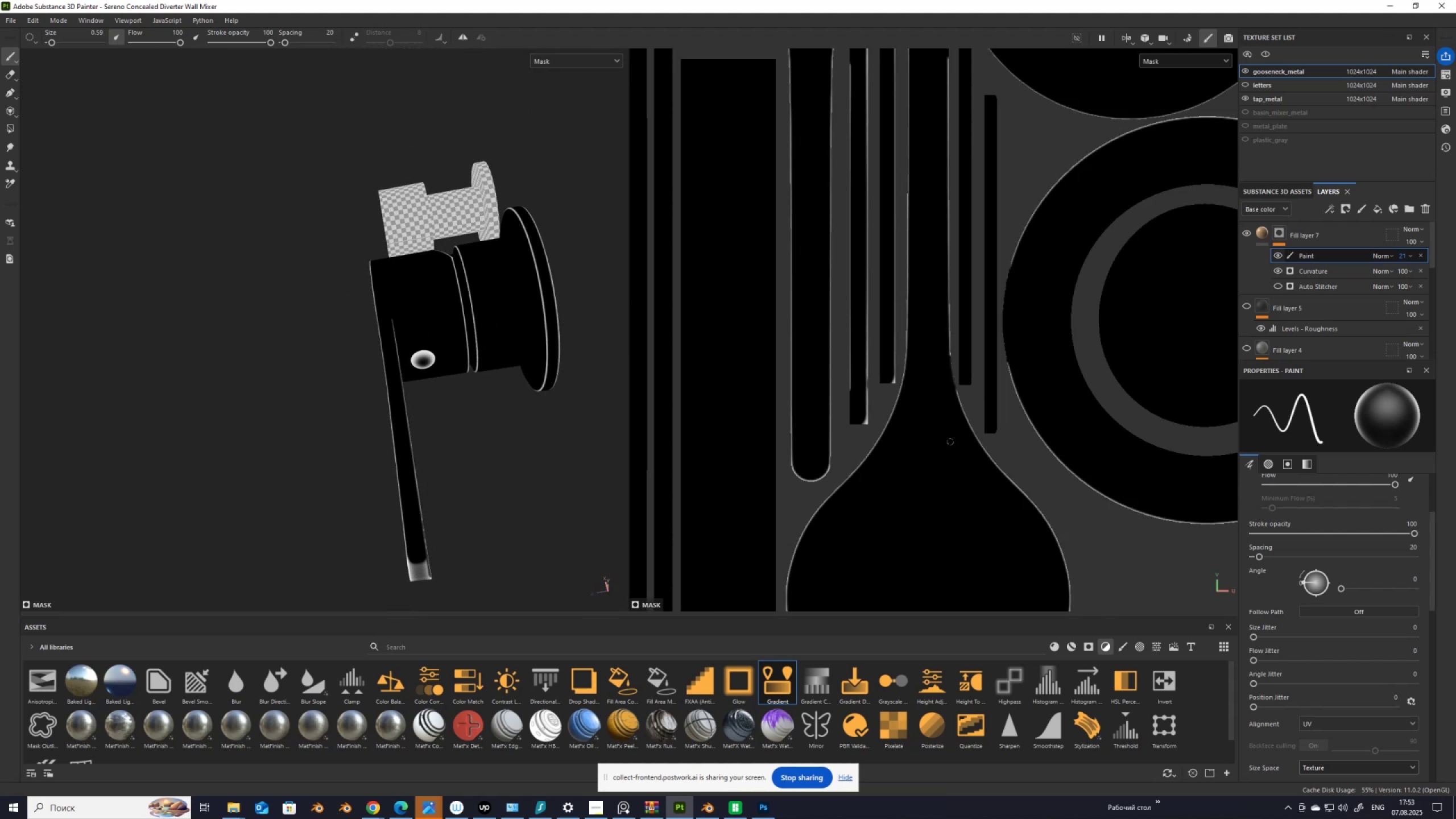 
hold_key(key=AltLeft, duration=0.34)
 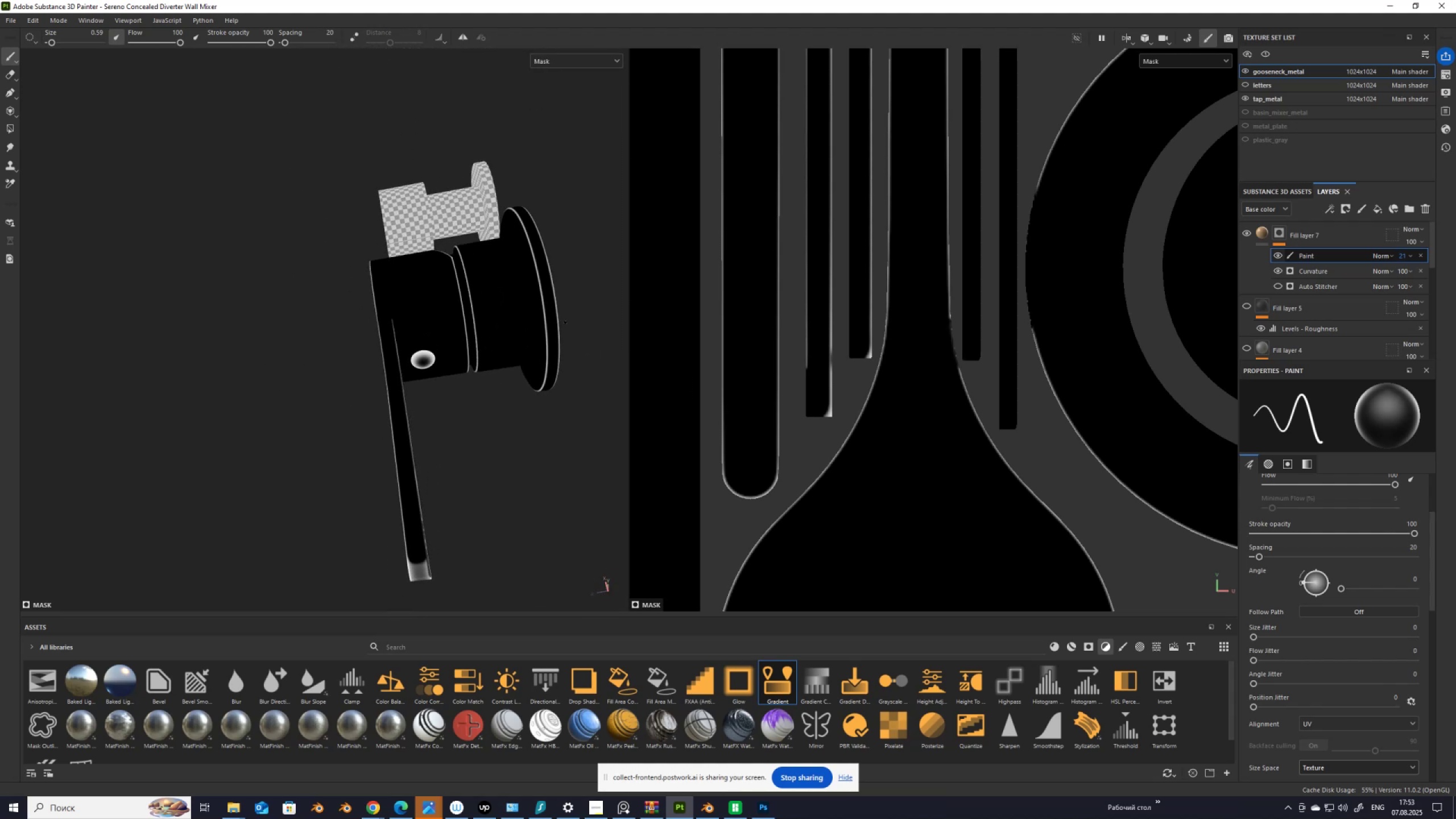 
scroll: coordinate [1052, 183], scroll_direction: down, amount: 8.0
 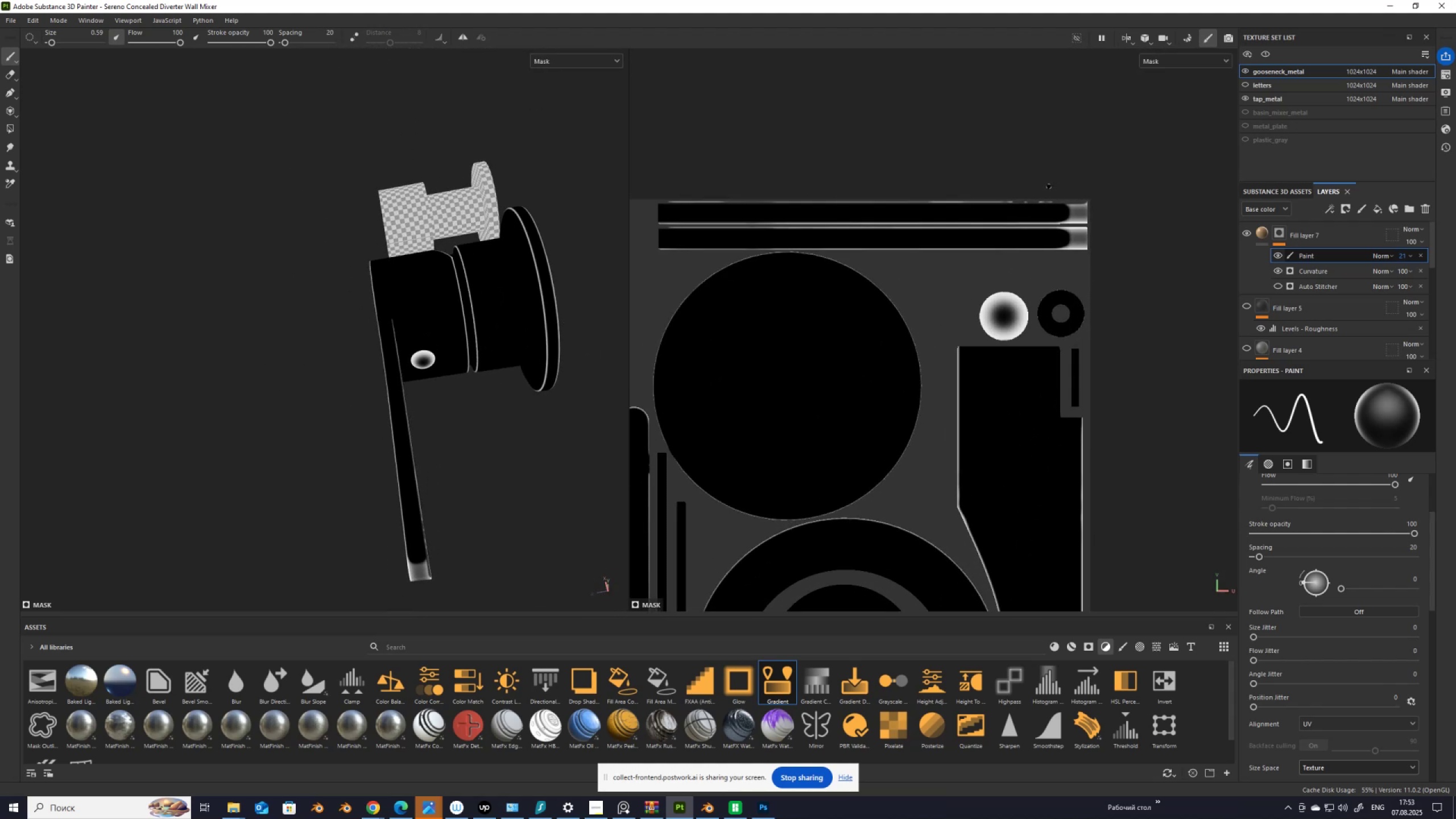 
scroll: coordinate [1045, 196], scroll_direction: up, amount: 2.0
 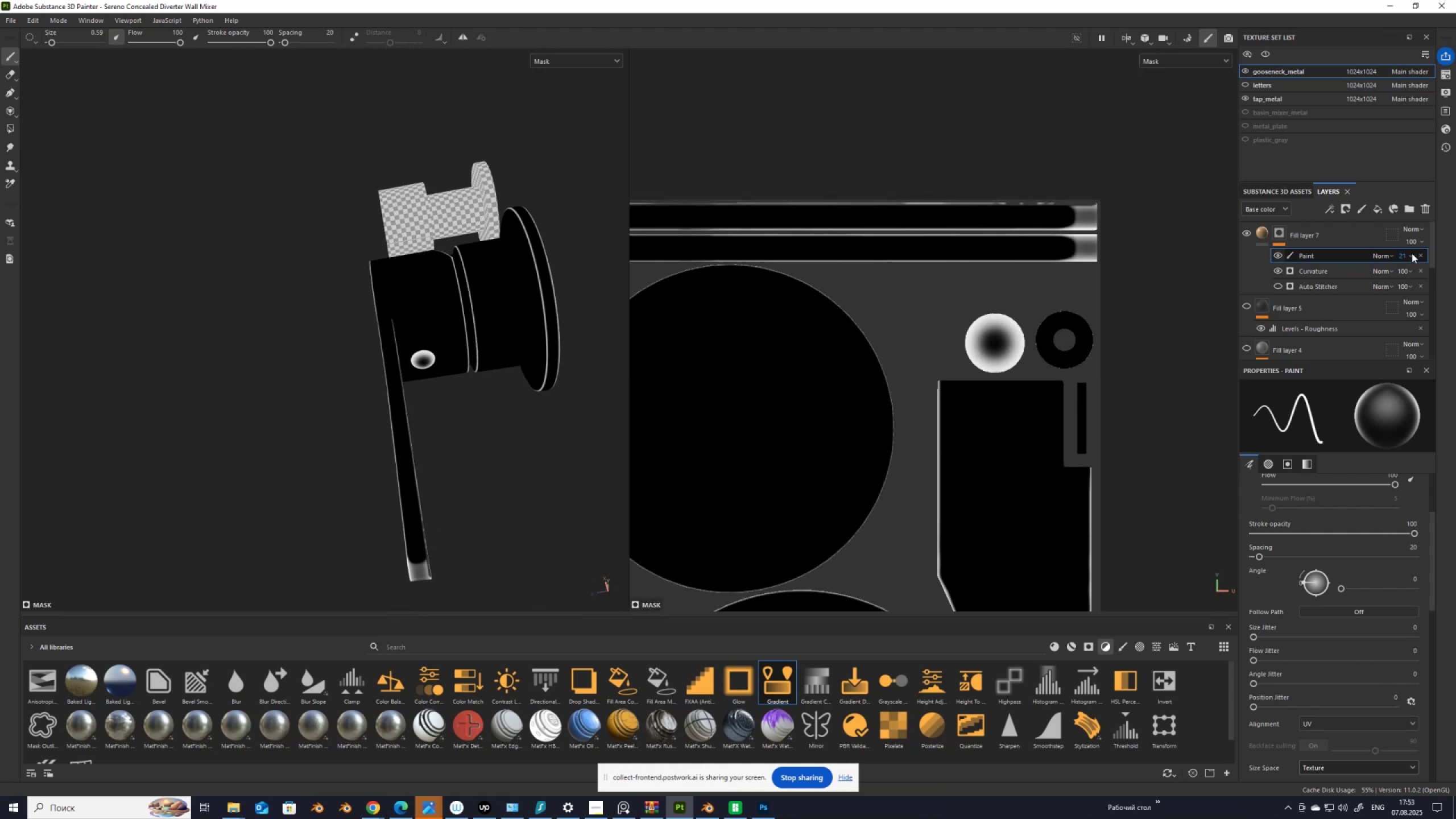 
left_click([1412, 258])
 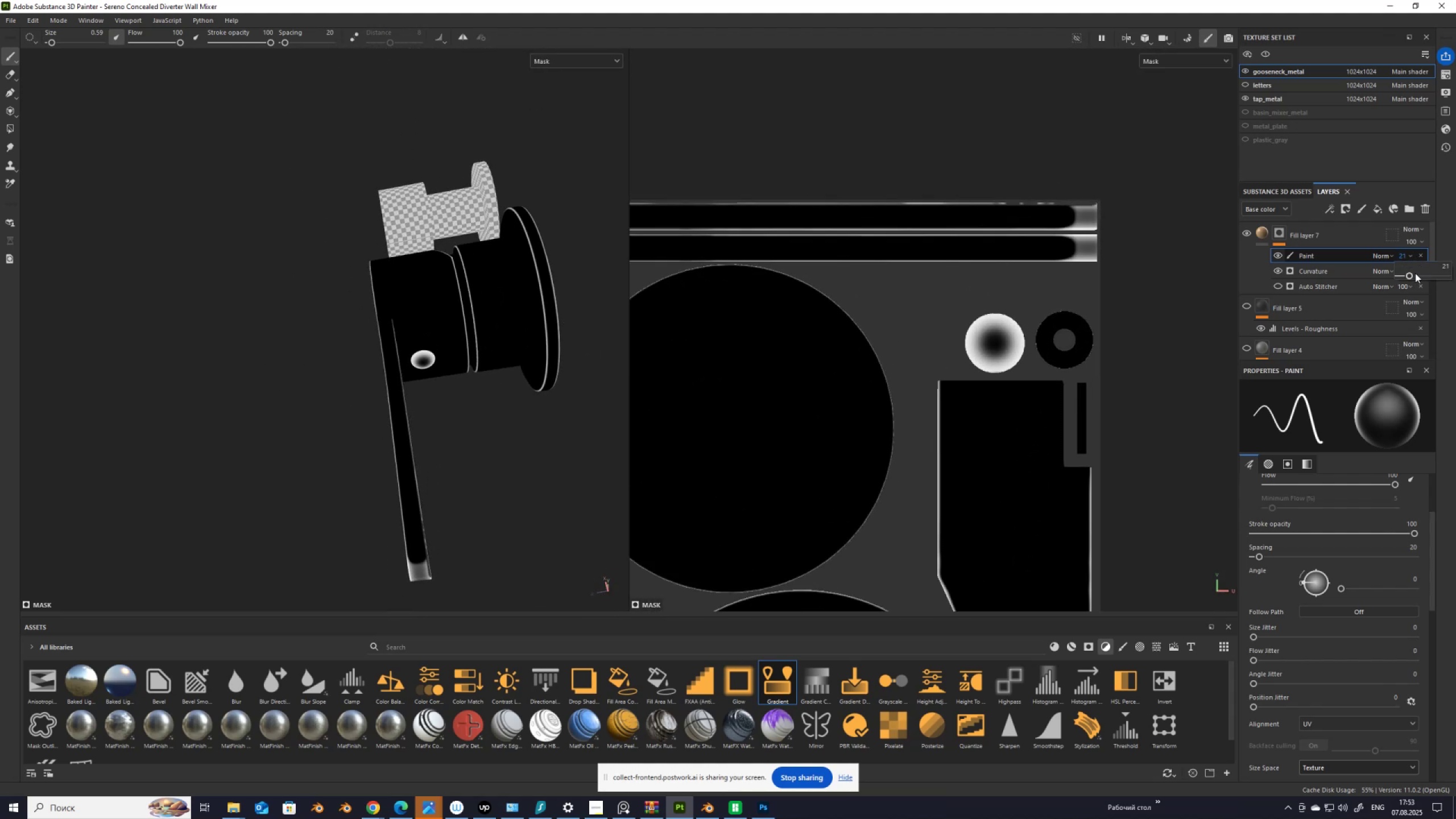 
left_click_drag(start_coordinate=[1414, 274], to_coordinate=[1455, 280])
 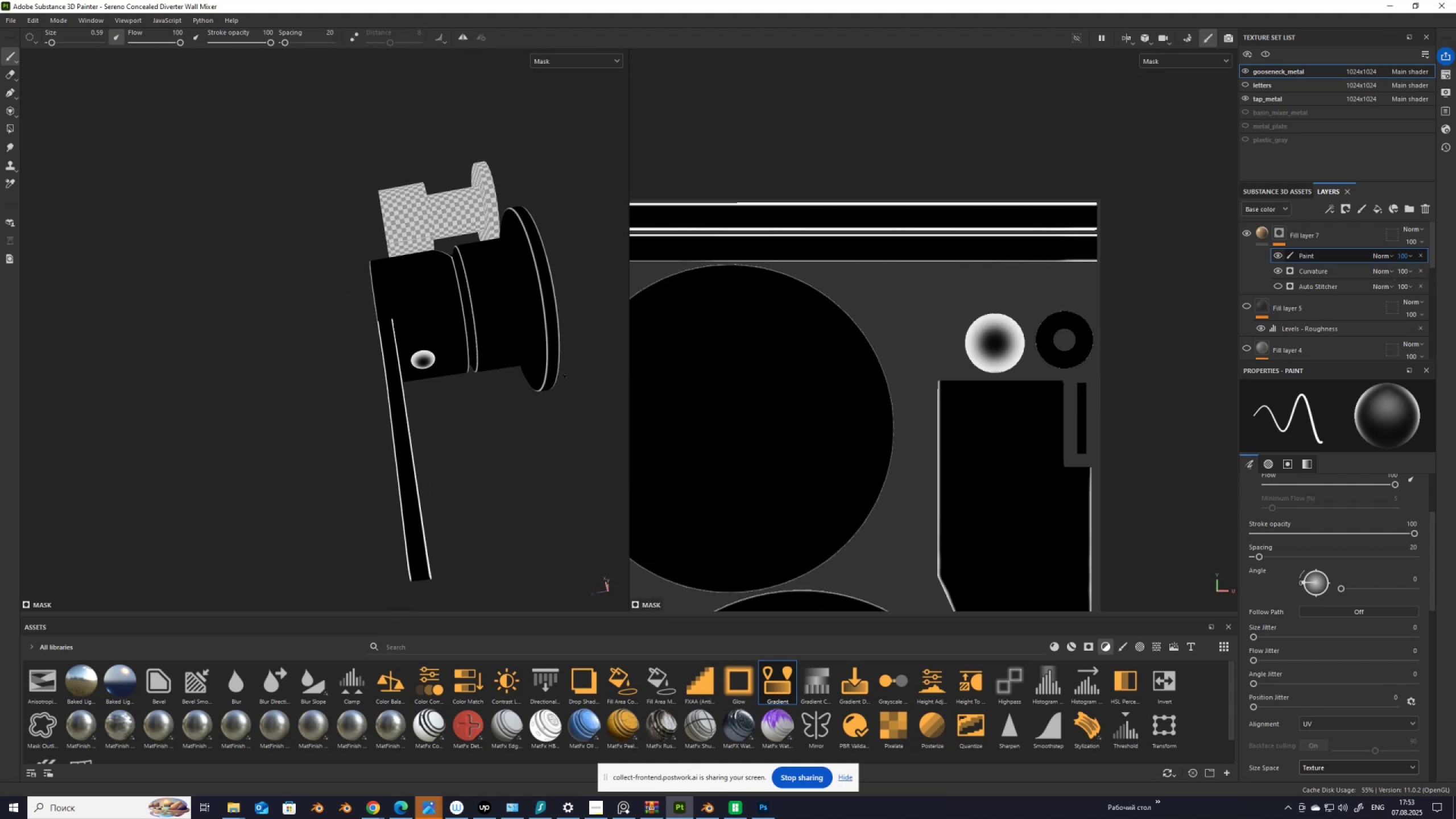 
scroll: coordinate [317, 246], scroll_direction: up, amount: 11.0
 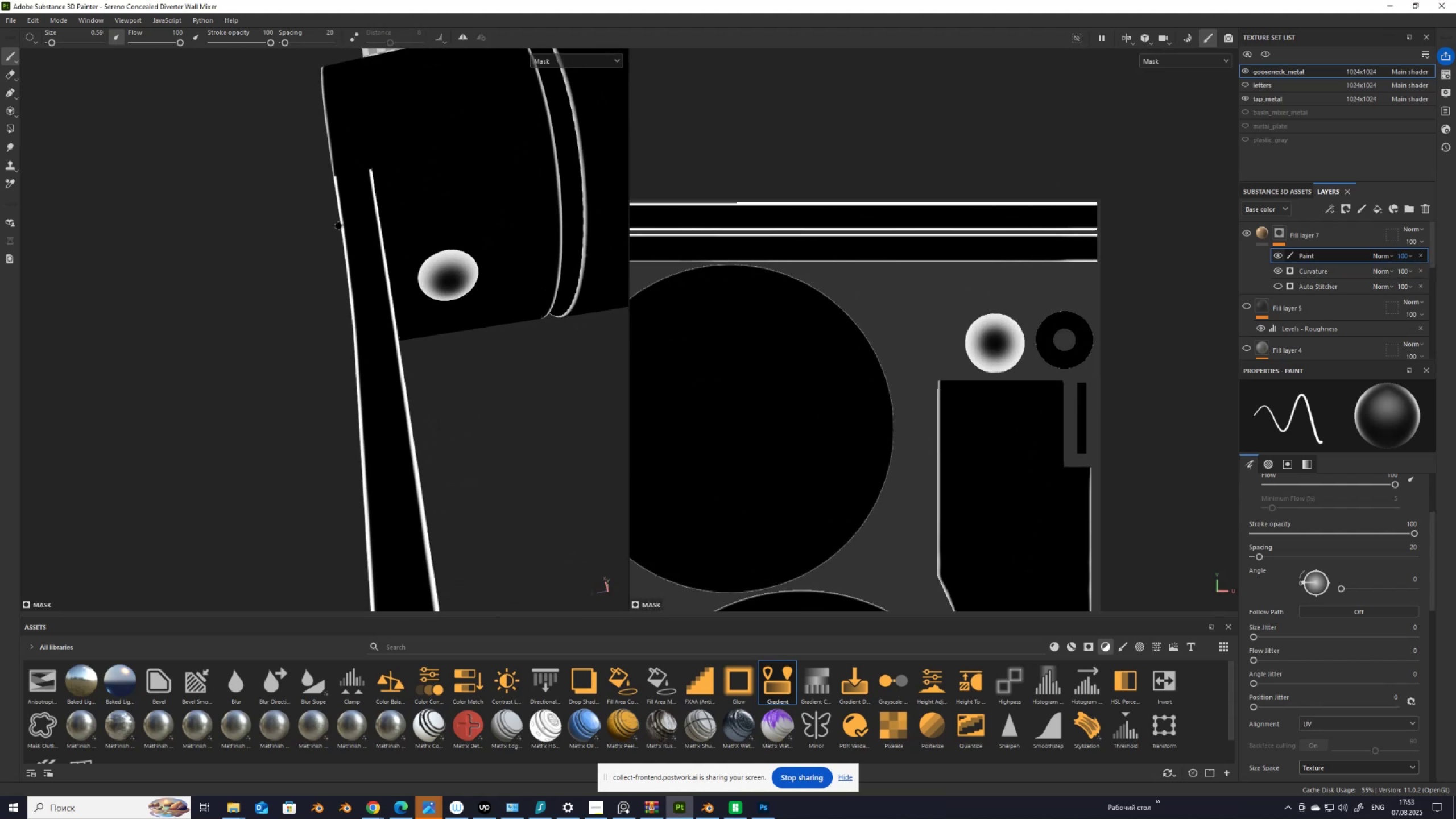 
hold_key(key=AltLeft, duration=1.01)
left_click_drag(start_coordinate=[367, 243], to_coordinate=[387, 308])
 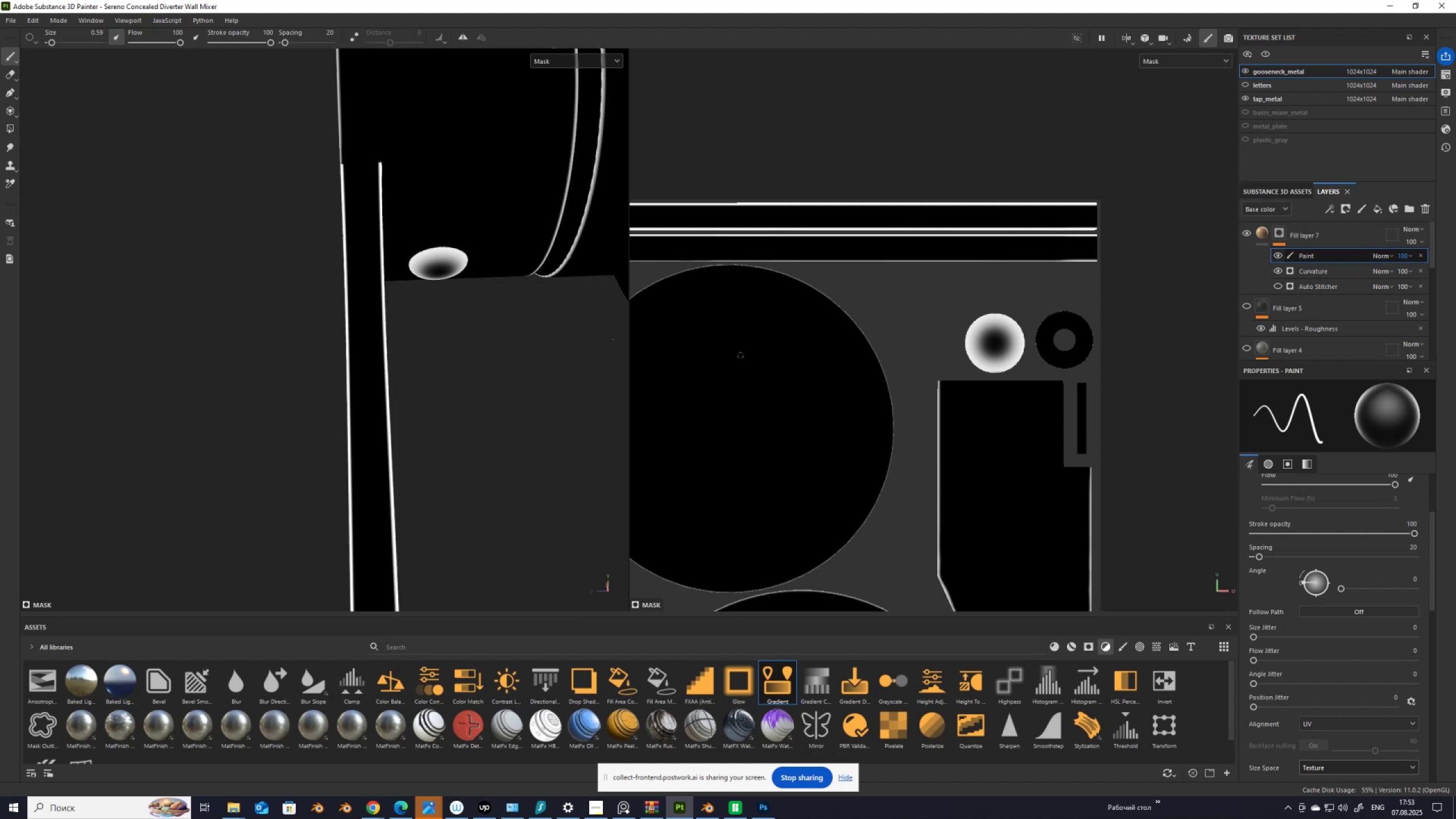 
scroll: coordinate [1089, 359], scroll_direction: down, amount: 3.0
 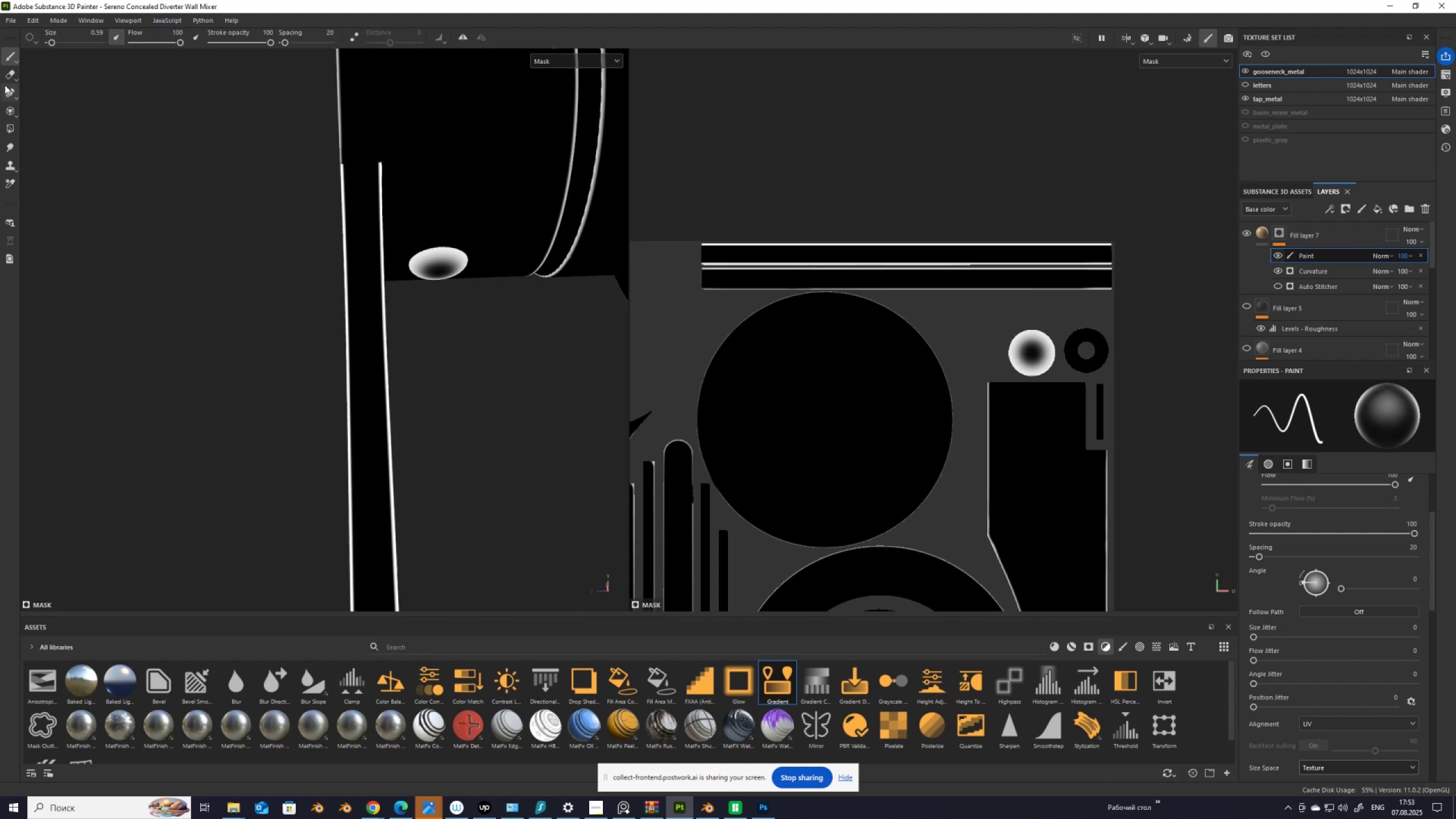 
left_click([9, 77])
 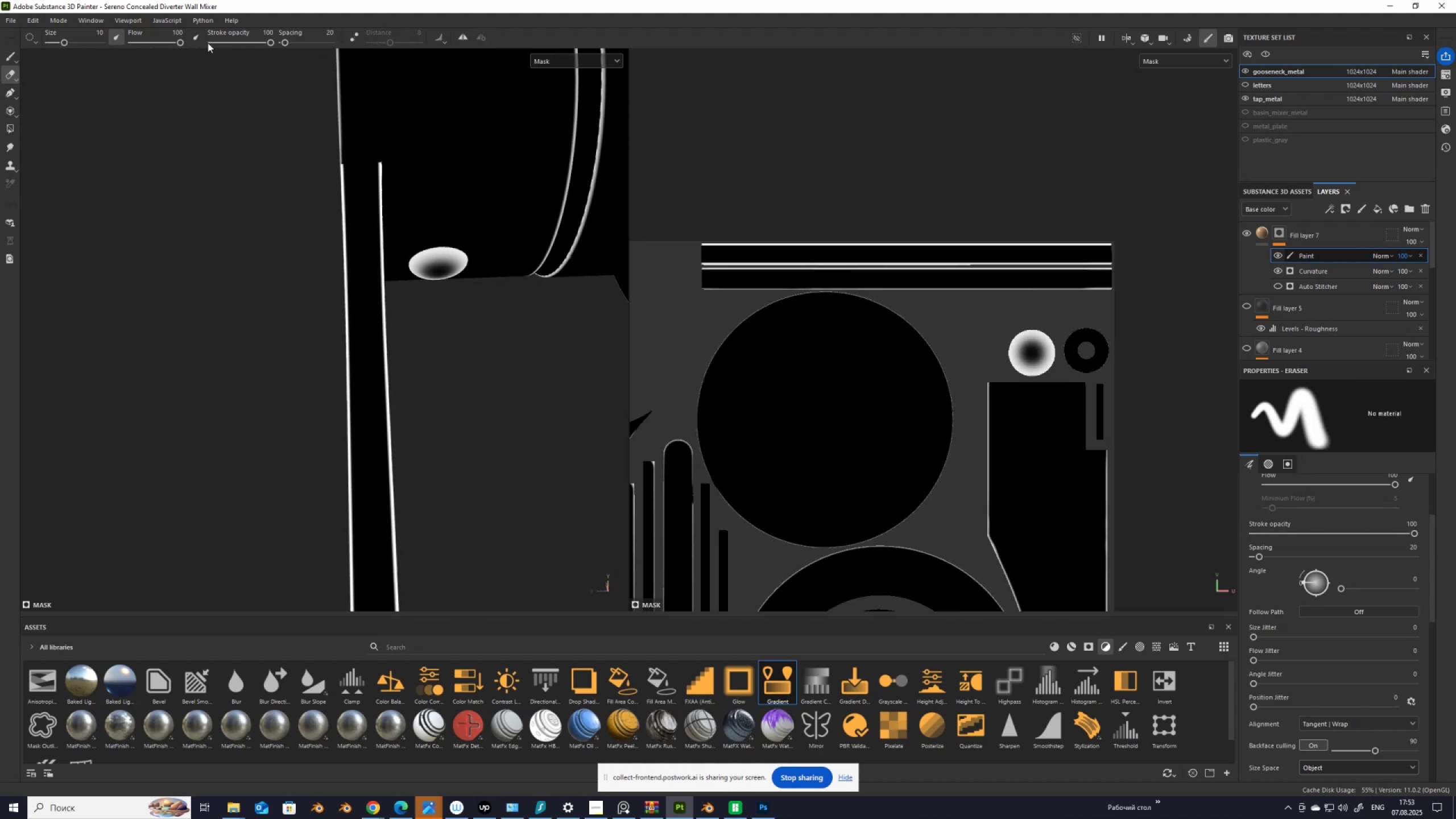 
left_click([216, 42])
 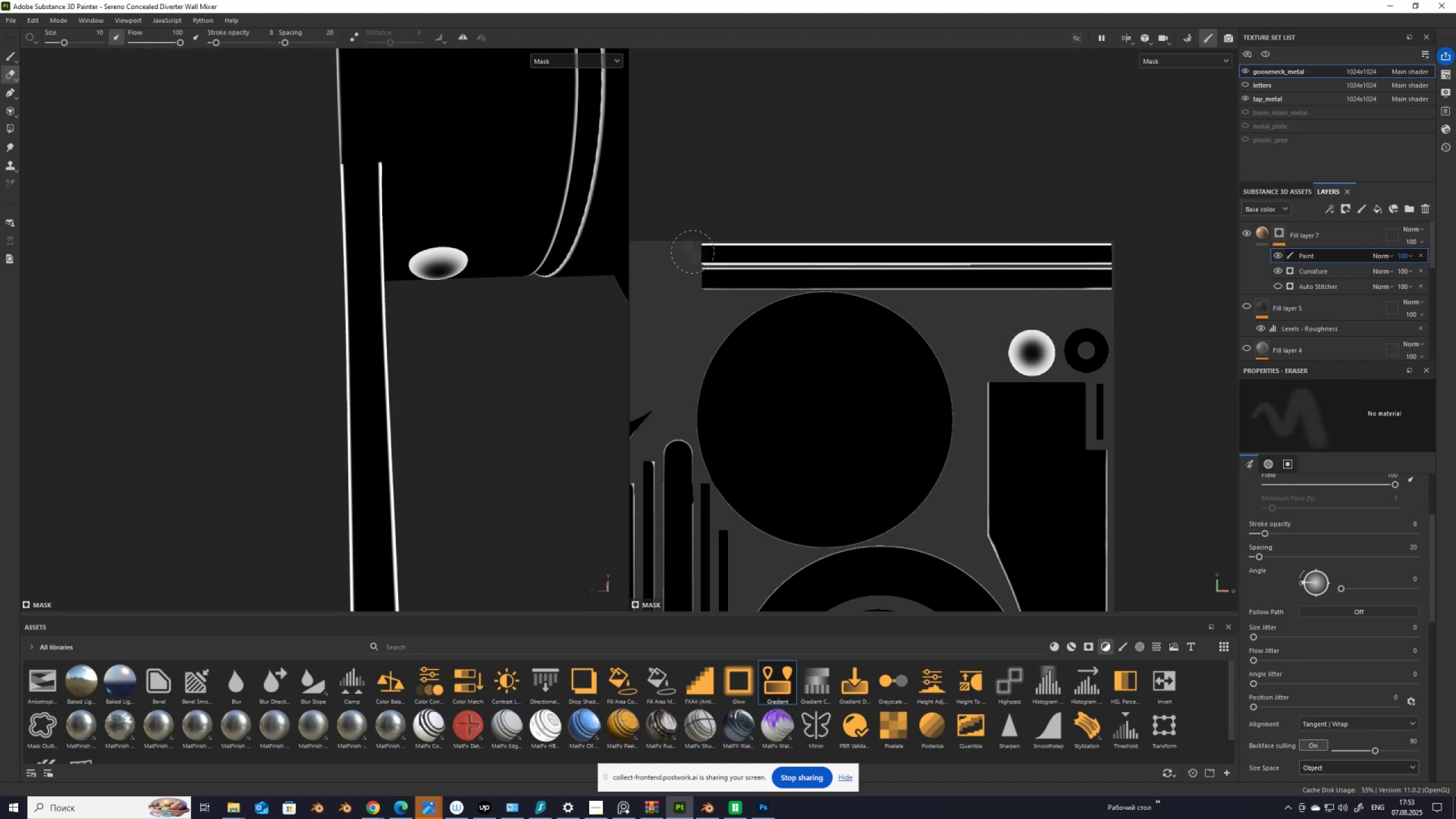 
left_click([694, 252])
 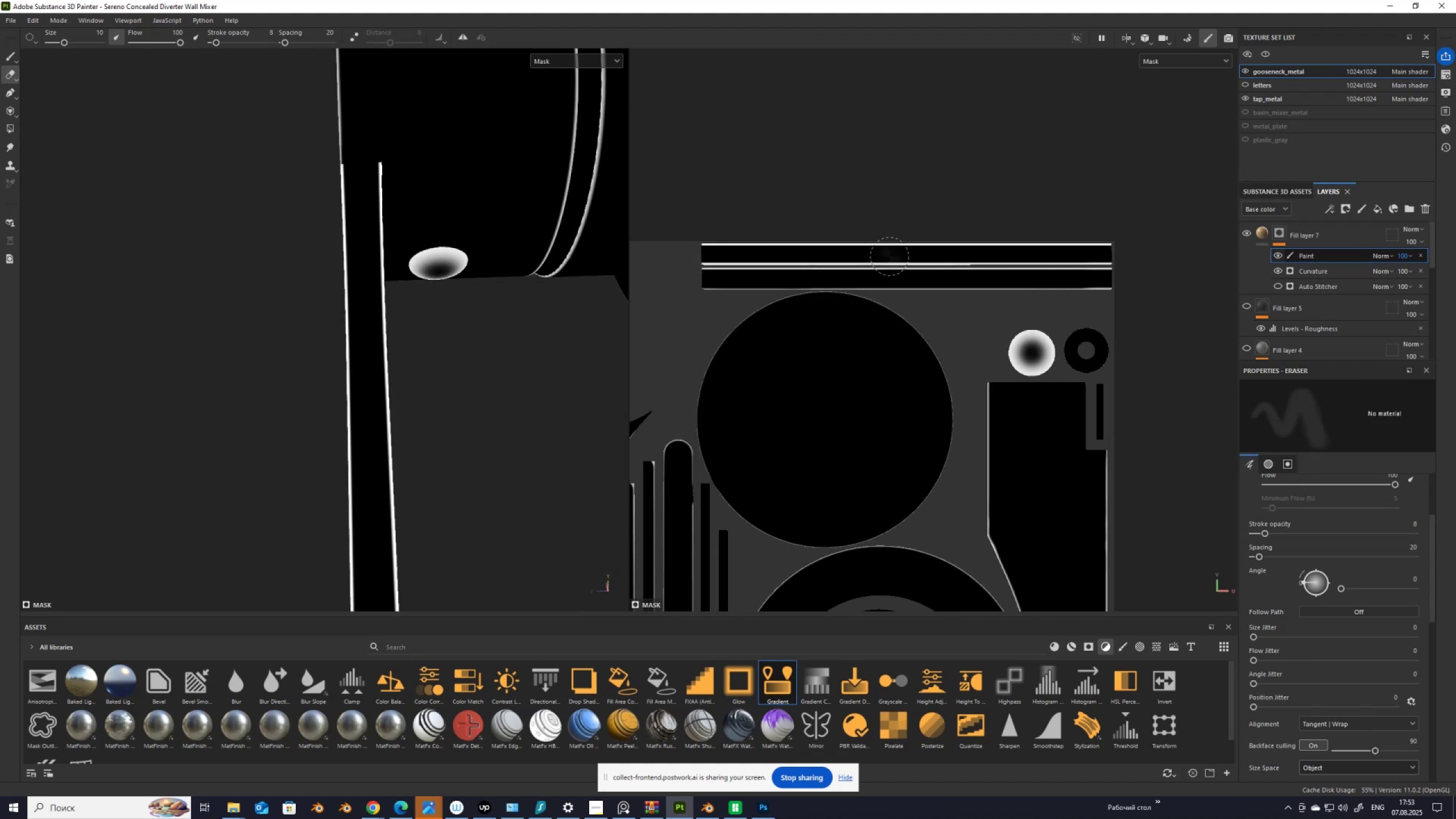 
hold_key(key=ControlLeft, duration=1.14)
hold_key(key=ShiftLeft, duration=1.14)
left_click([1185, 254])
 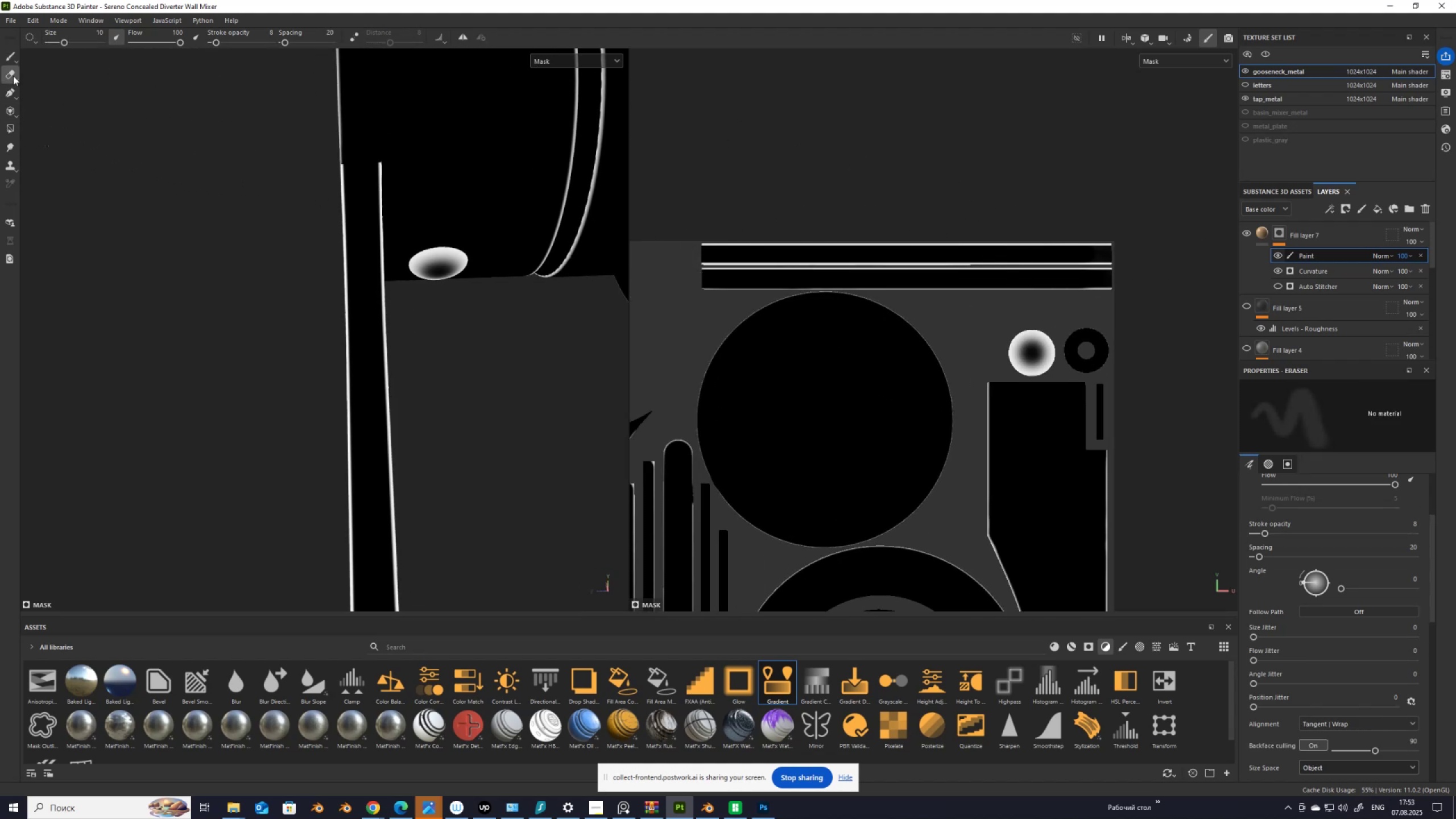 
left_click([7, 53])
 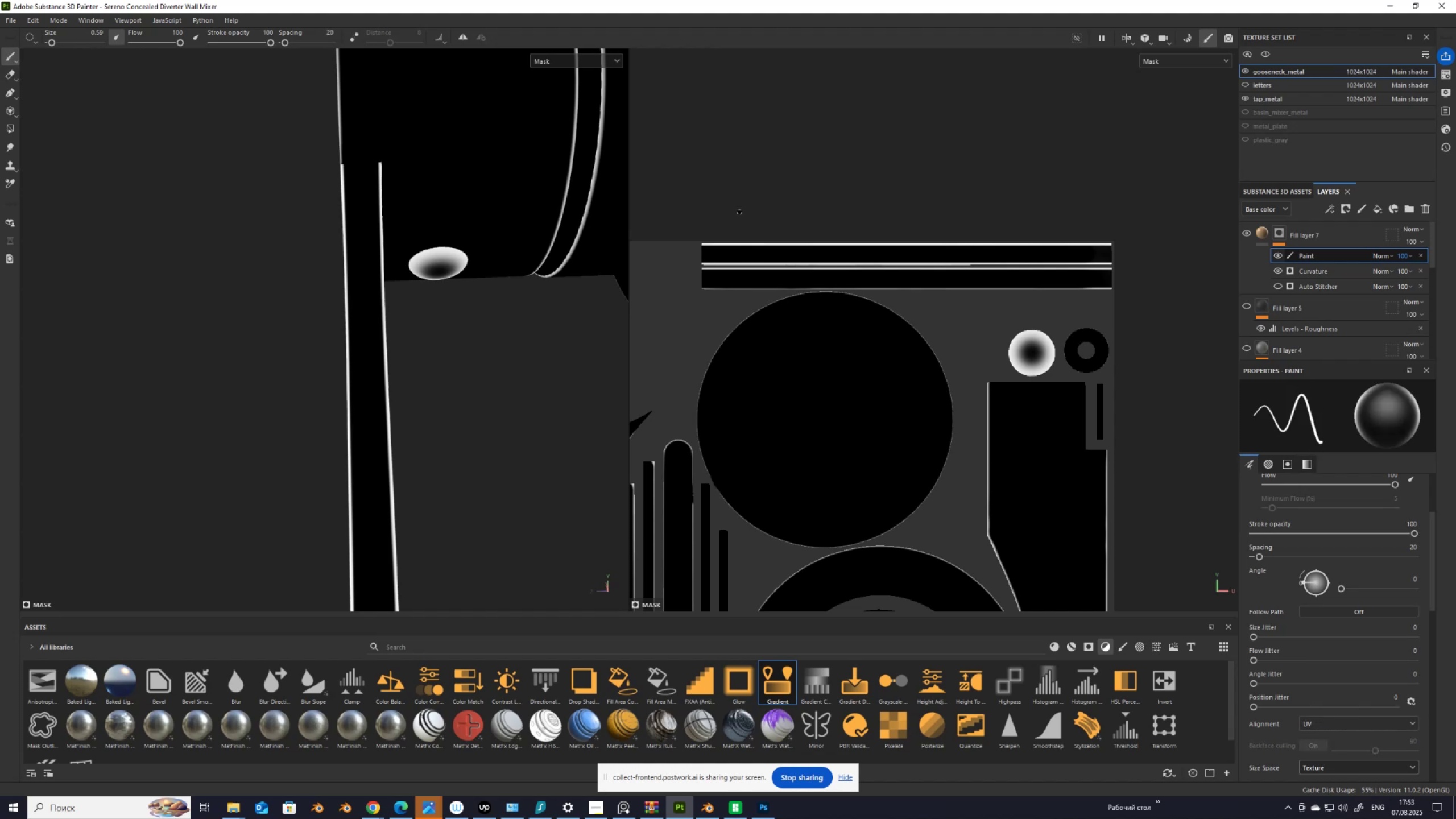 
key(BracketRight)
 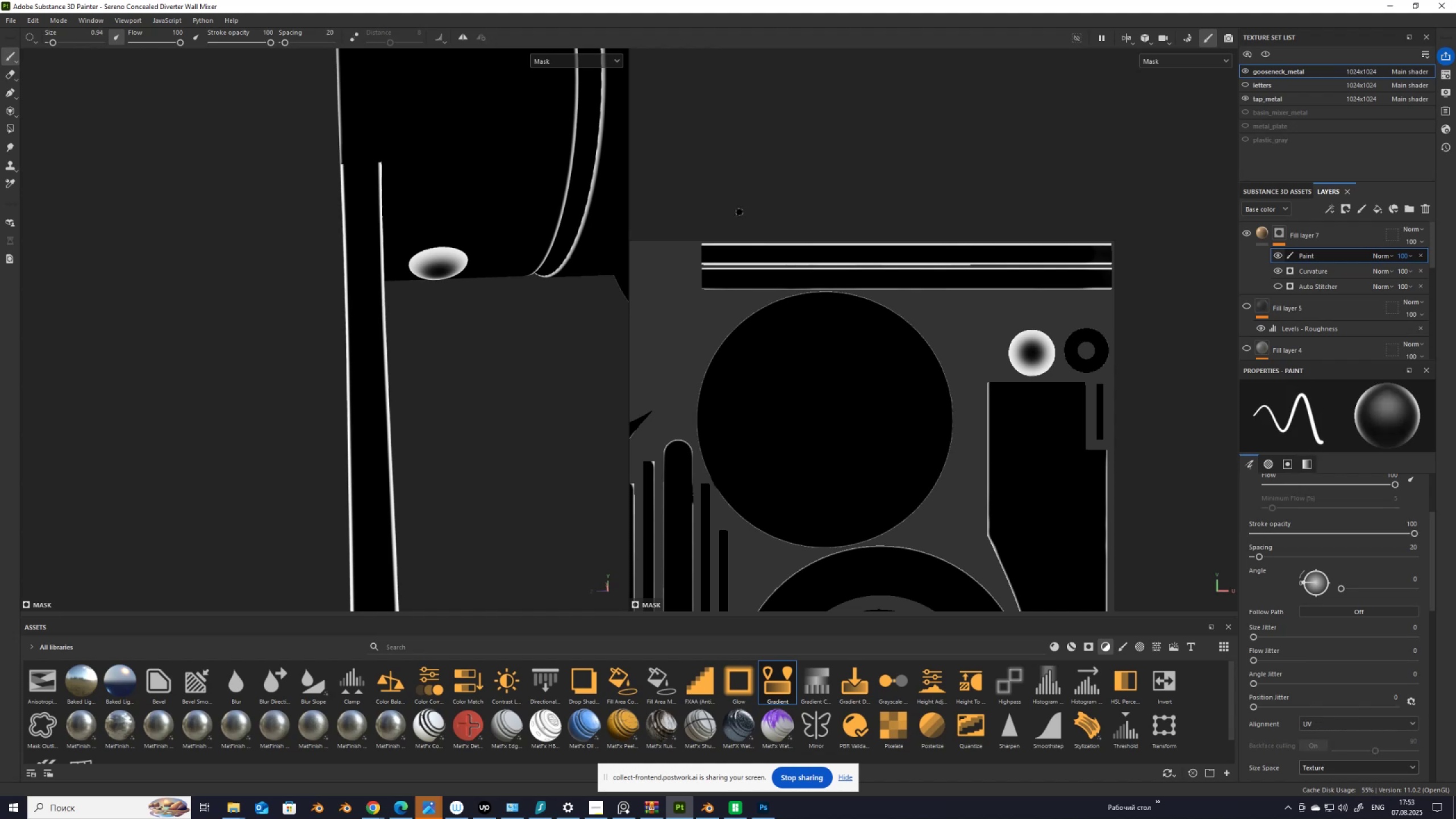 
key(BracketRight)
 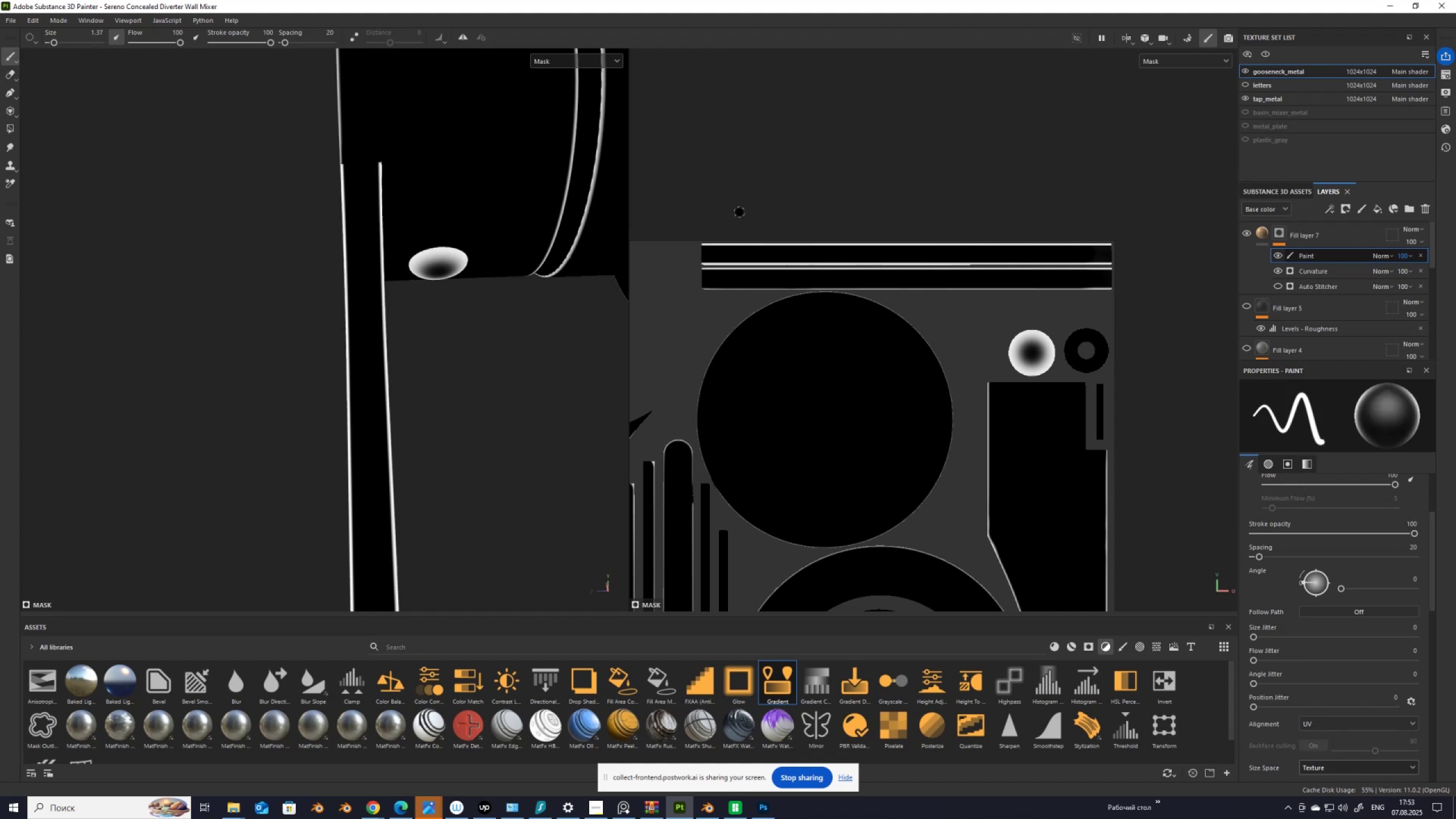 
key(BracketRight)
 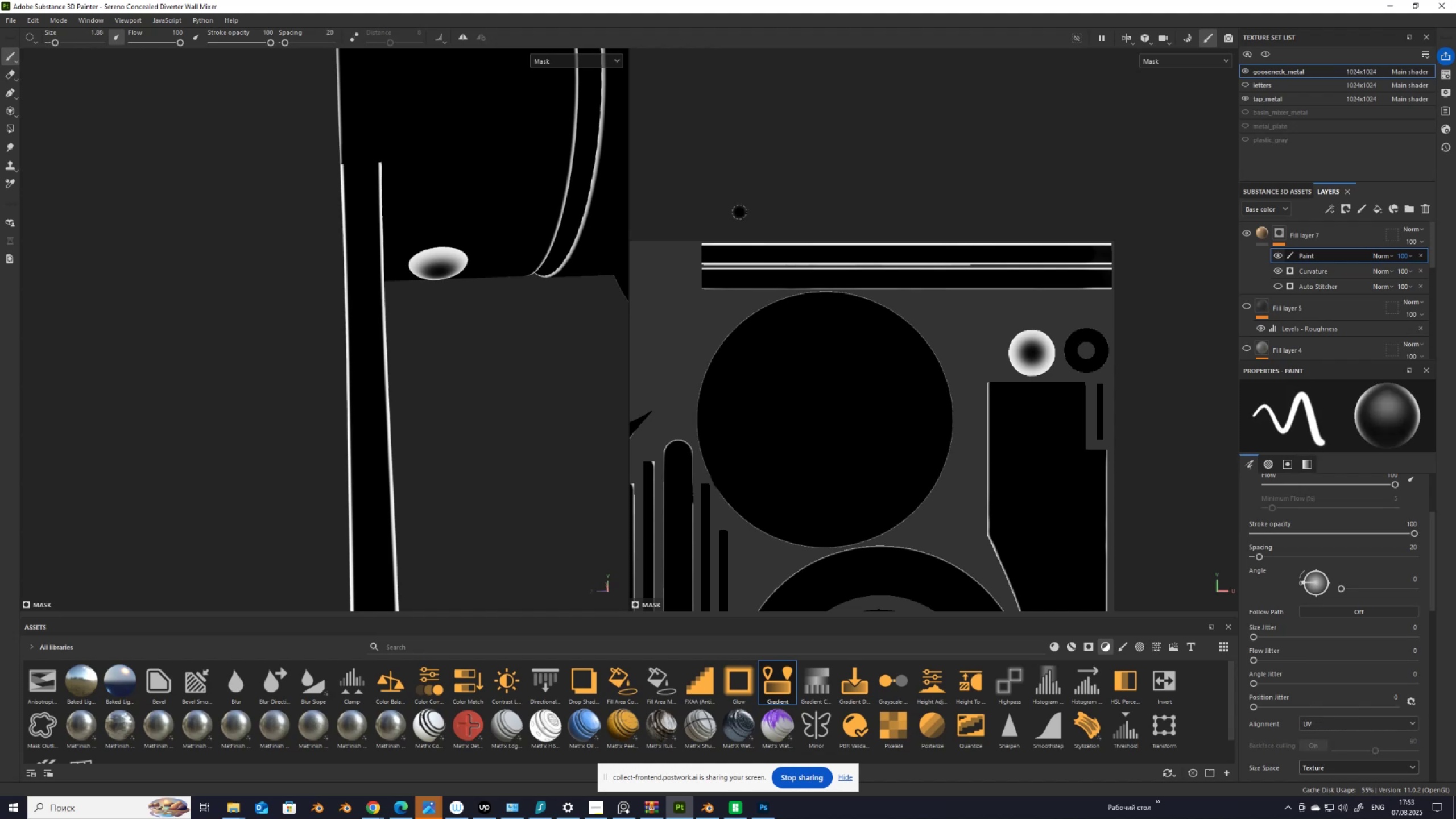 
key(BracketRight)
 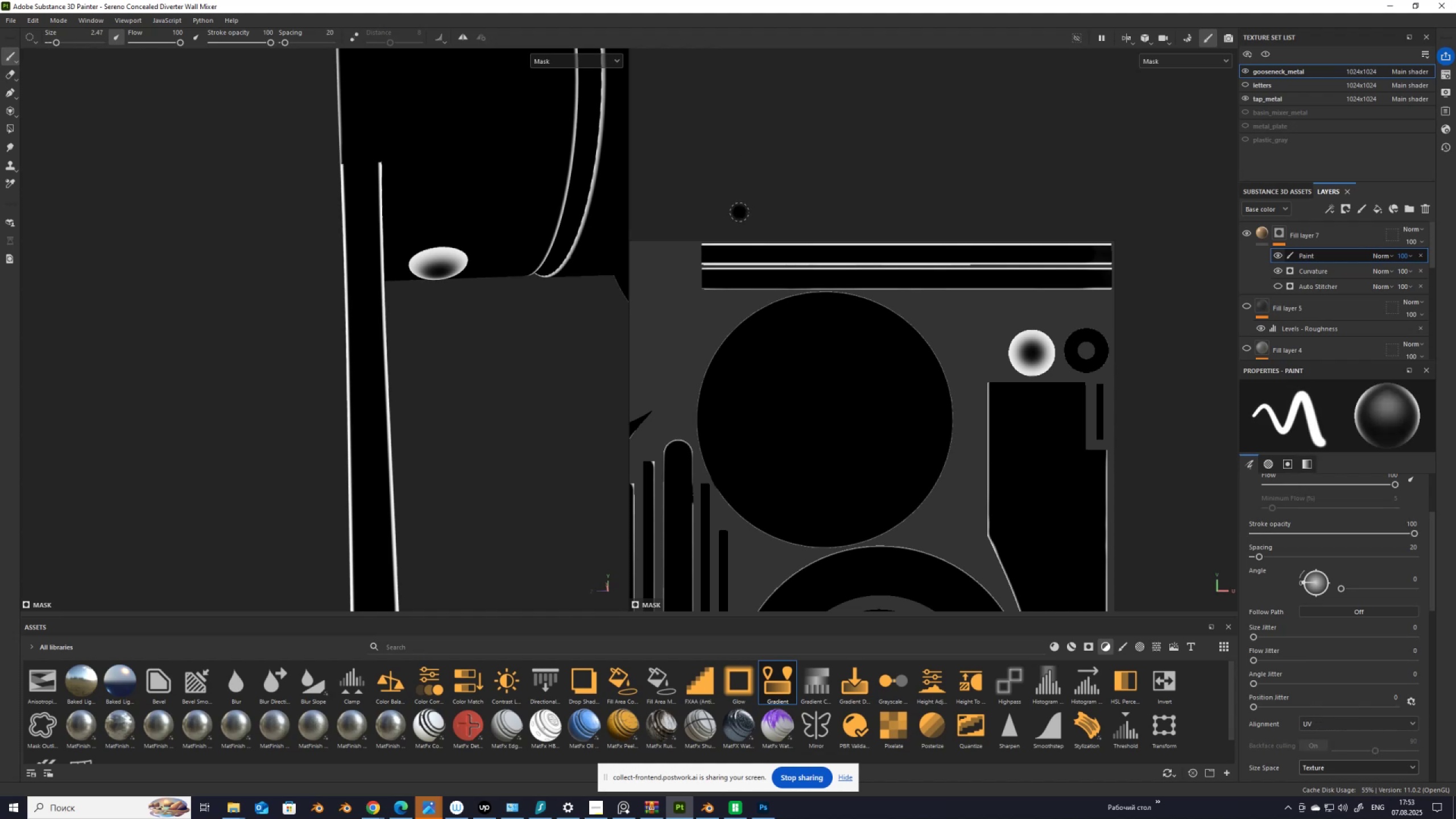 
key(BracketRight)
 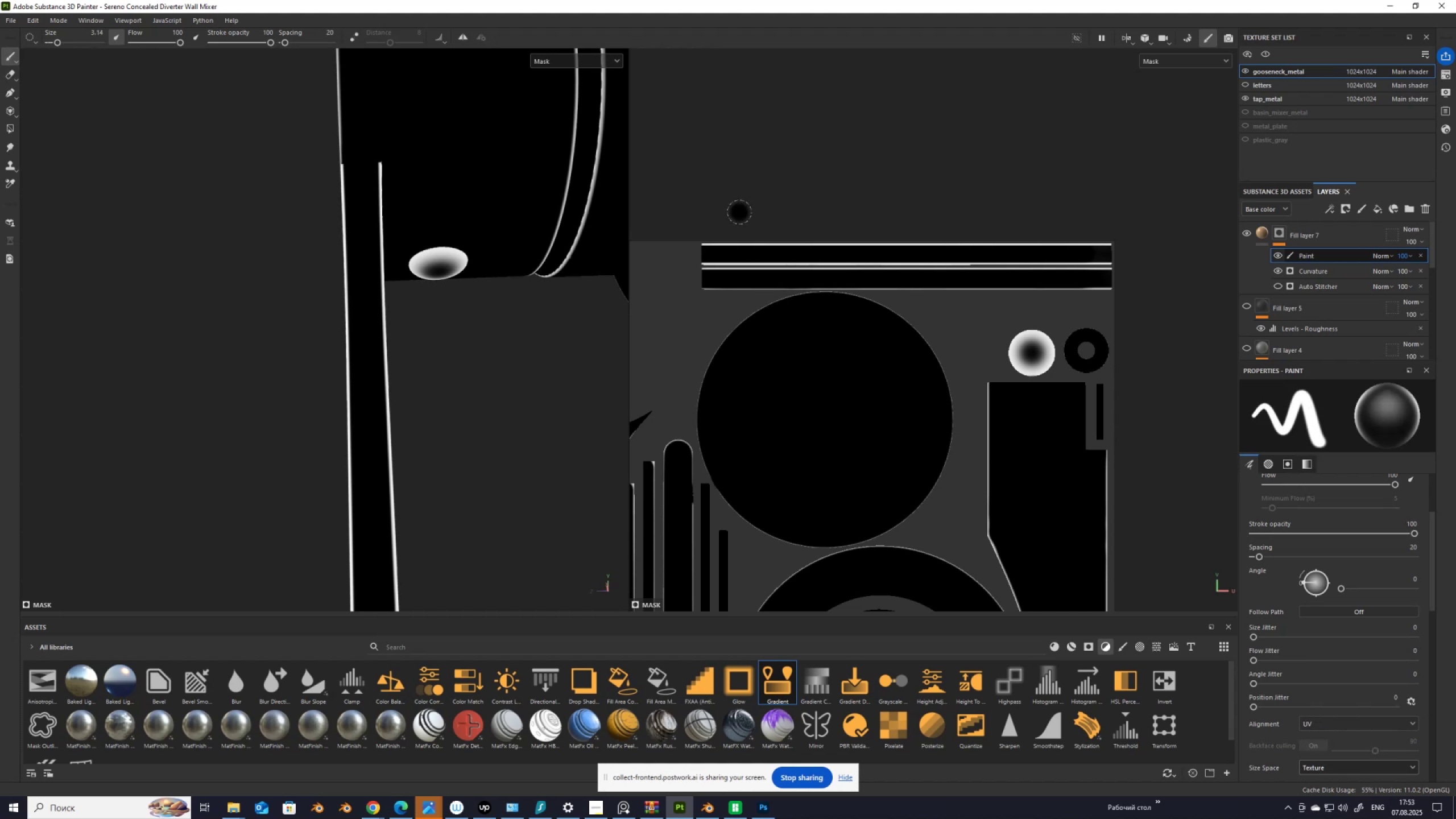 
key(BracketRight)
 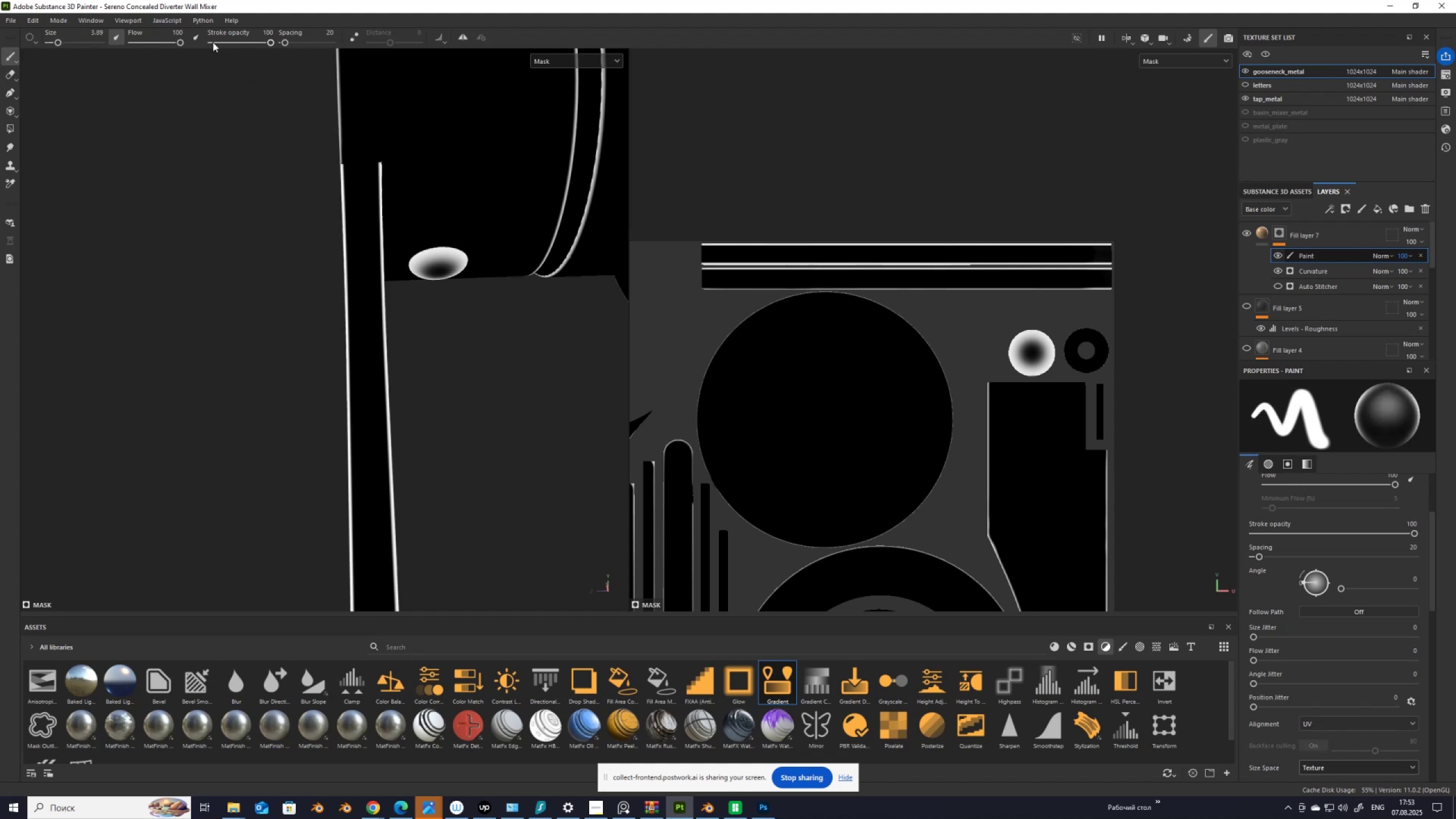 
left_click([217, 43])
 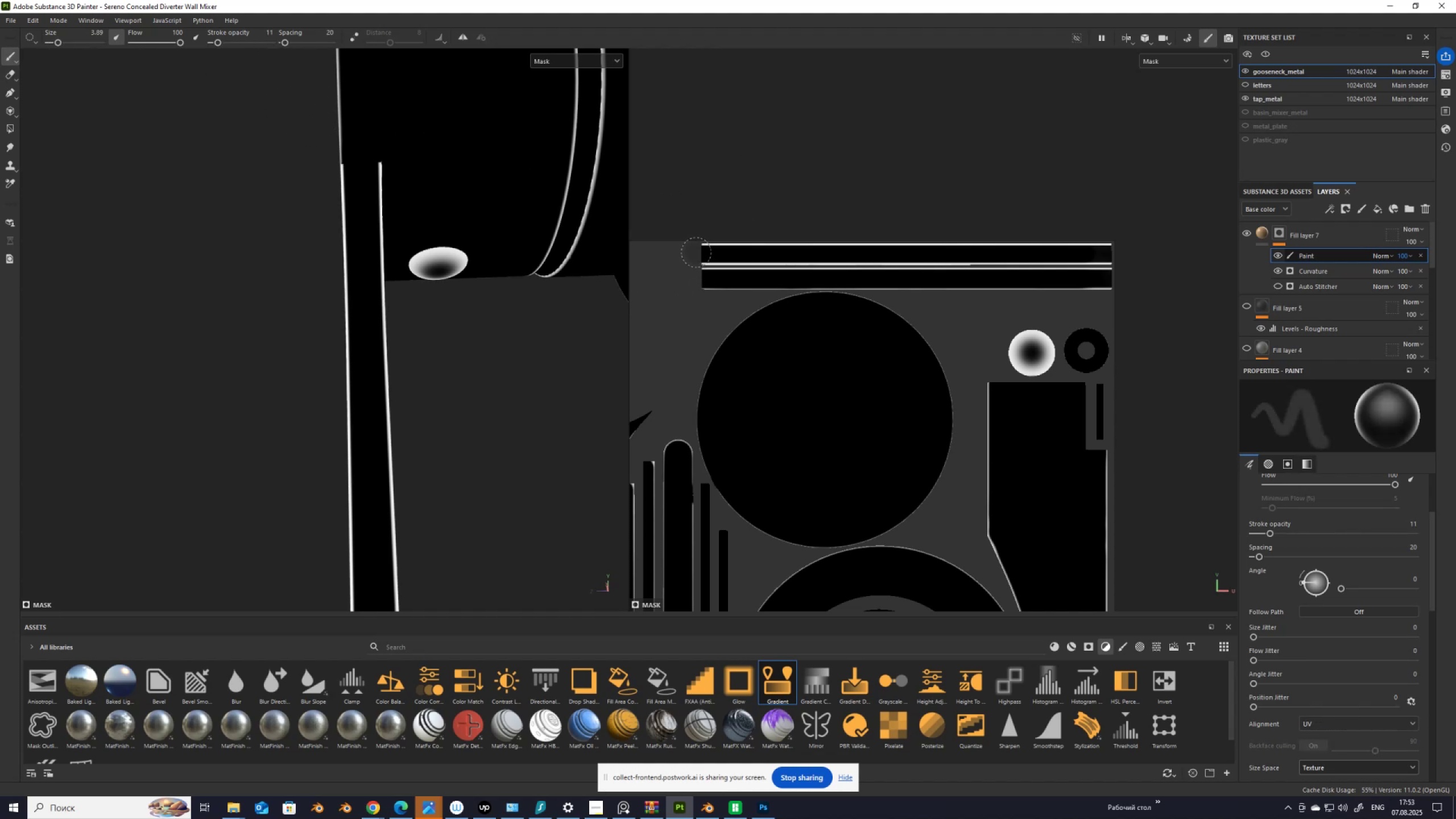 
left_click([696, 253])
 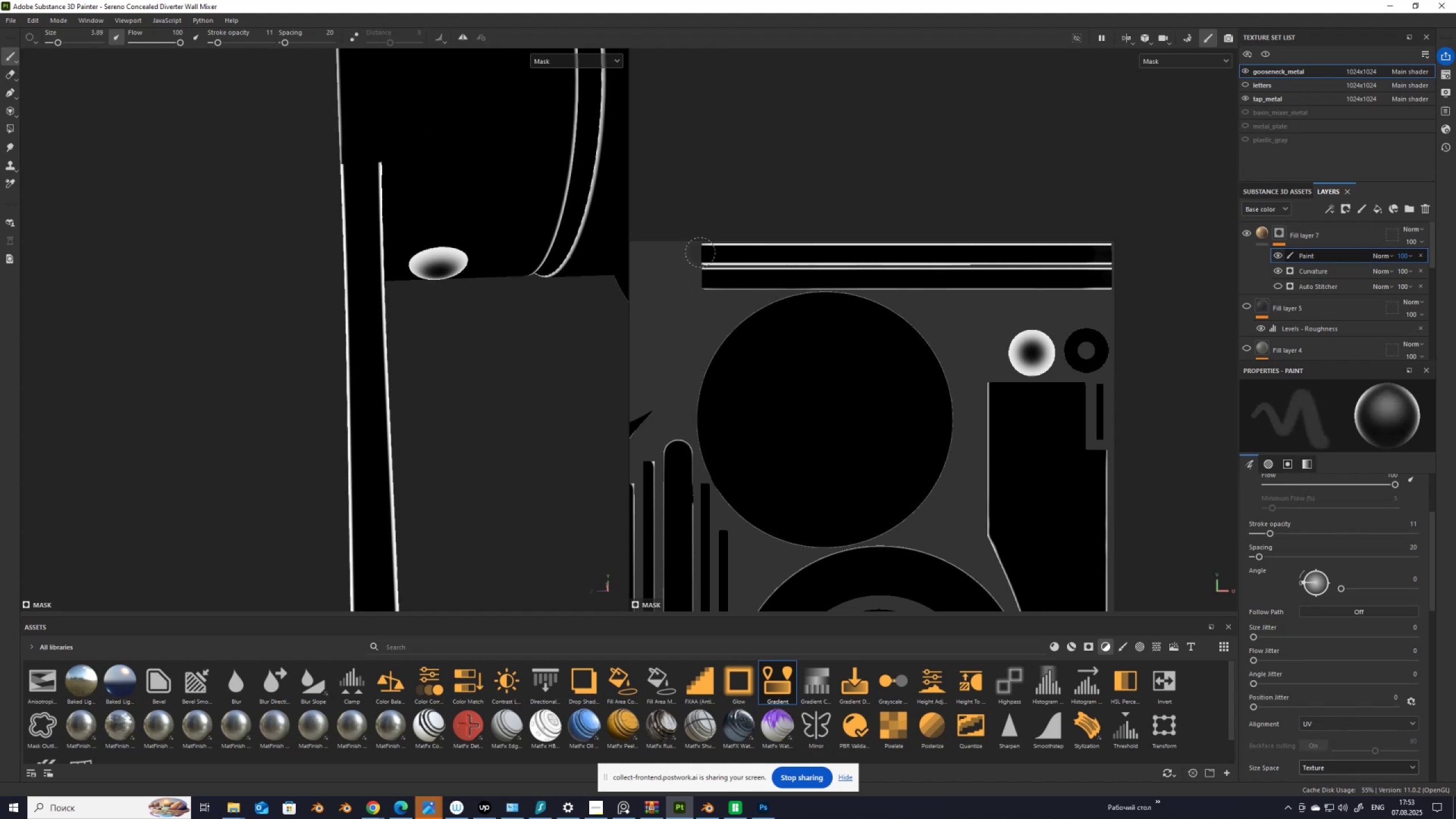 
key(Meta+MetaLeft)
 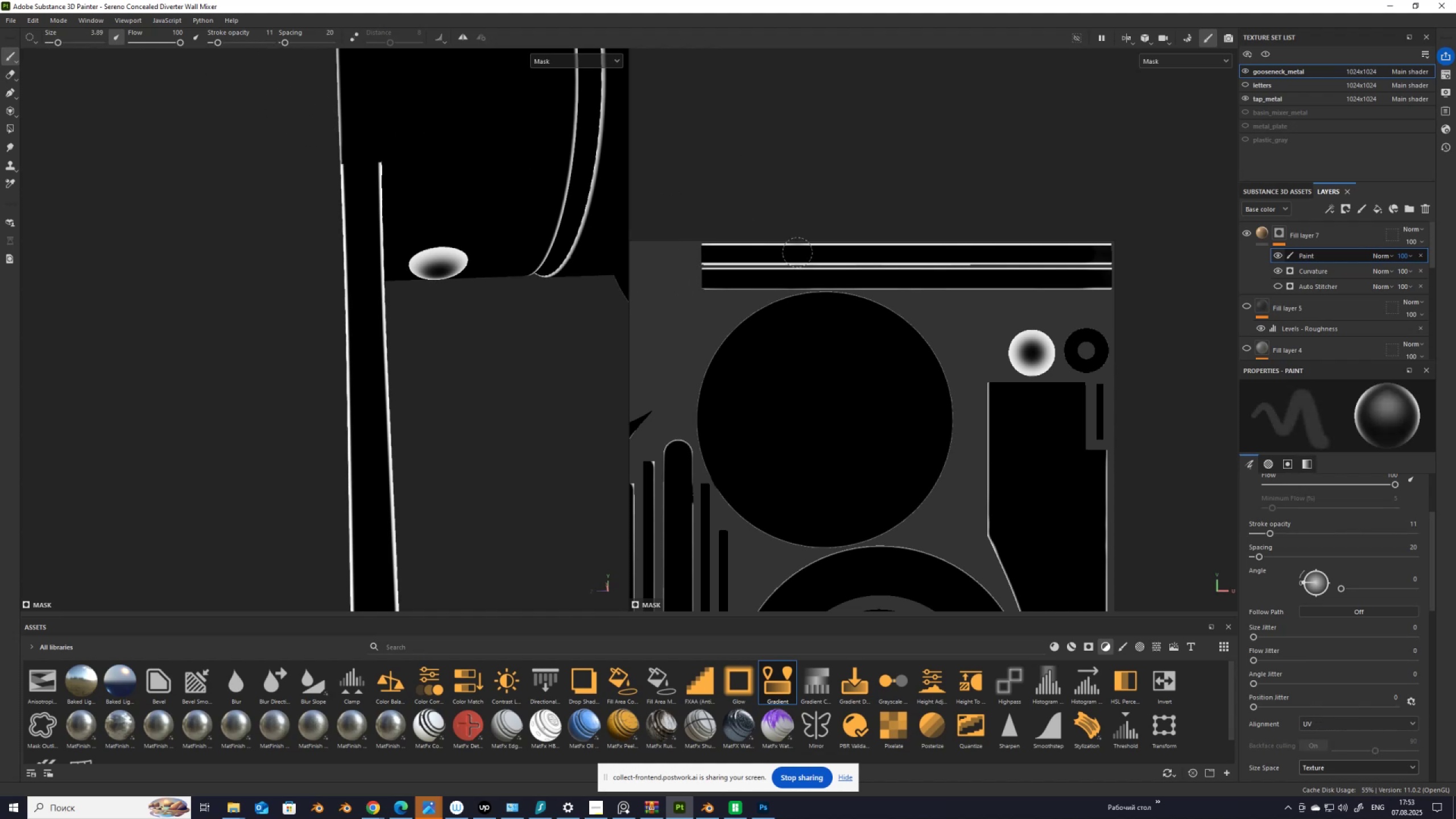 
key(Meta+Break)
 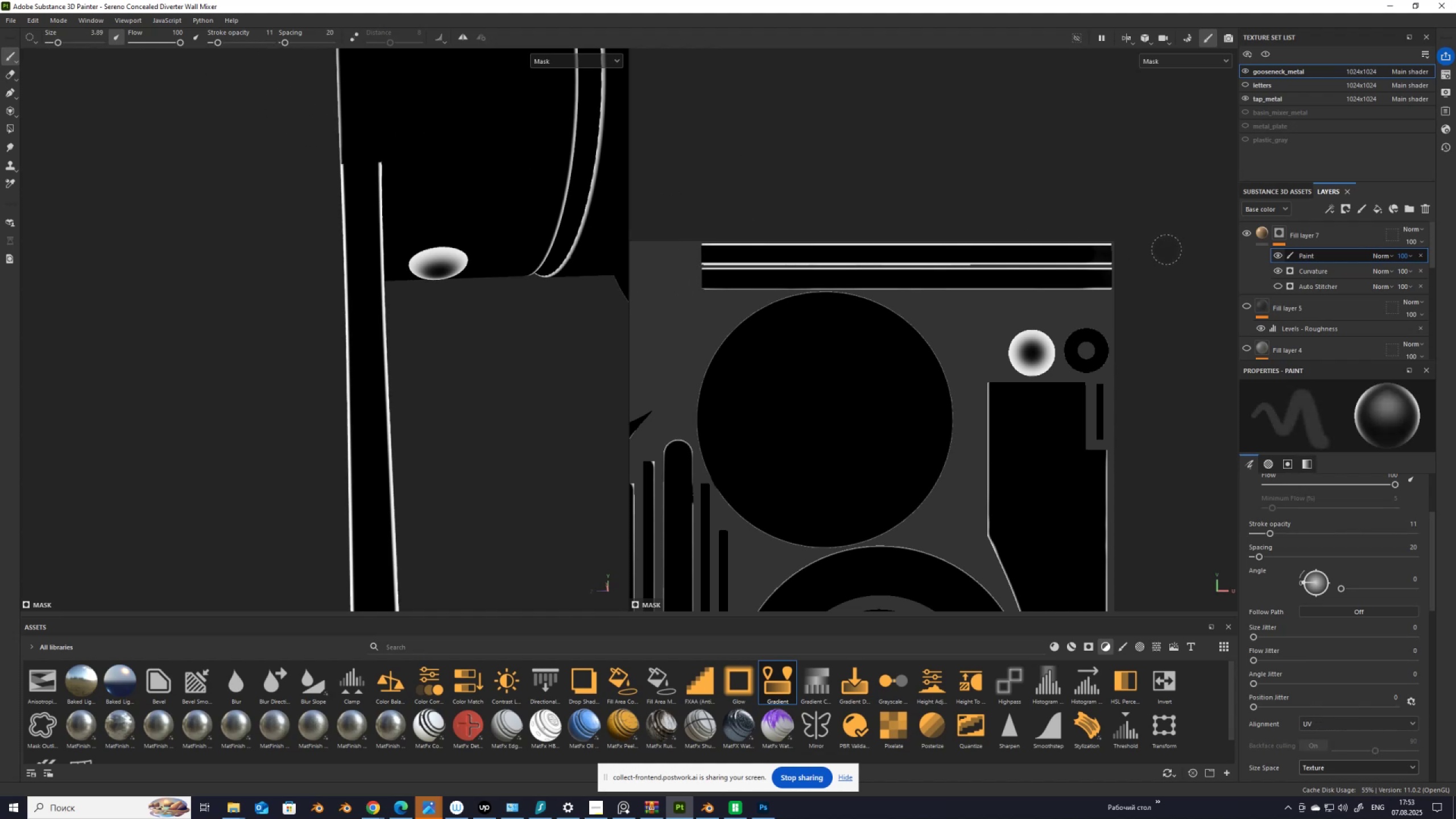 
key(Shift+ShiftLeft)
 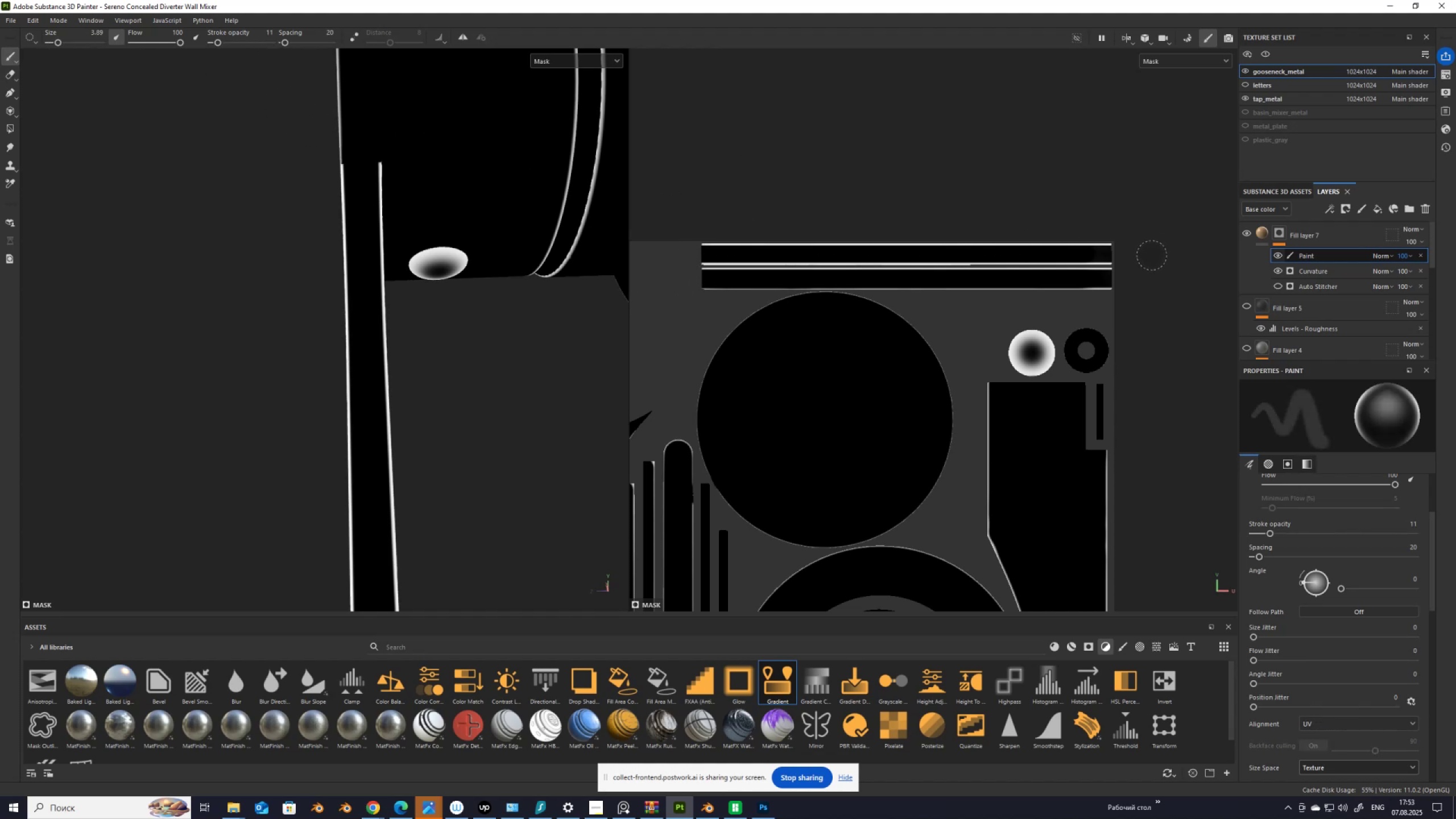 
hold_key(key=ControlLeft, duration=0.79)
hold_key(key=ShiftLeft, duration=0.77)
left_click([1152, 255])
 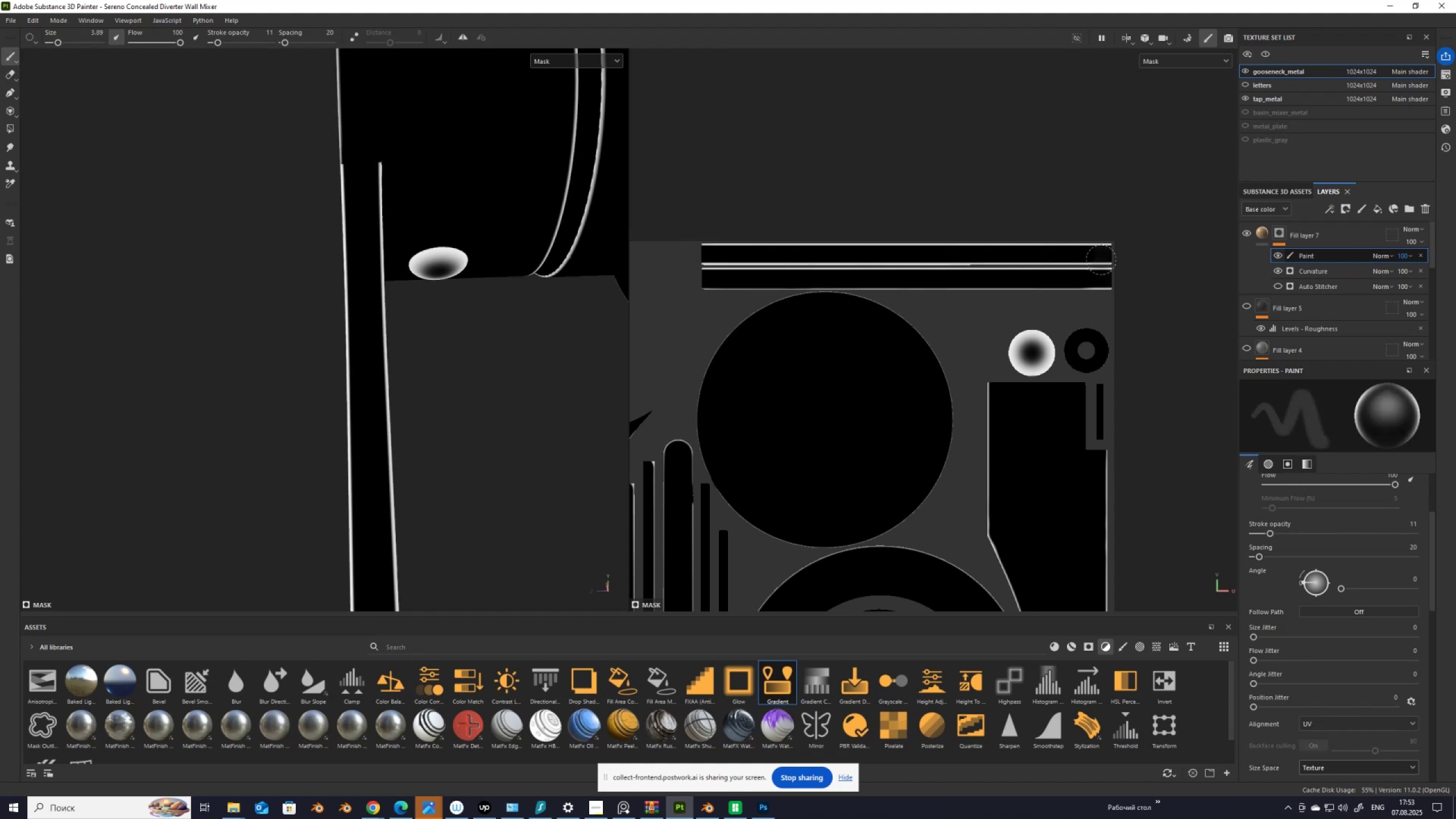 
left_click_drag(start_coordinate=[1116, 253], to_coordinate=[952, 266])
 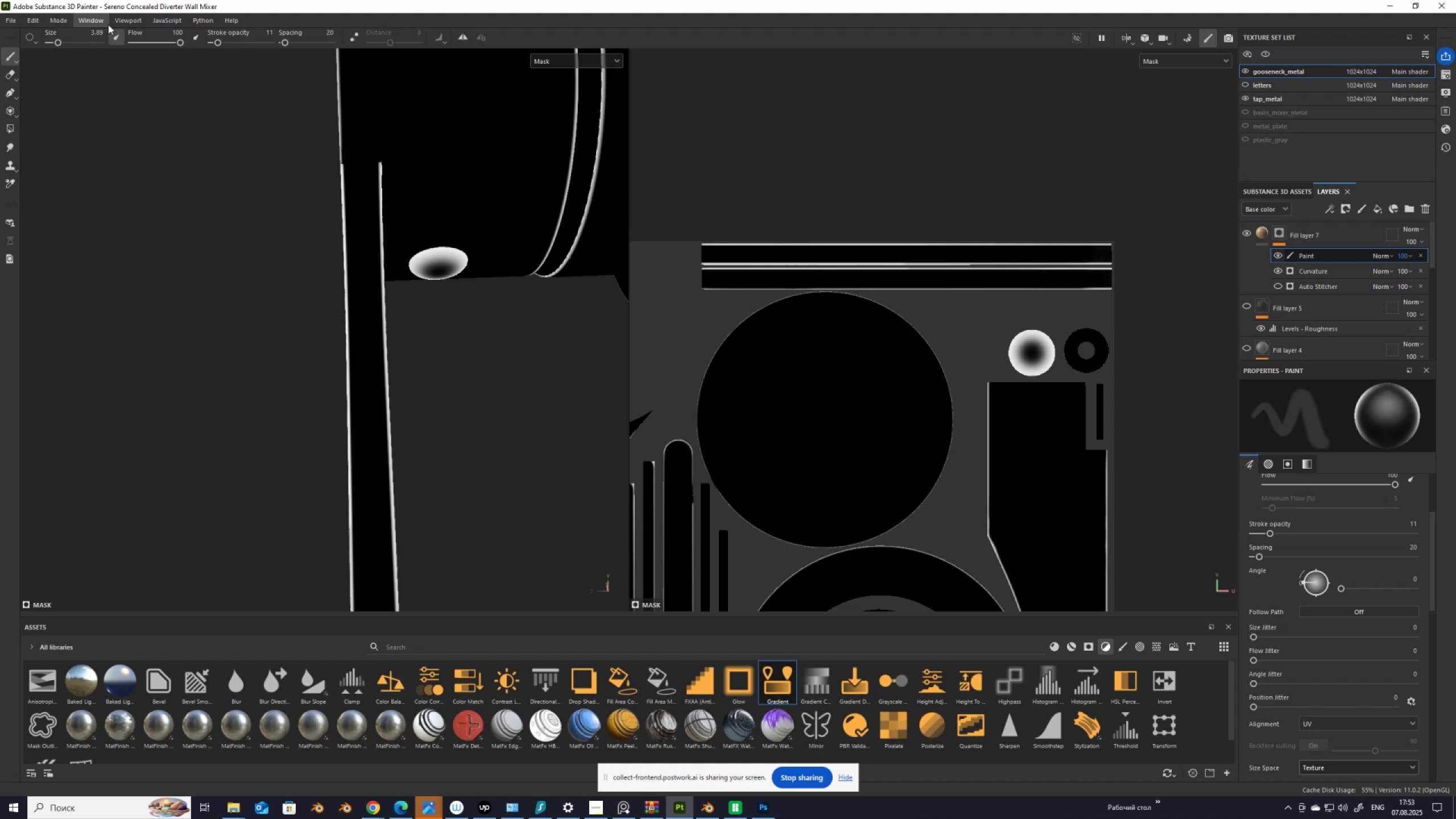 
key(Control+Z)
 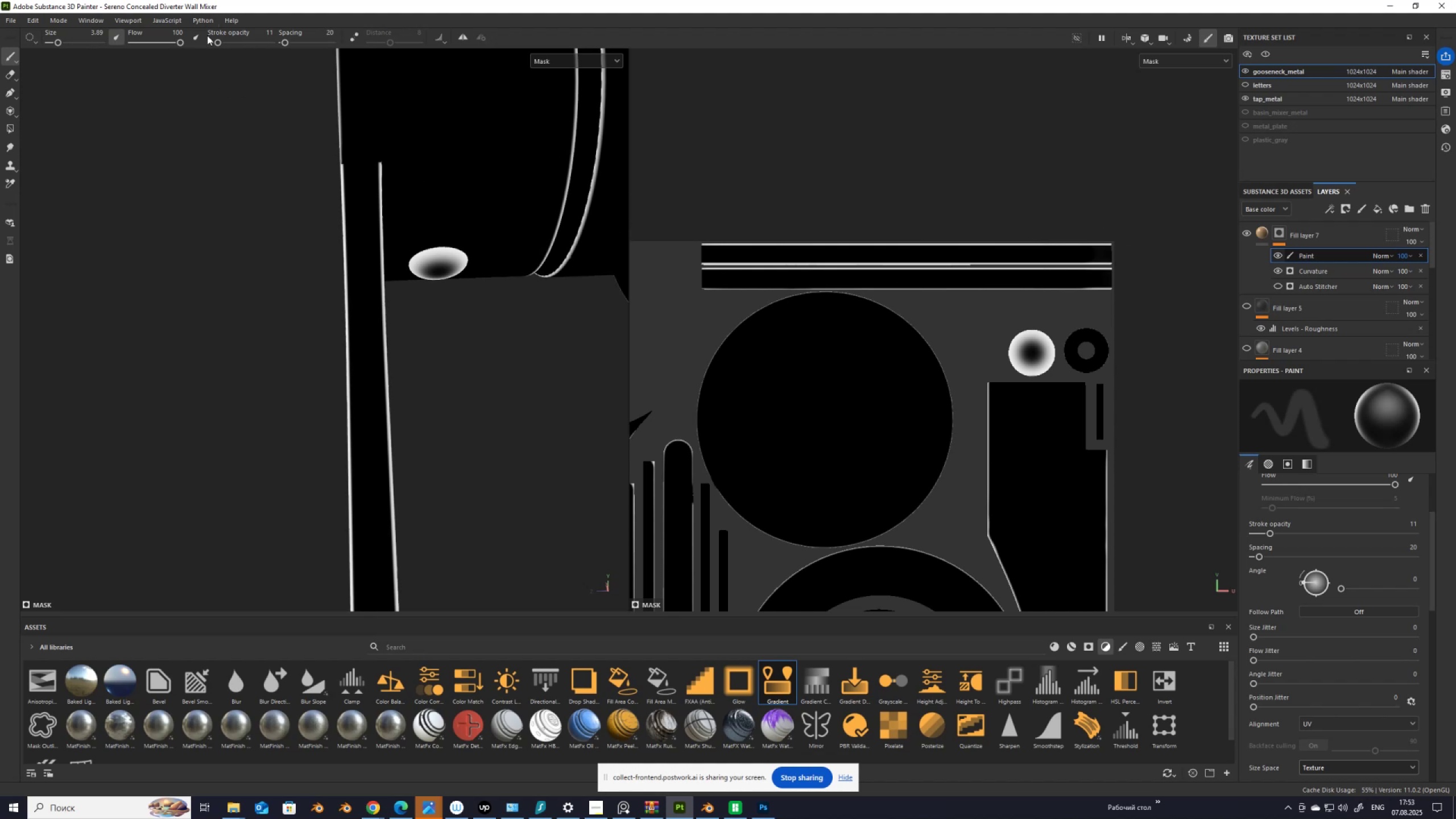 
left_click_drag(start_coordinate=[221, 40], to_coordinate=[233, 47])
 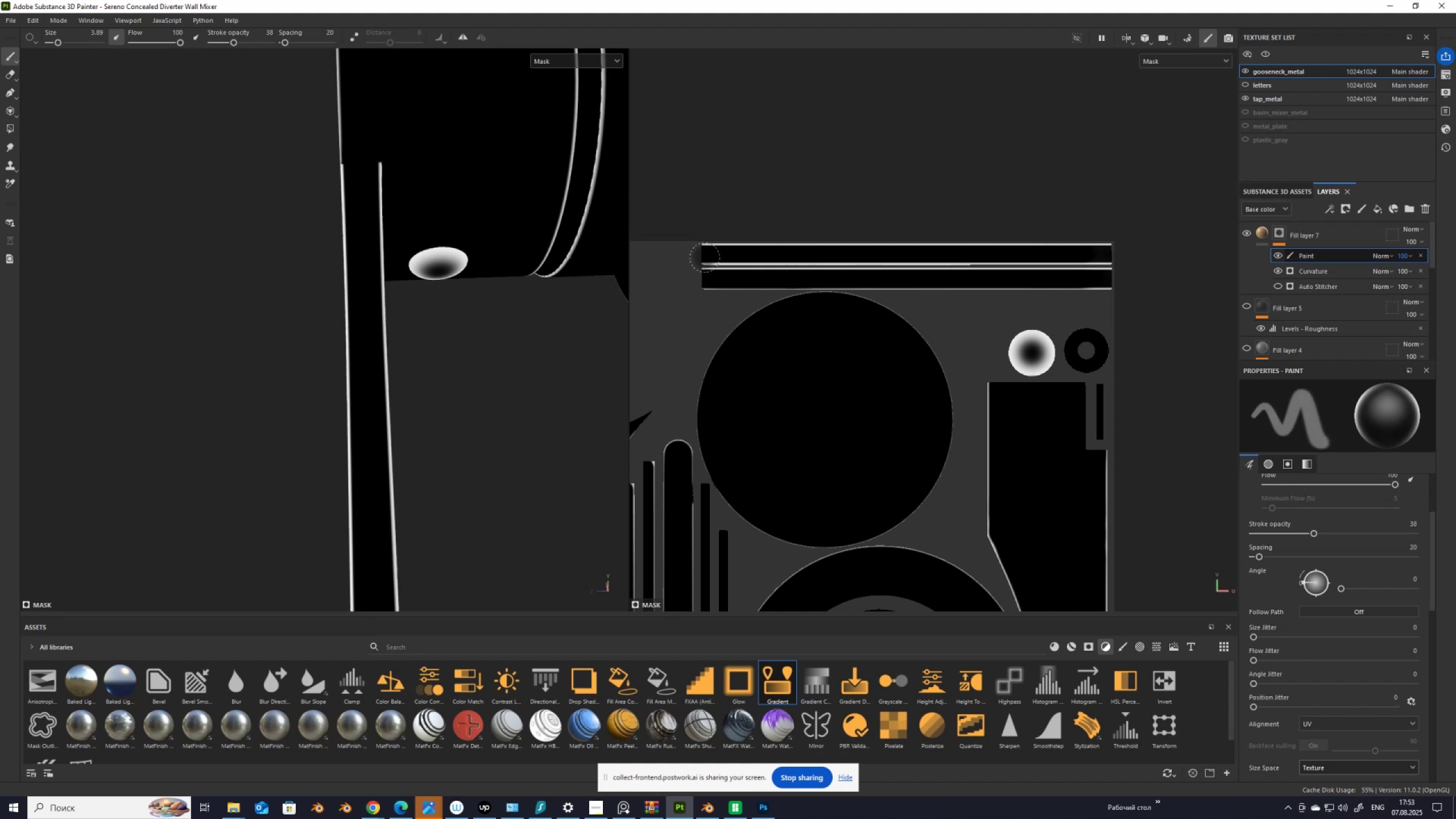 
left_click([705, 257])
 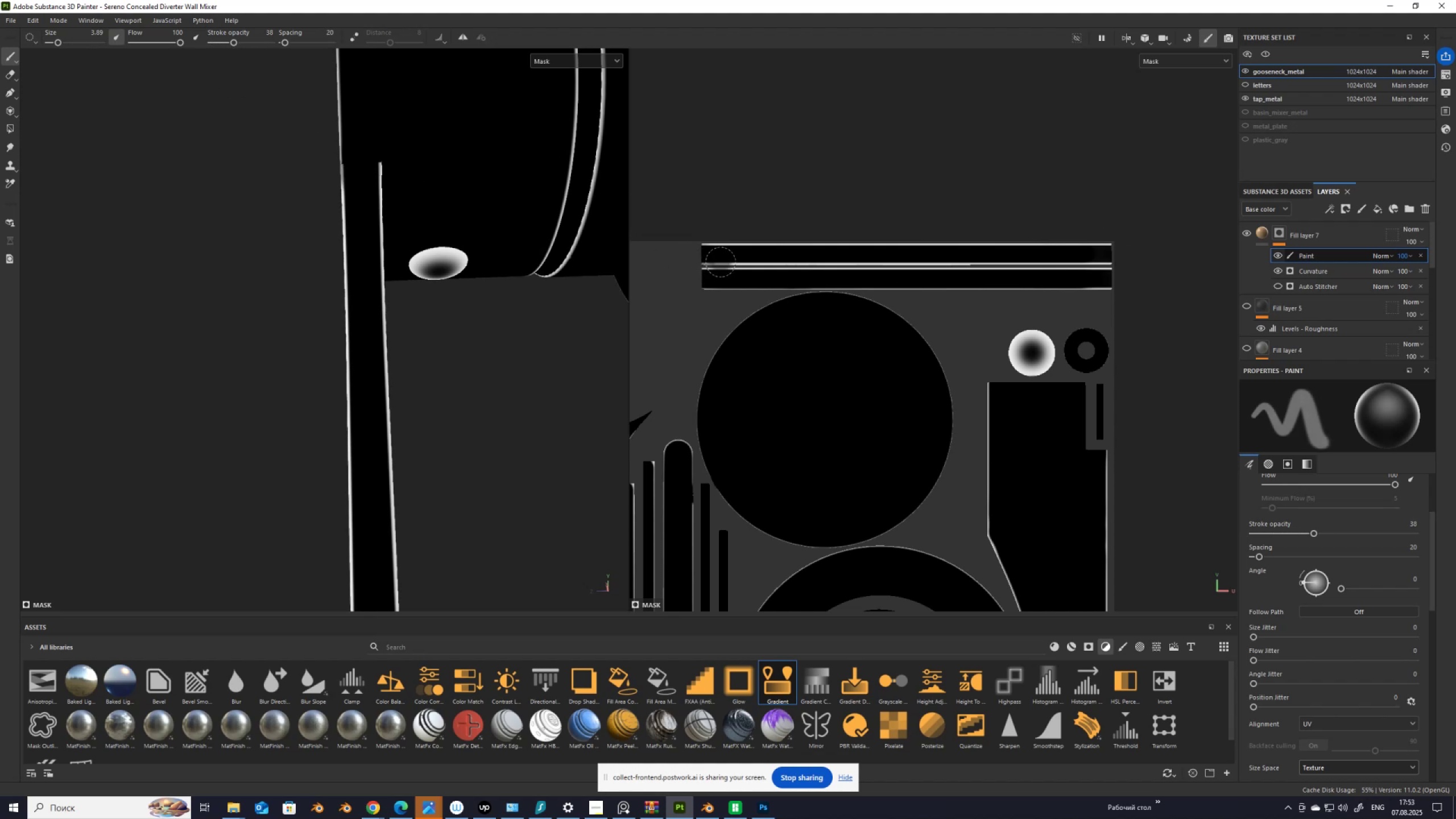 
hold_key(key=ControlLeft, duration=1.16)
hold_key(key=ShiftLeft, duration=1.16)
left_click([1135, 252])
 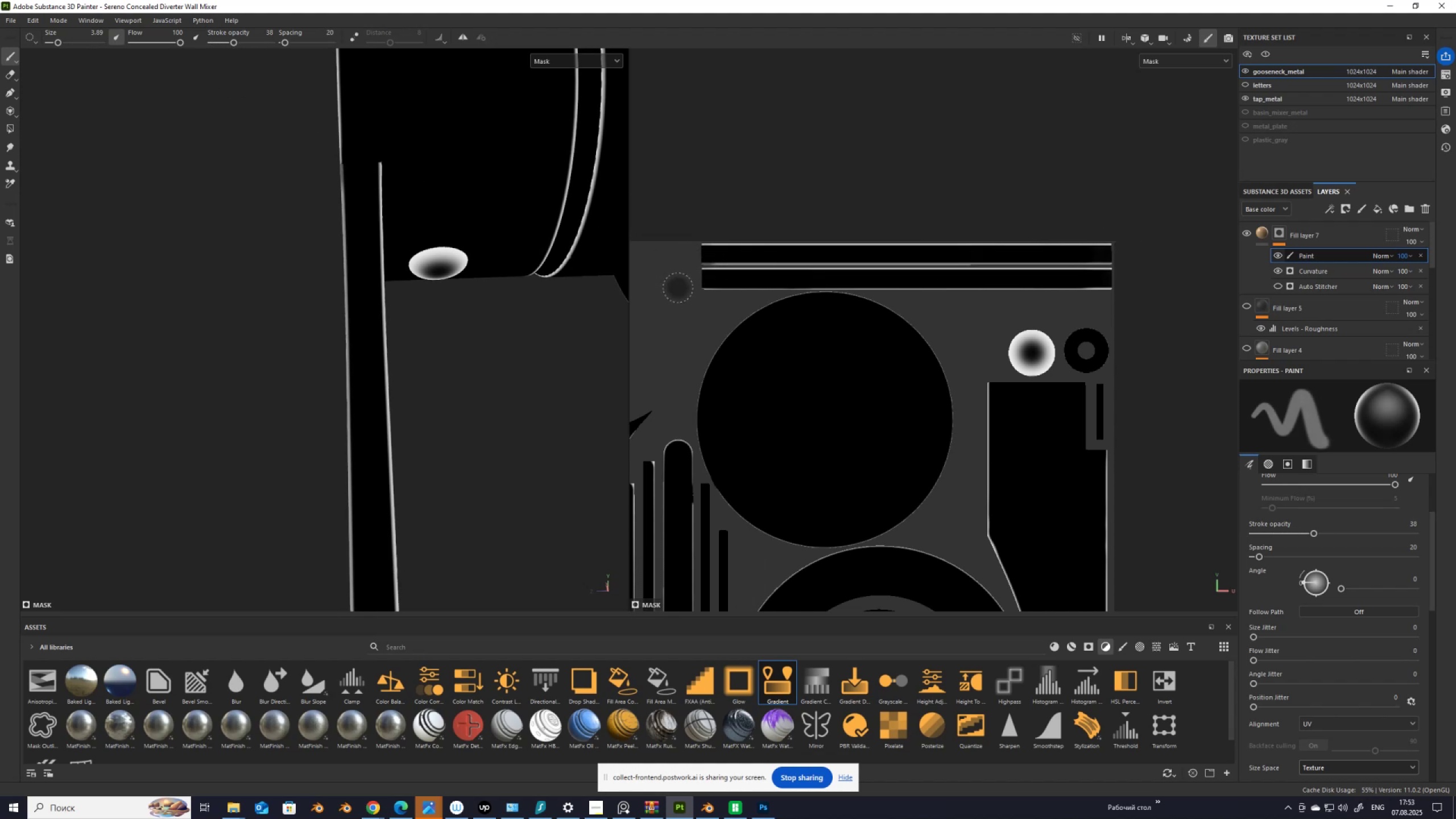 
hold_key(key=ControlLeft, duration=1.15)
hold_key(key=ShiftLeft, duration=1.14)
left_click([659, 260])
 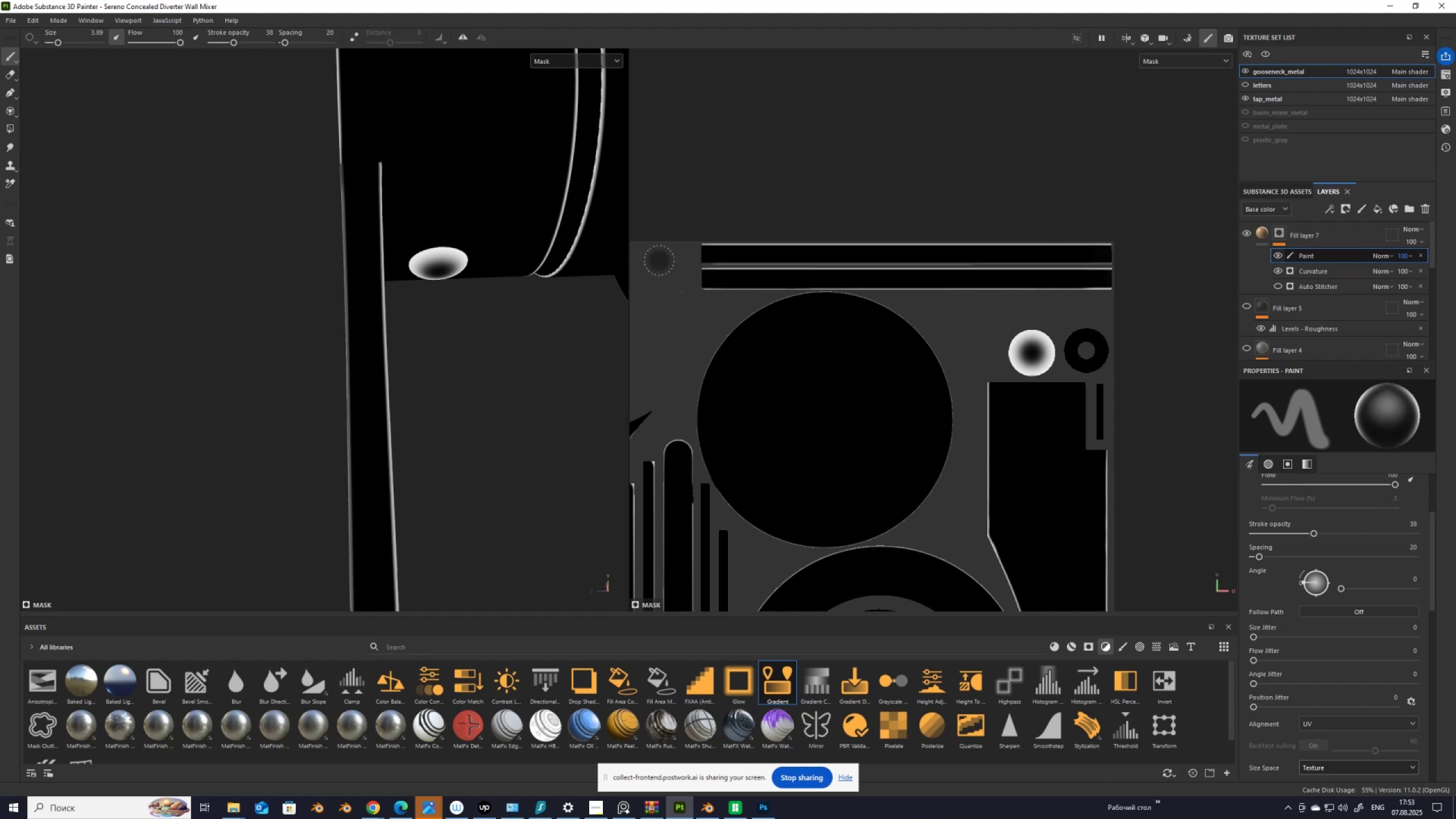 
key(Control+Z)
 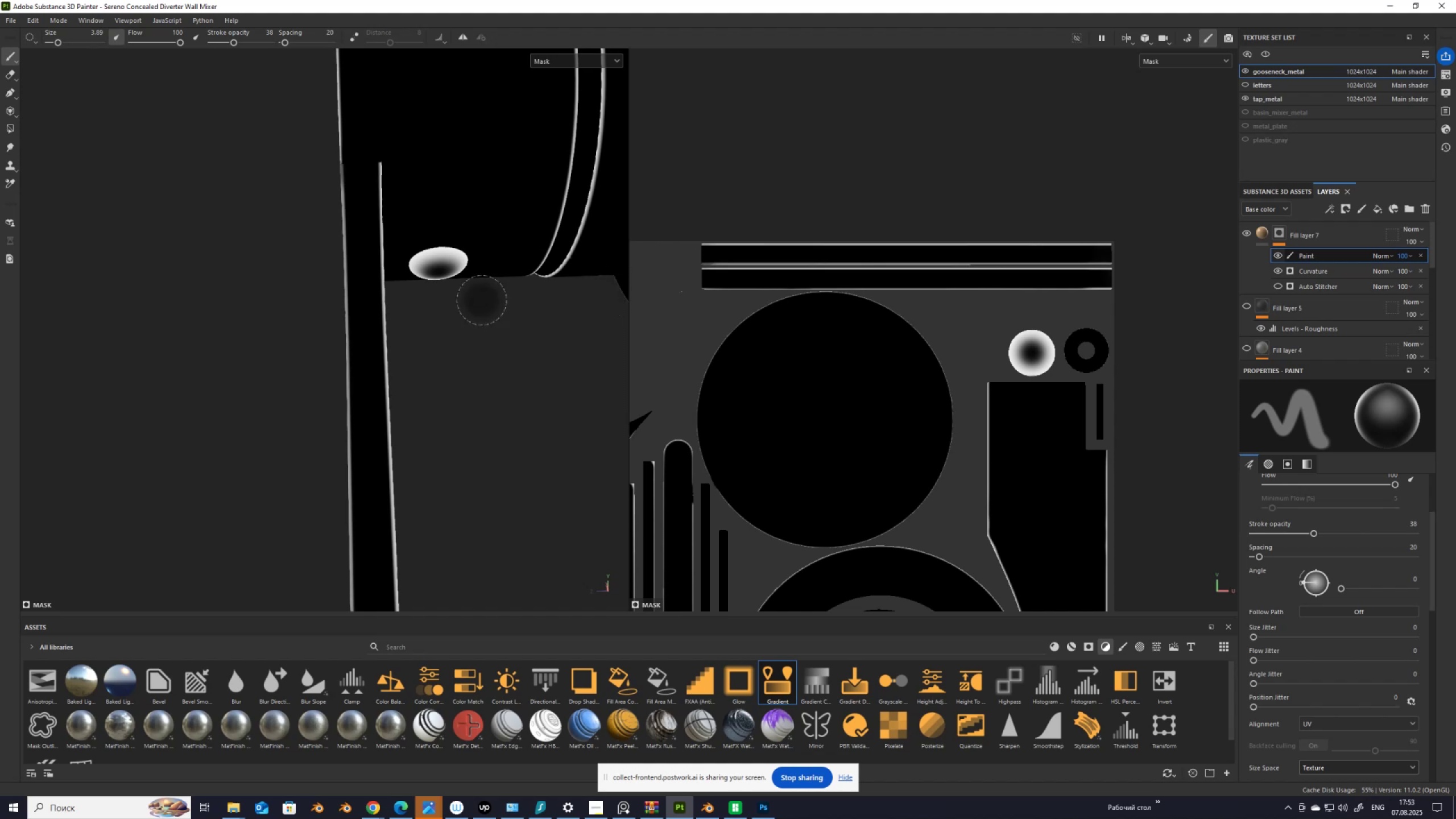 
scroll: coordinate [366, 293], scroll_direction: down, amount: 3.0
 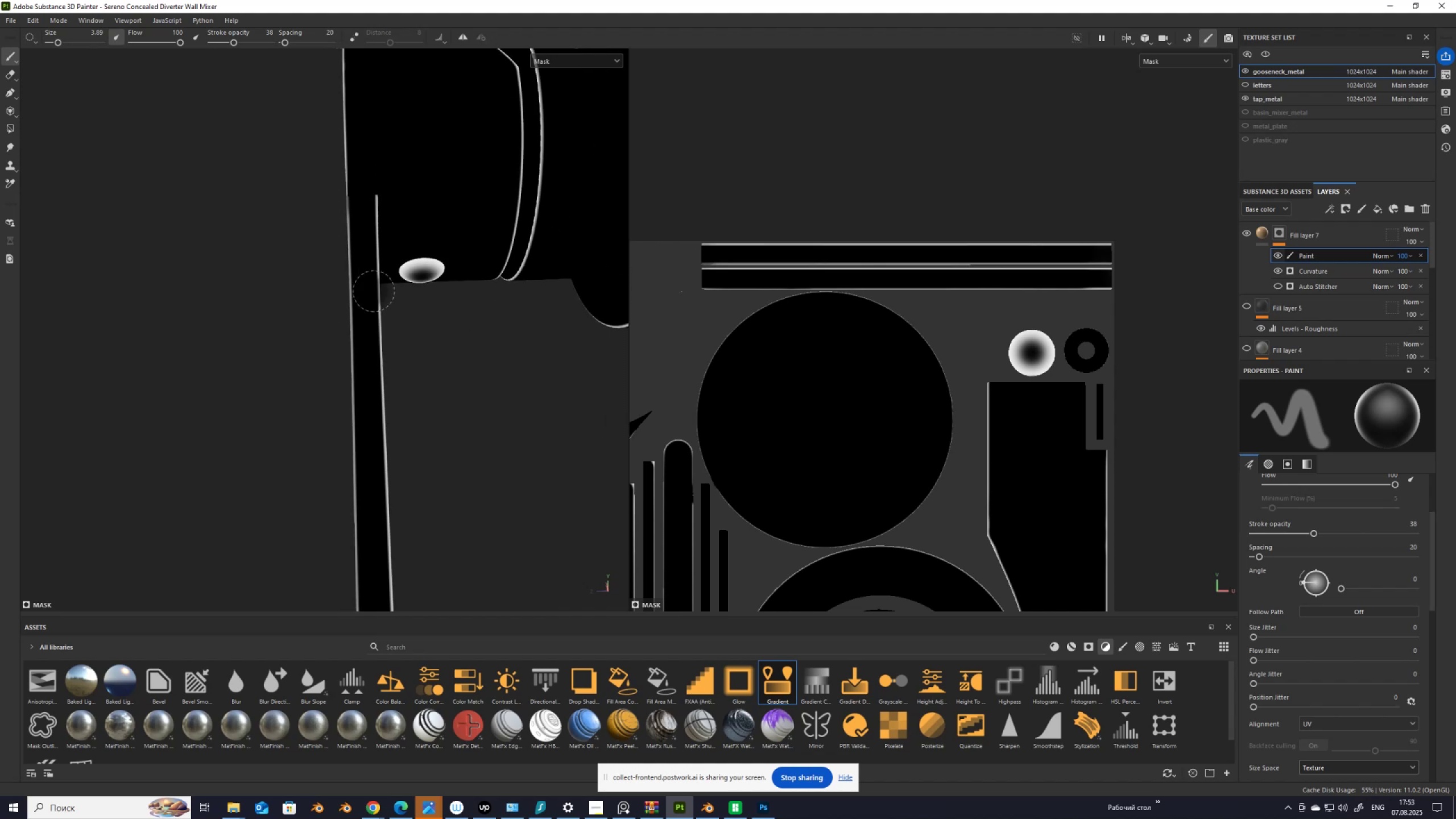 
hold_key(key=AltLeft, duration=1.5)
left_click_drag(start_coordinate=[441, 342], to_coordinate=[644, 437])
 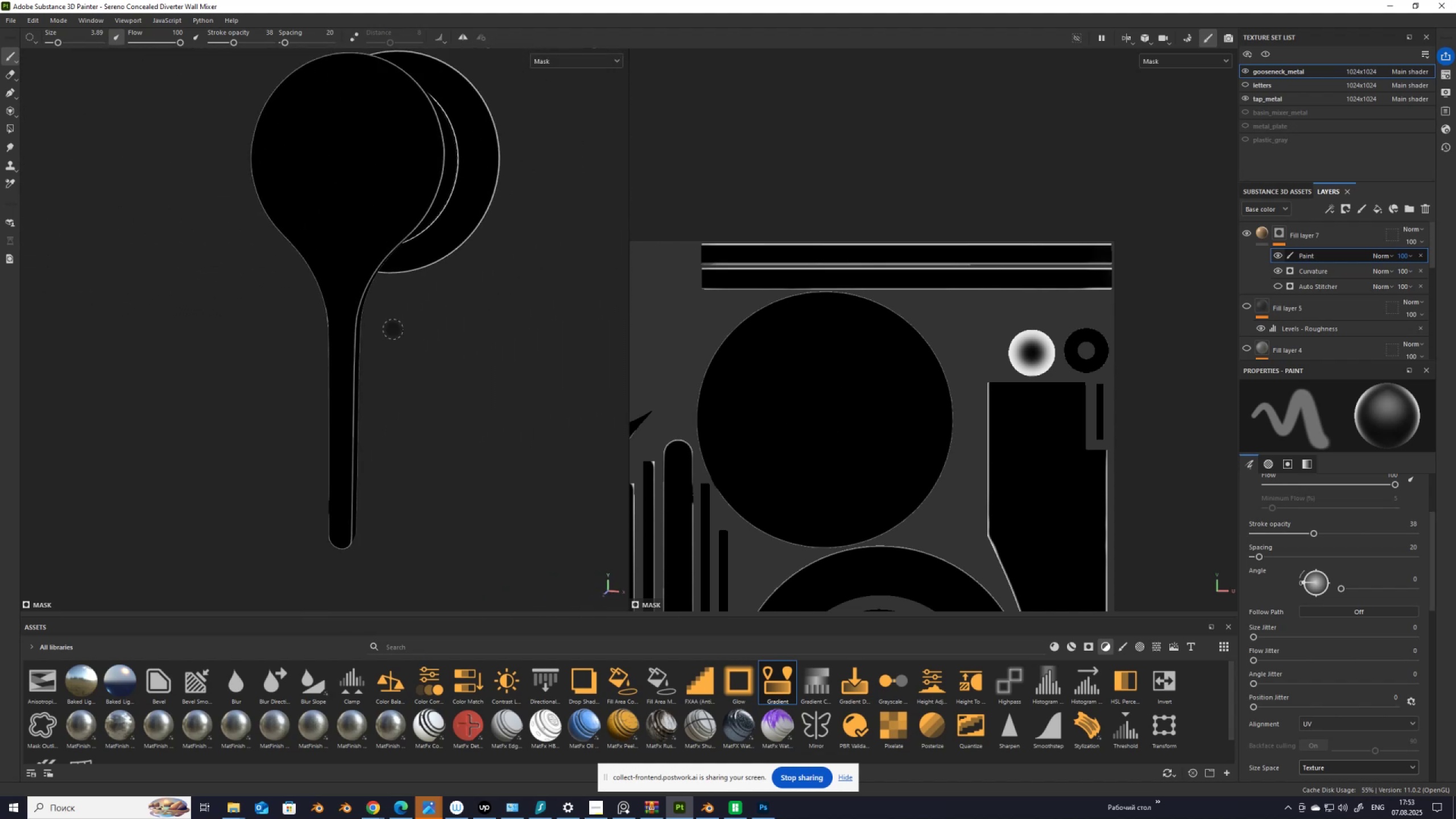 
hold_key(key=AltLeft, duration=1.14)
 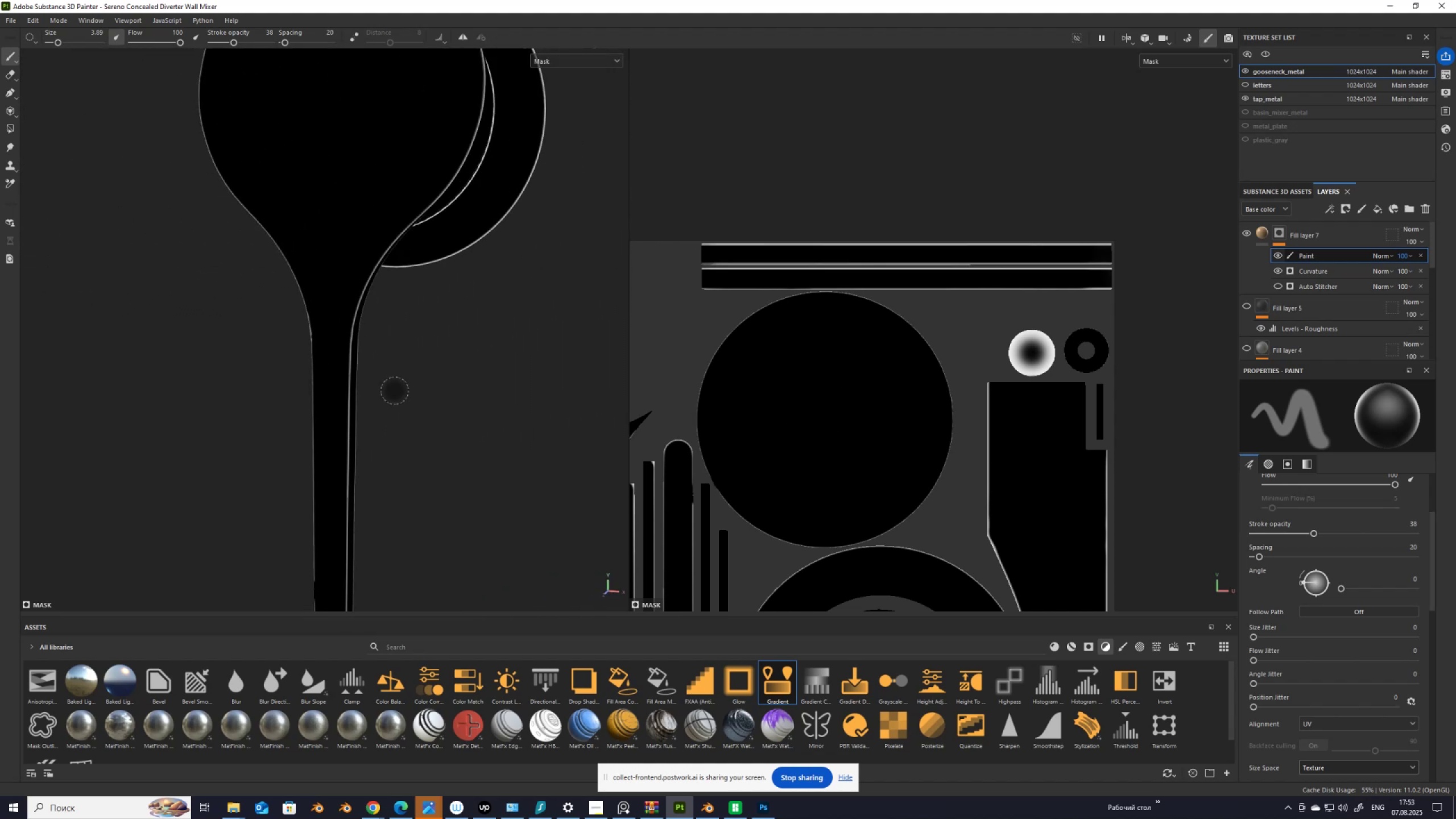 
scroll: coordinate [388, 318], scroll_direction: down, amount: 8.0
 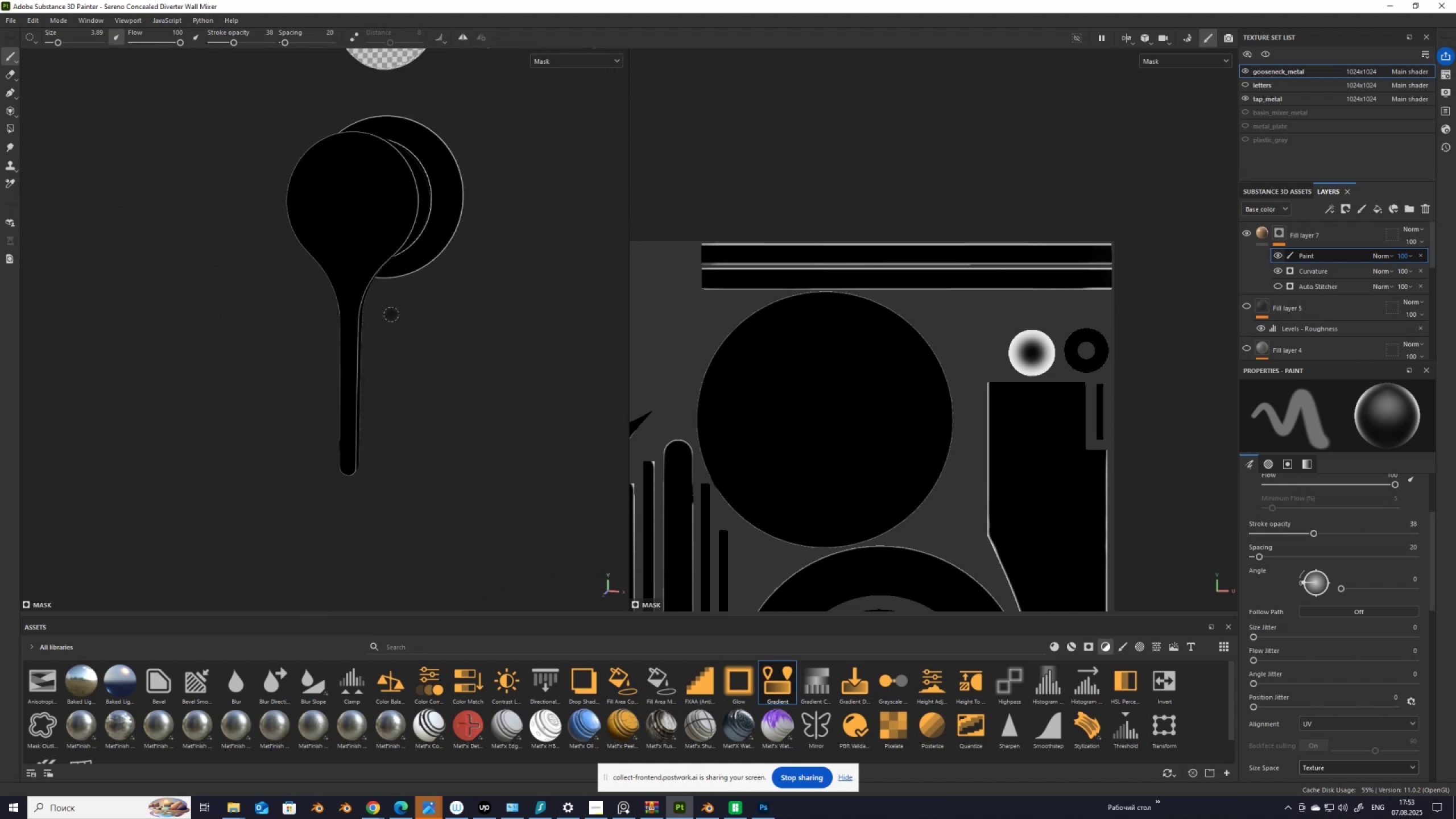 
hold_key(key=AltLeft, duration=1.5)
left_click_drag(start_coordinate=[407, 333], to_coordinate=[386, 175])
 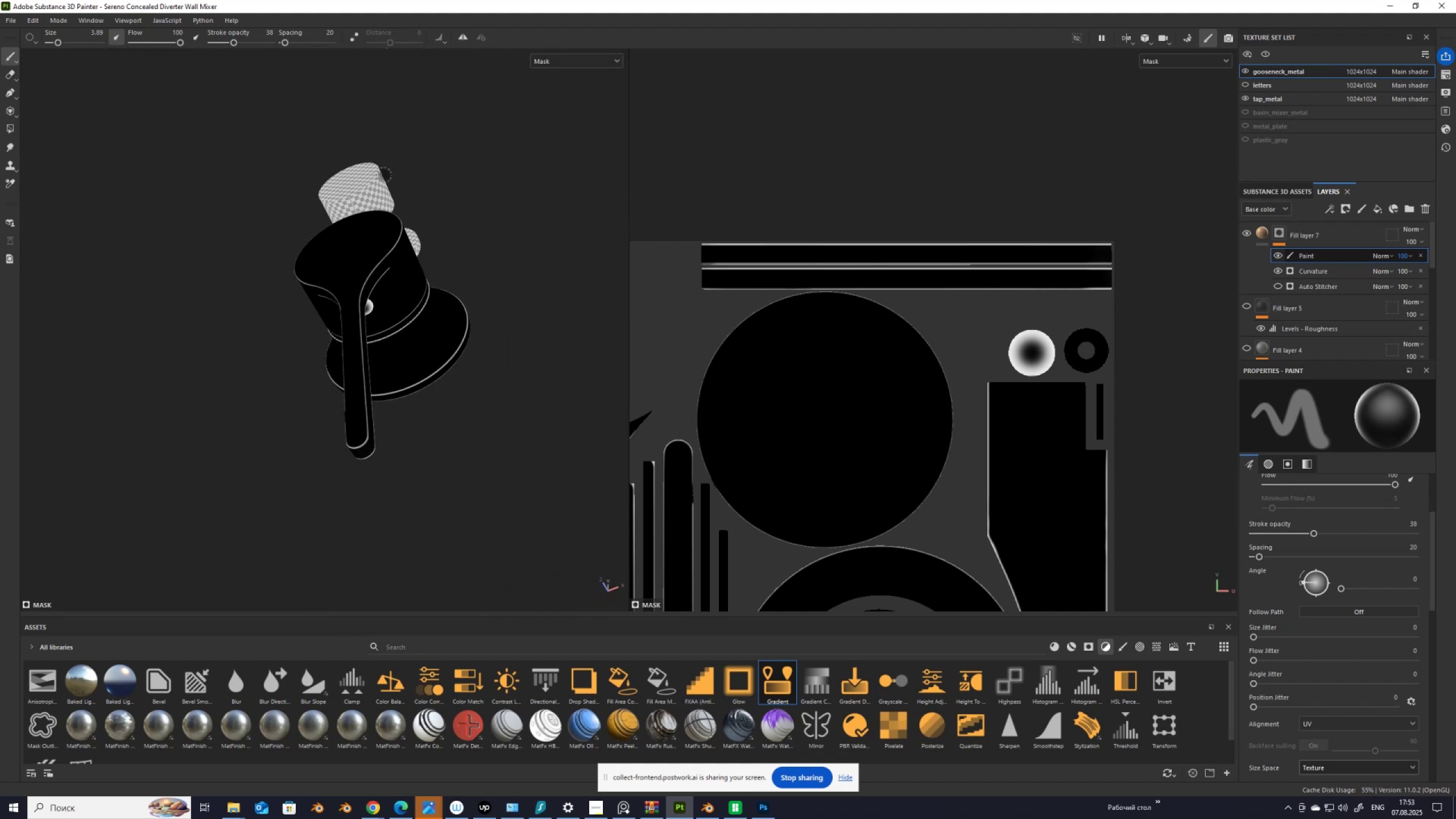 
hold_key(key=AltLeft, duration=1.11)
 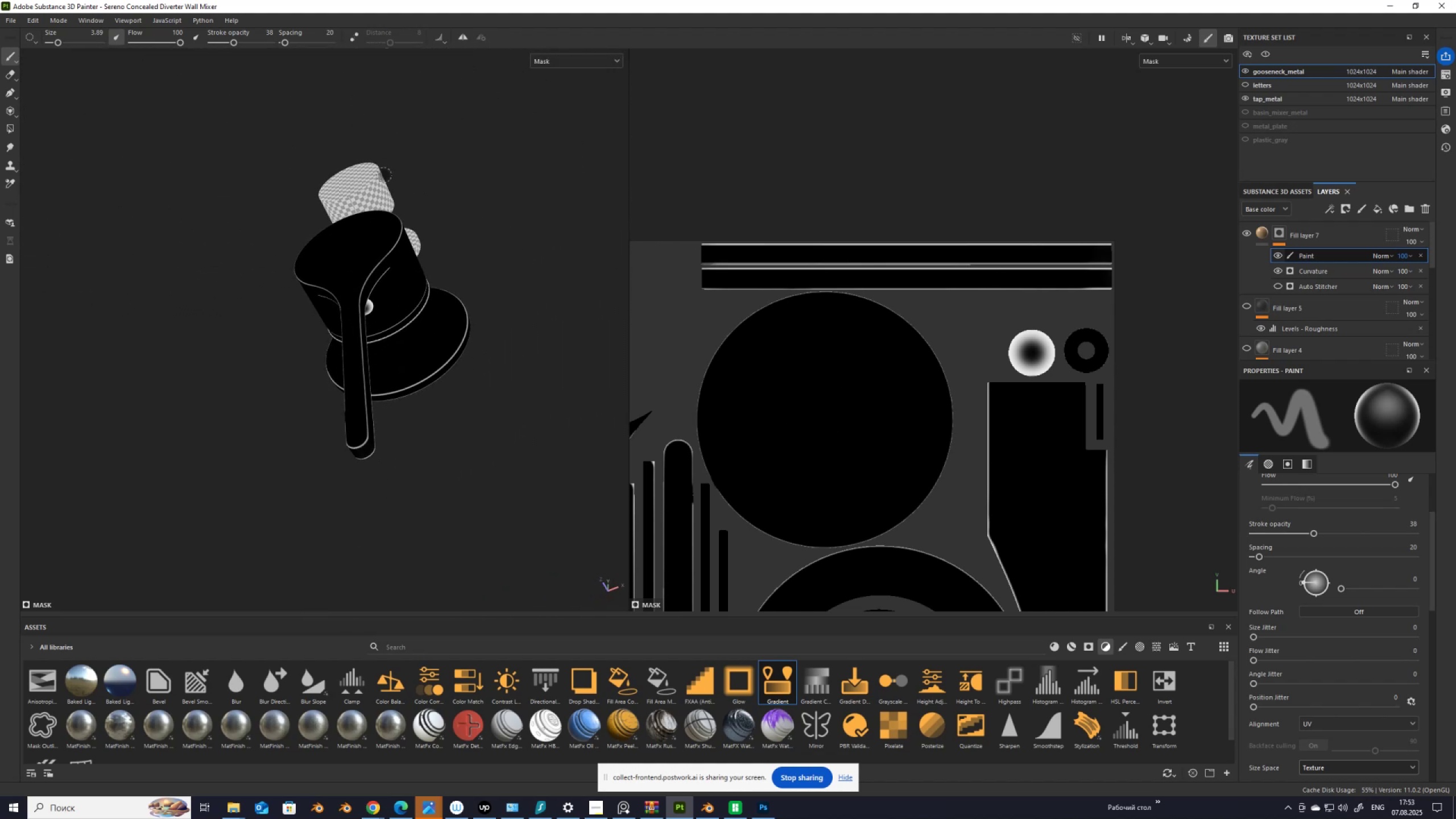 
key(M)
 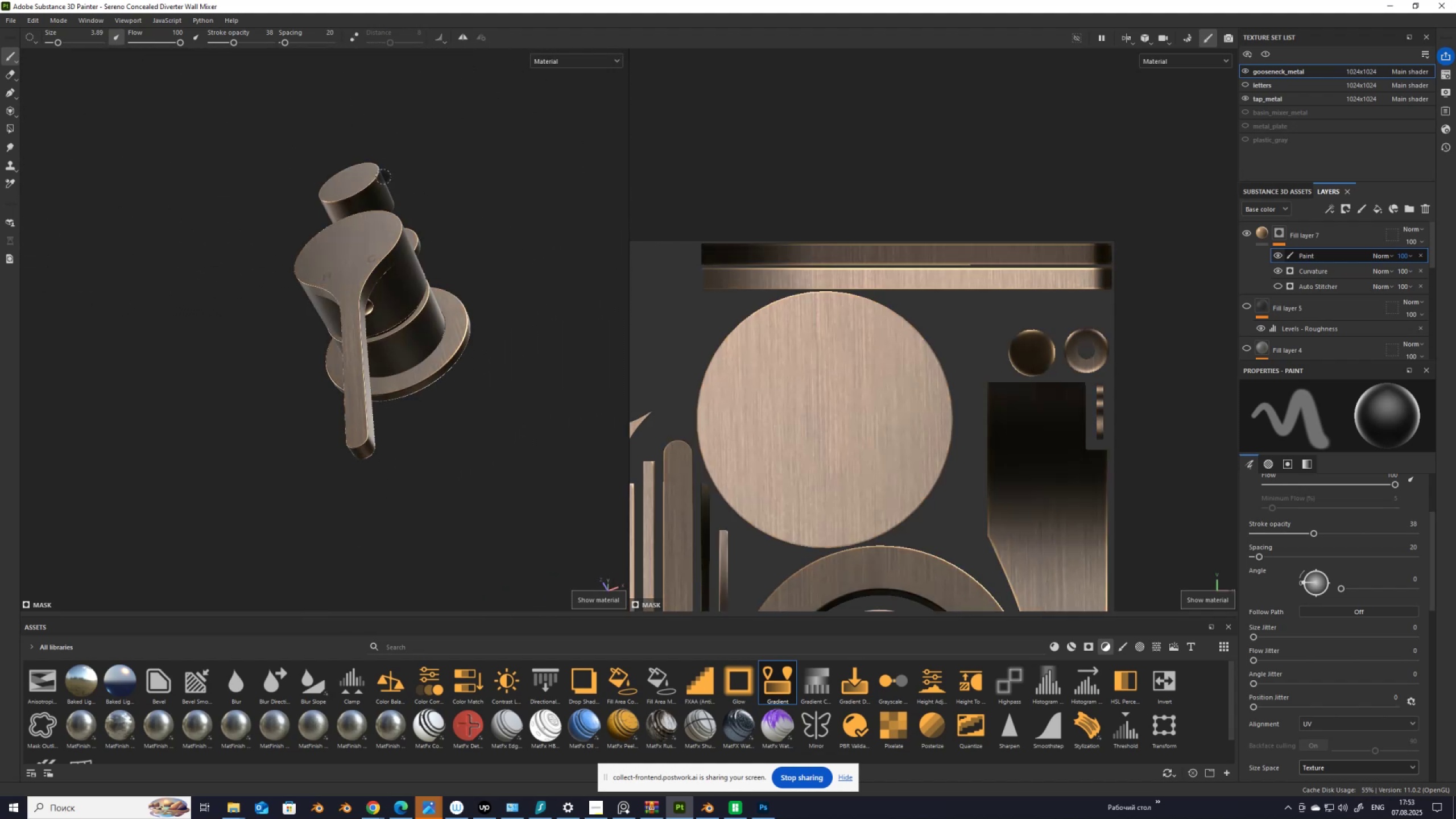 
scroll: coordinate [395, 188], scroll_direction: up, amount: 2.0
 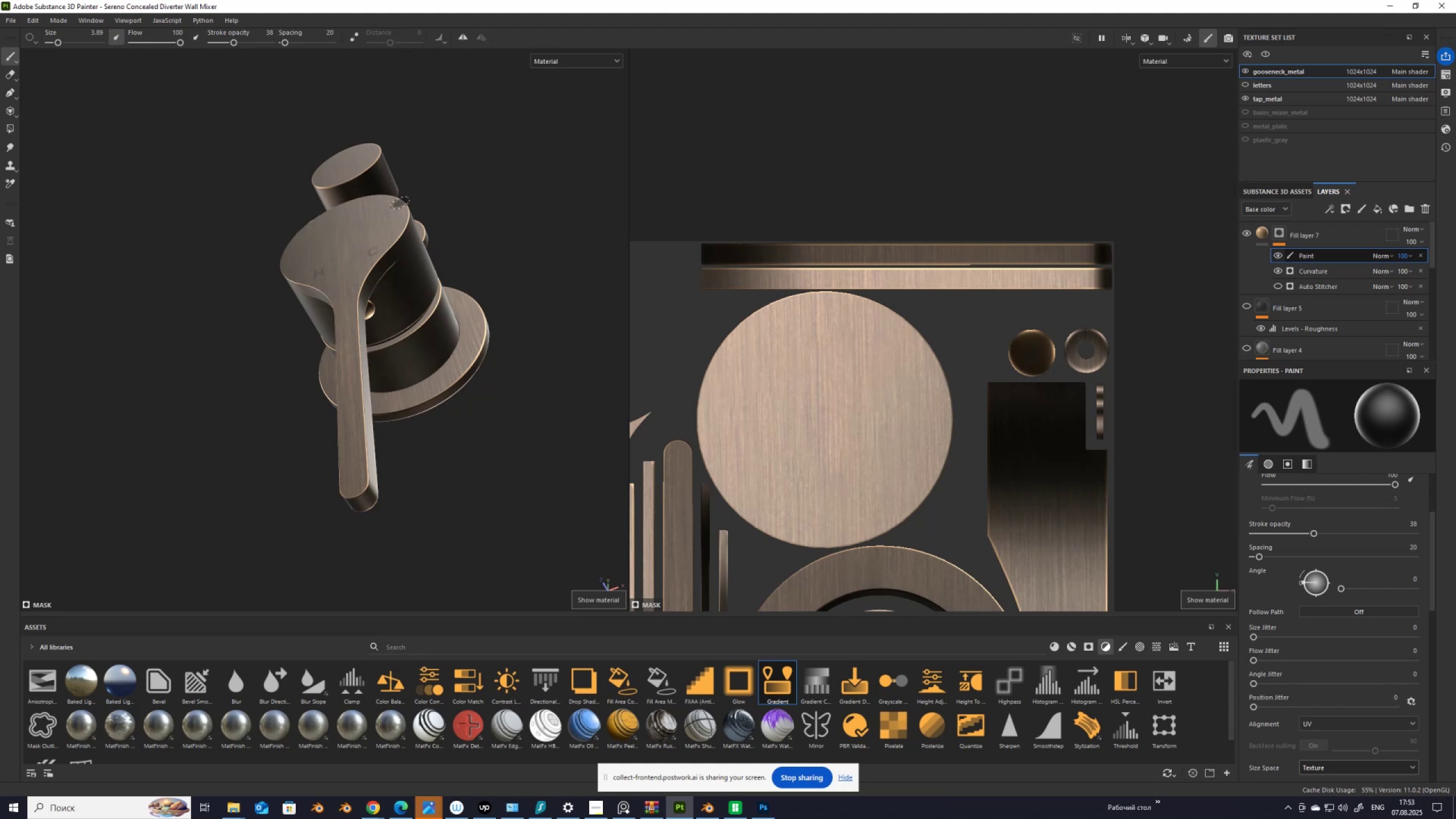 
scroll: coordinate [427, 235], scroll_direction: down, amount: 2.0
 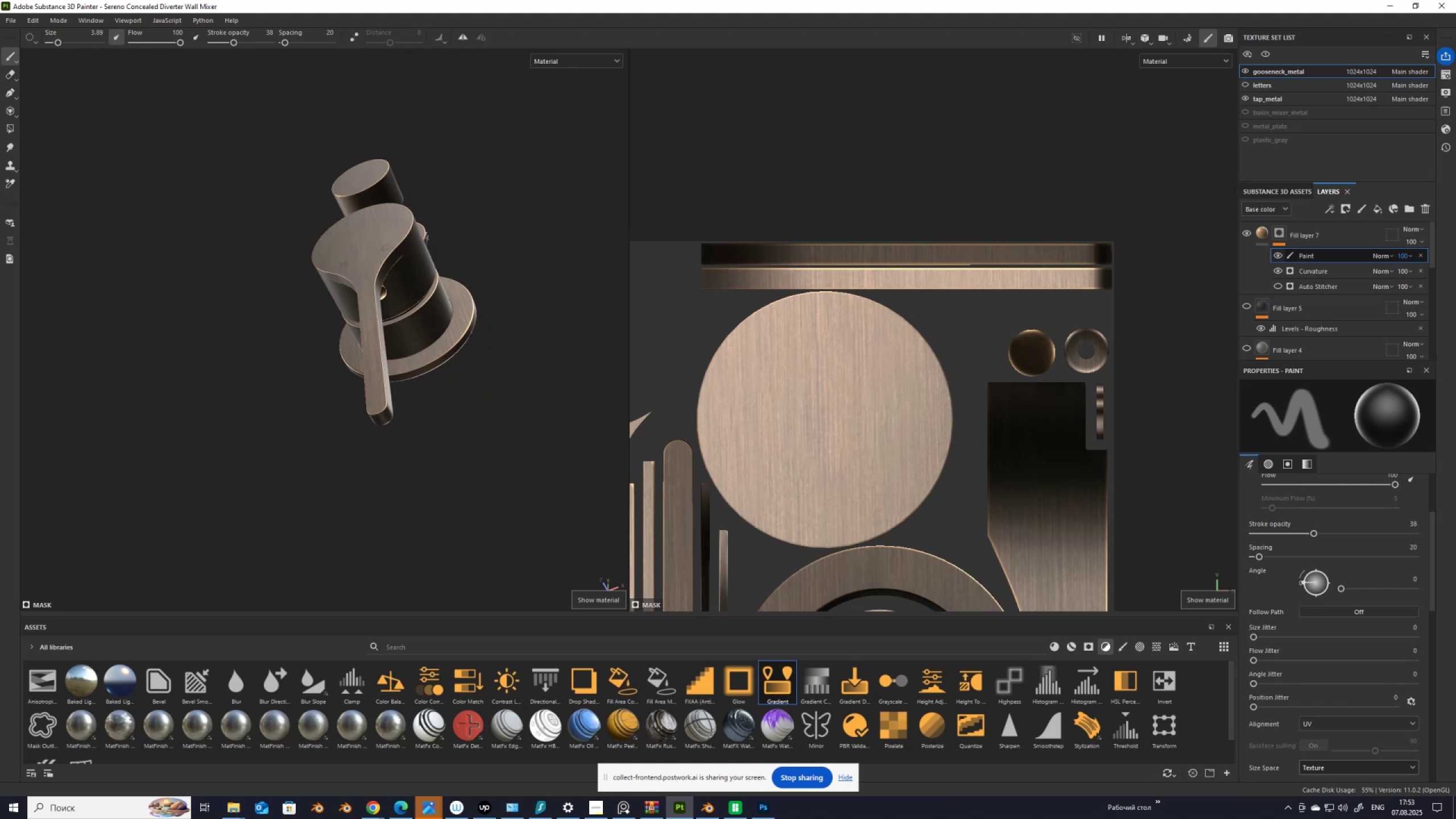 
hold_key(key=AltLeft, duration=1.53)
left_click_drag(start_coordinate=[419, 266], to_coordinate=[373, 442])
 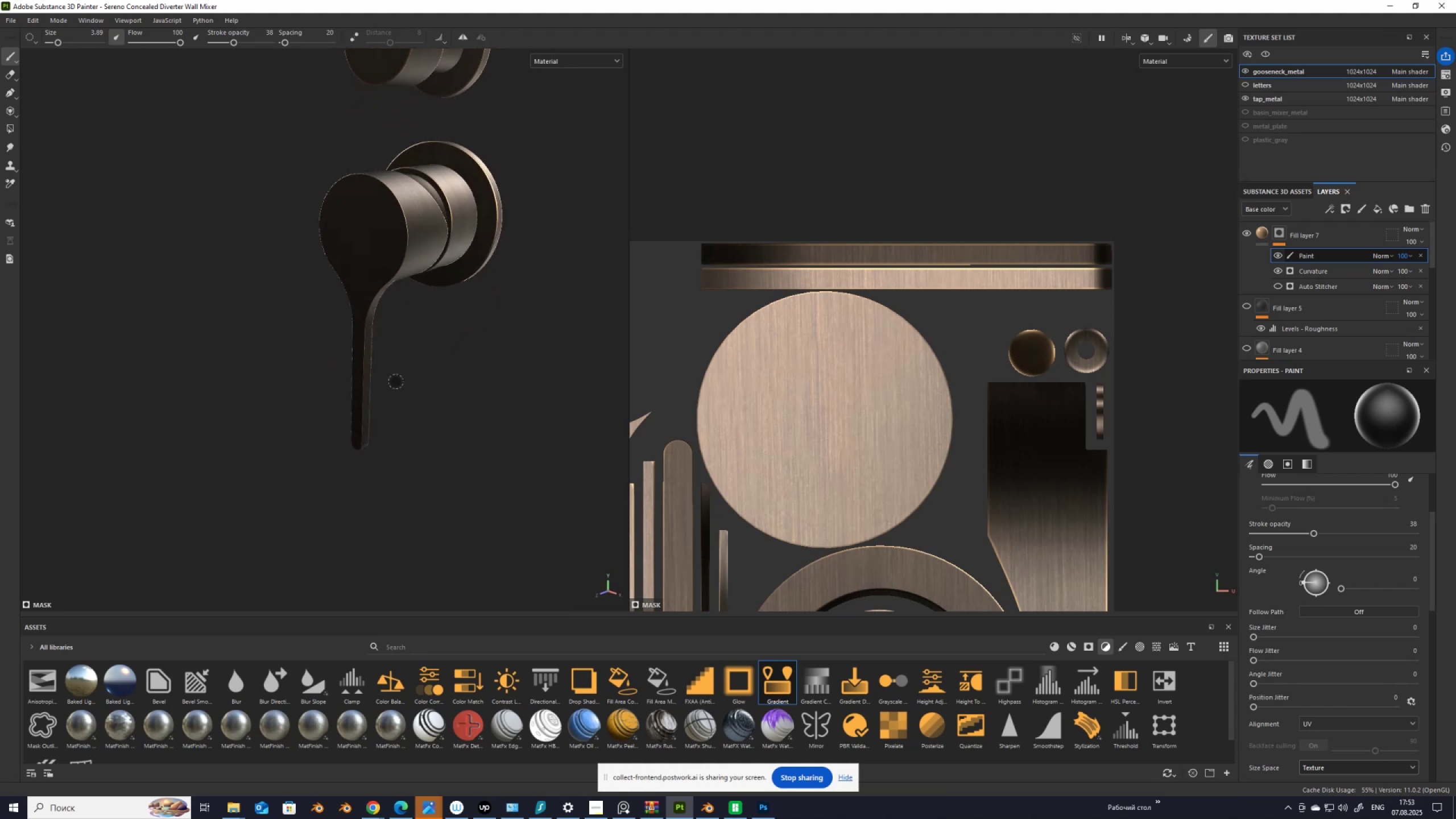 
hold_key(key=AltLeft, duration=0.76)
 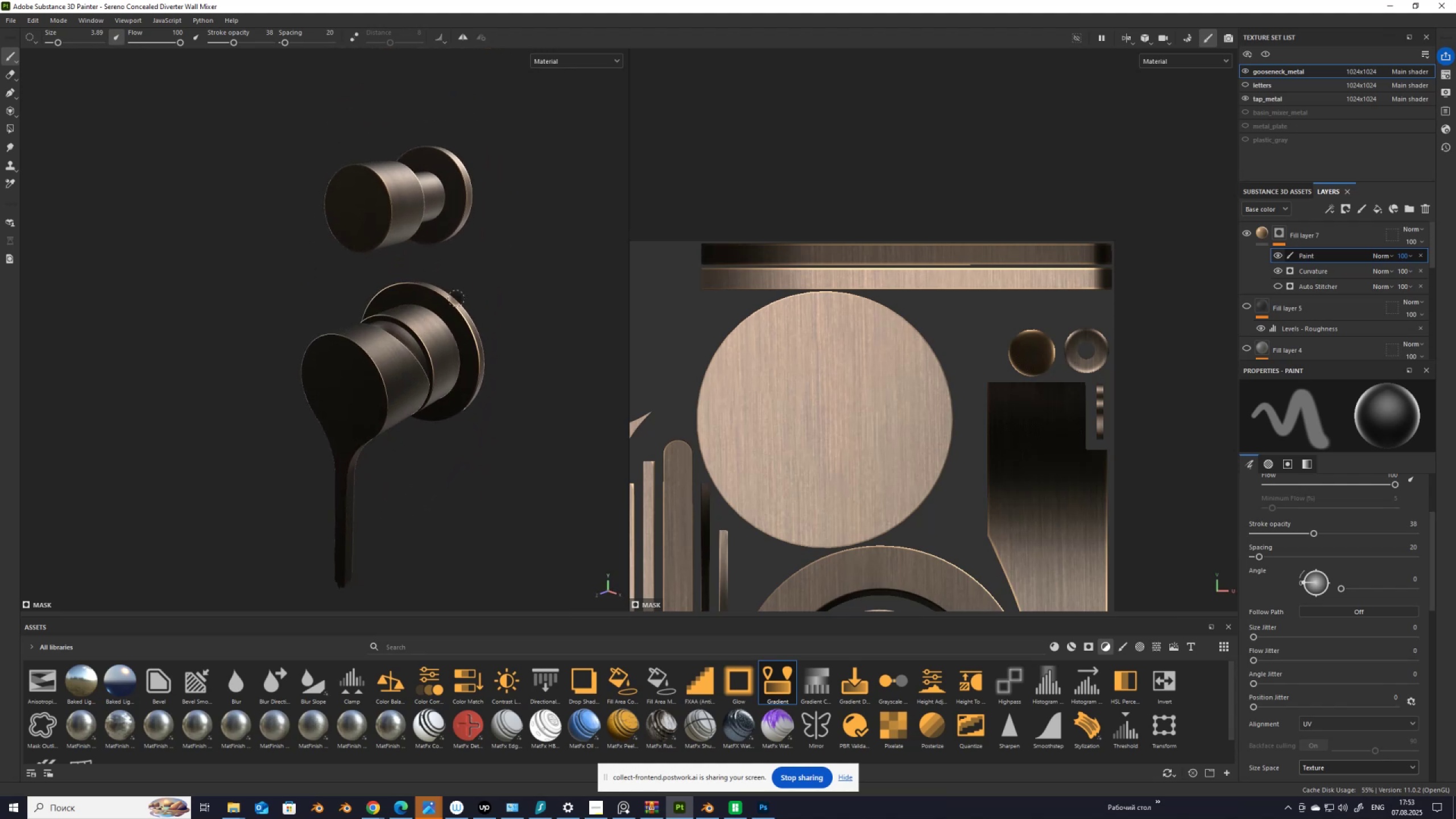 
scroll: coordinate [466, 287], scroll_direction: up, amount: 5.0
 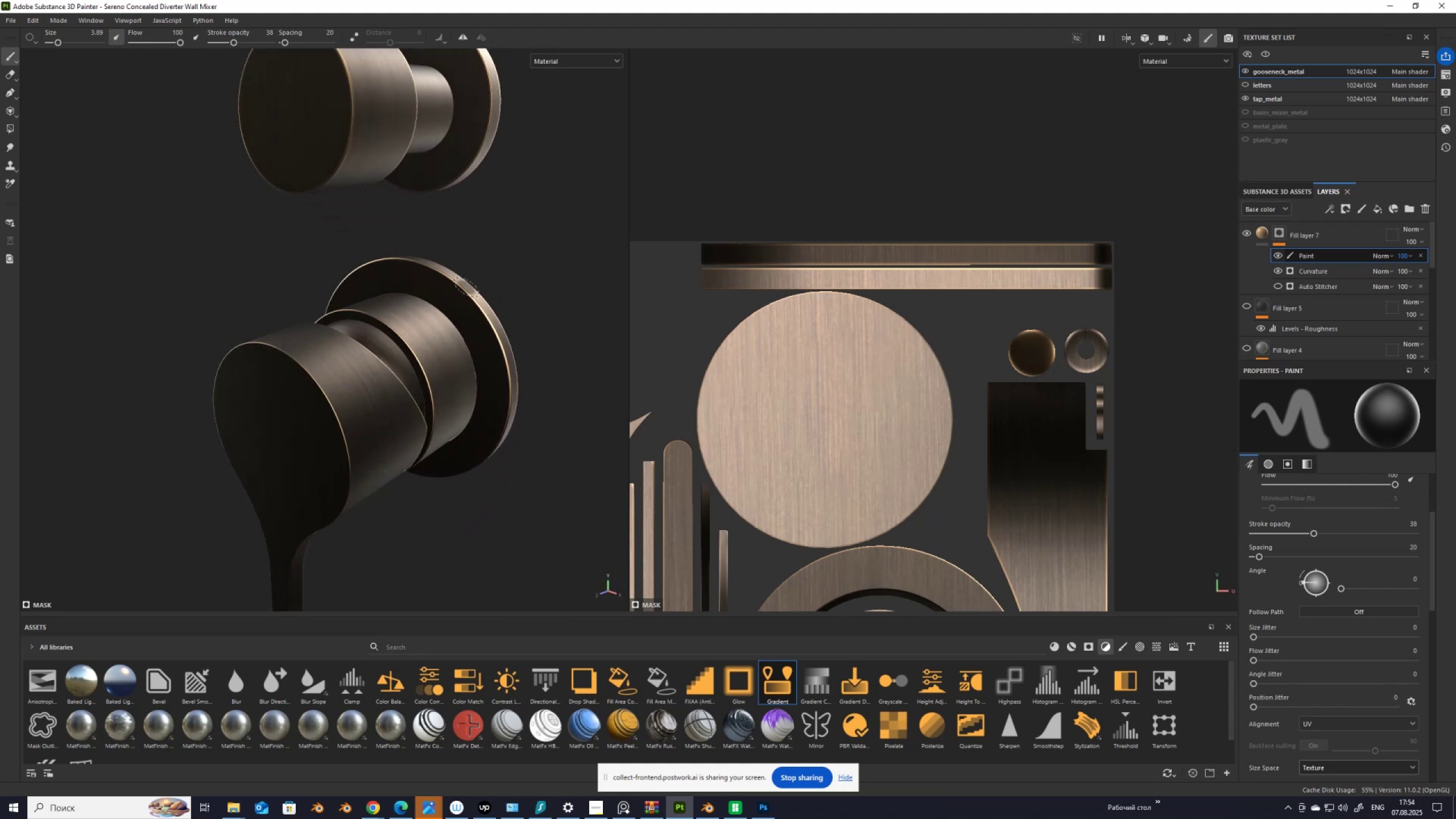 
wait(9.84)
 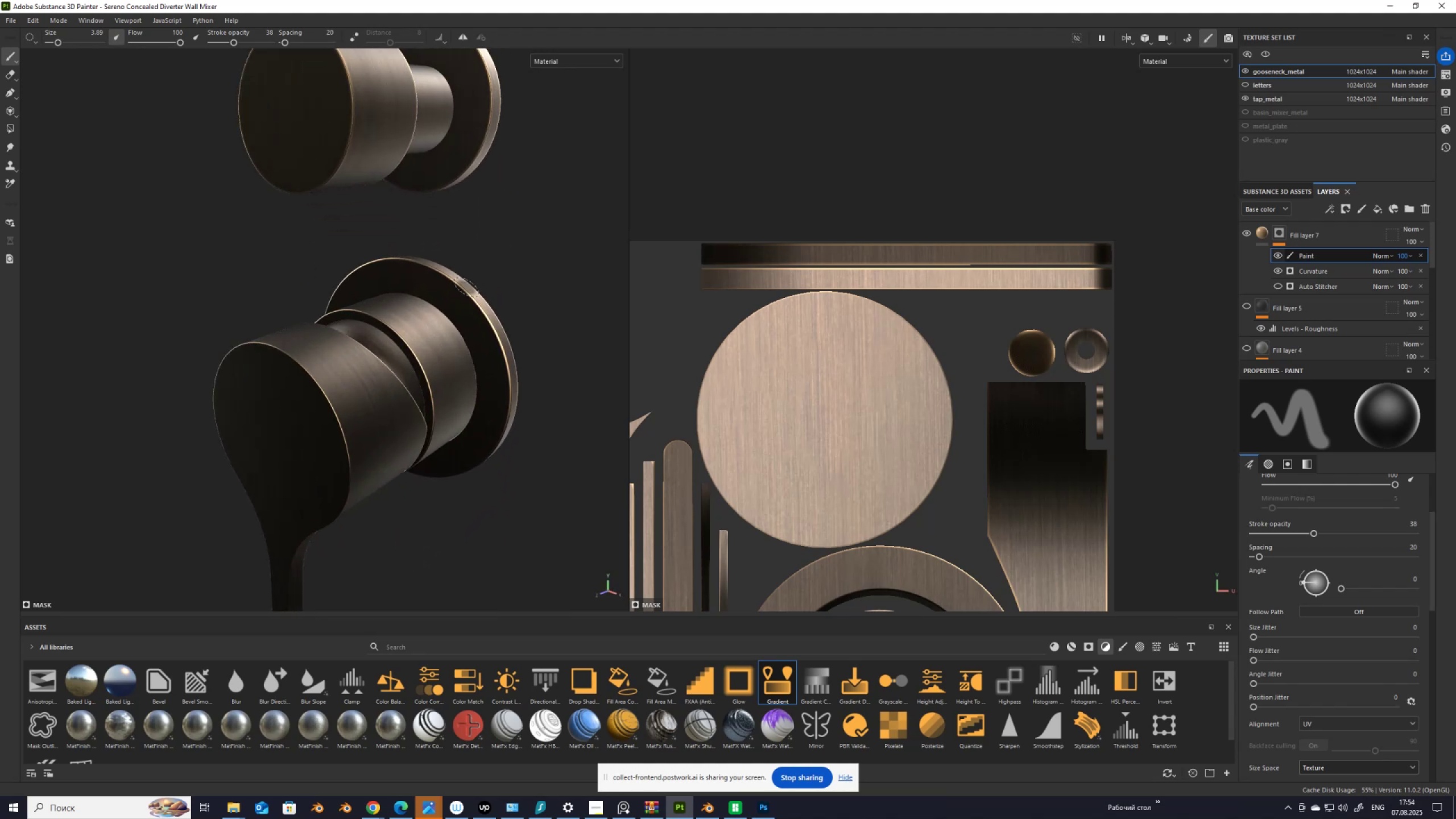 
key(Control+S)
 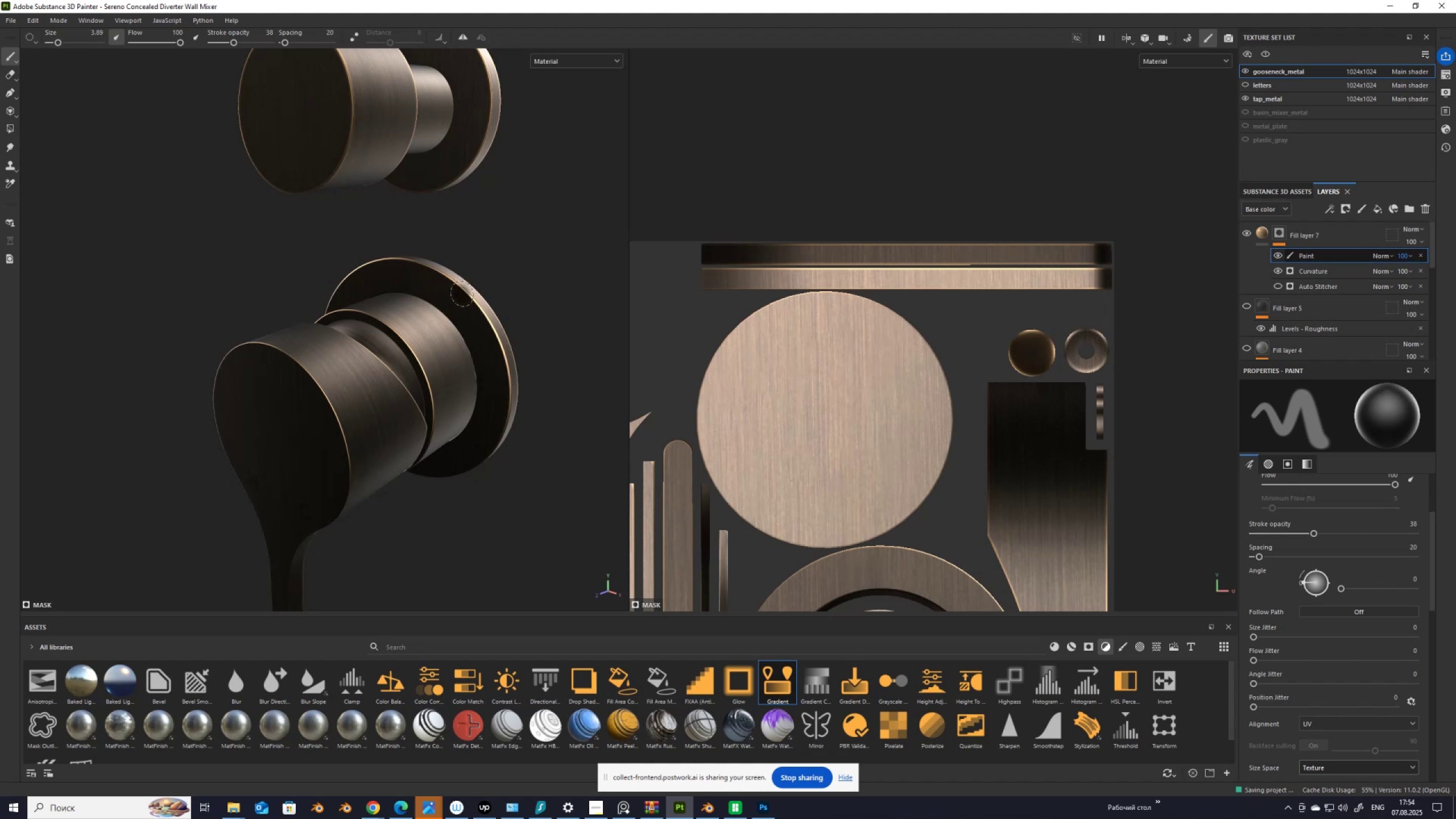 
scroll: coordinate [338, 399], scroll_direction: up, amount: 4.0
 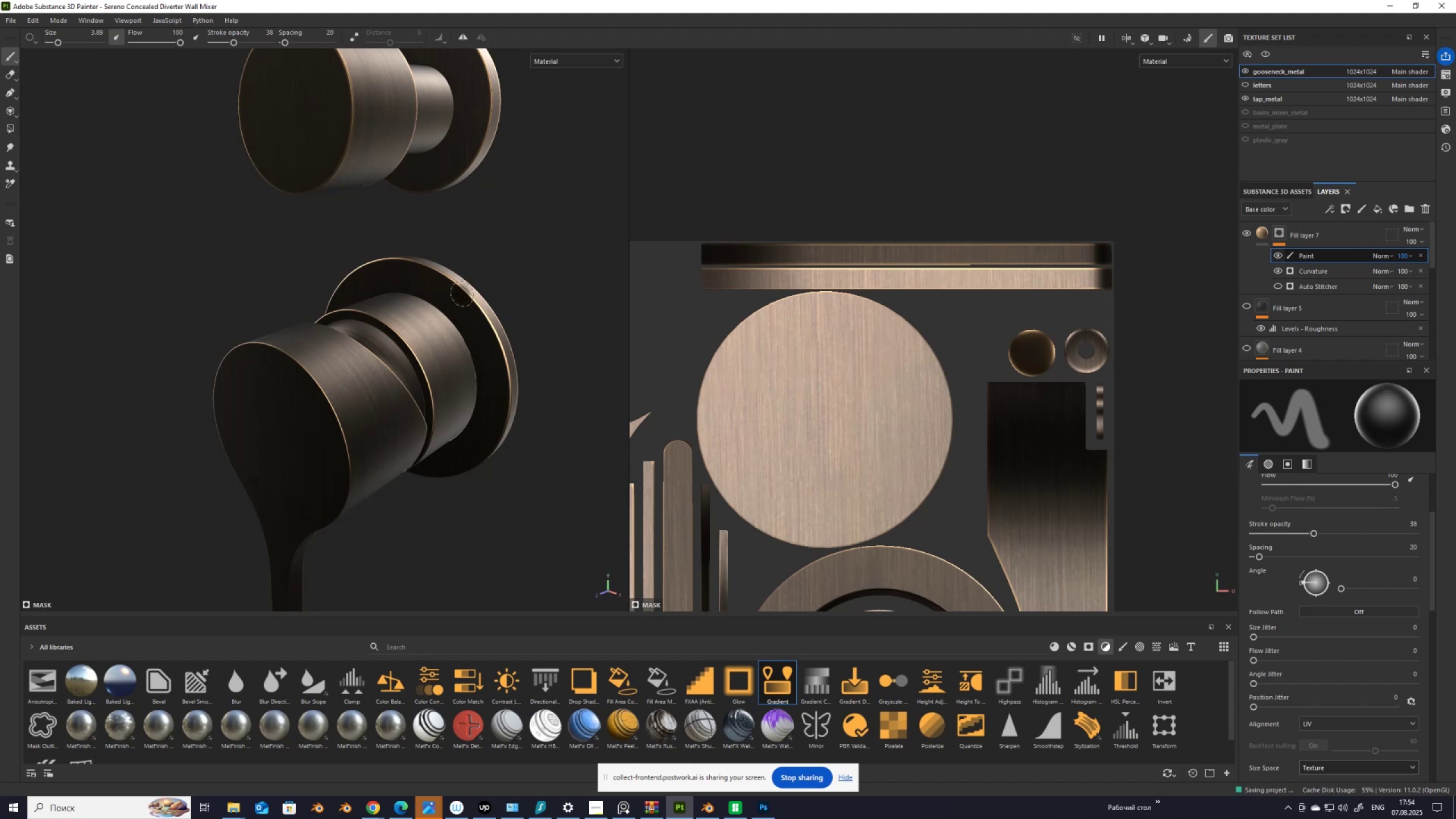 
hold_key(key=AltLeft, duration=1.52)
left_click_drag(start_coordinate=[336, 402], to_coordinate=[408, 330])
 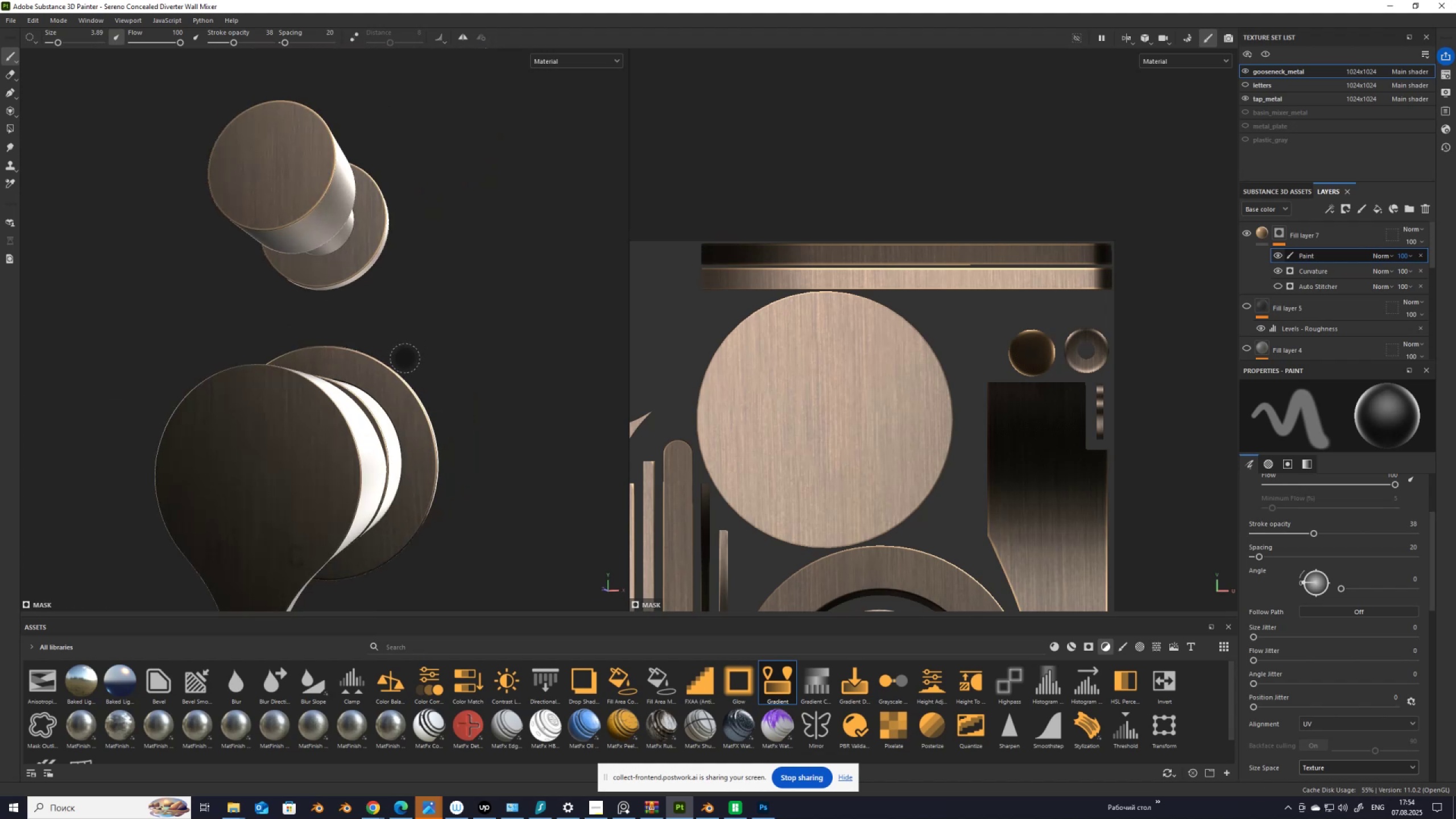 
hold_key(key=AltLeft, duration=0.84)
 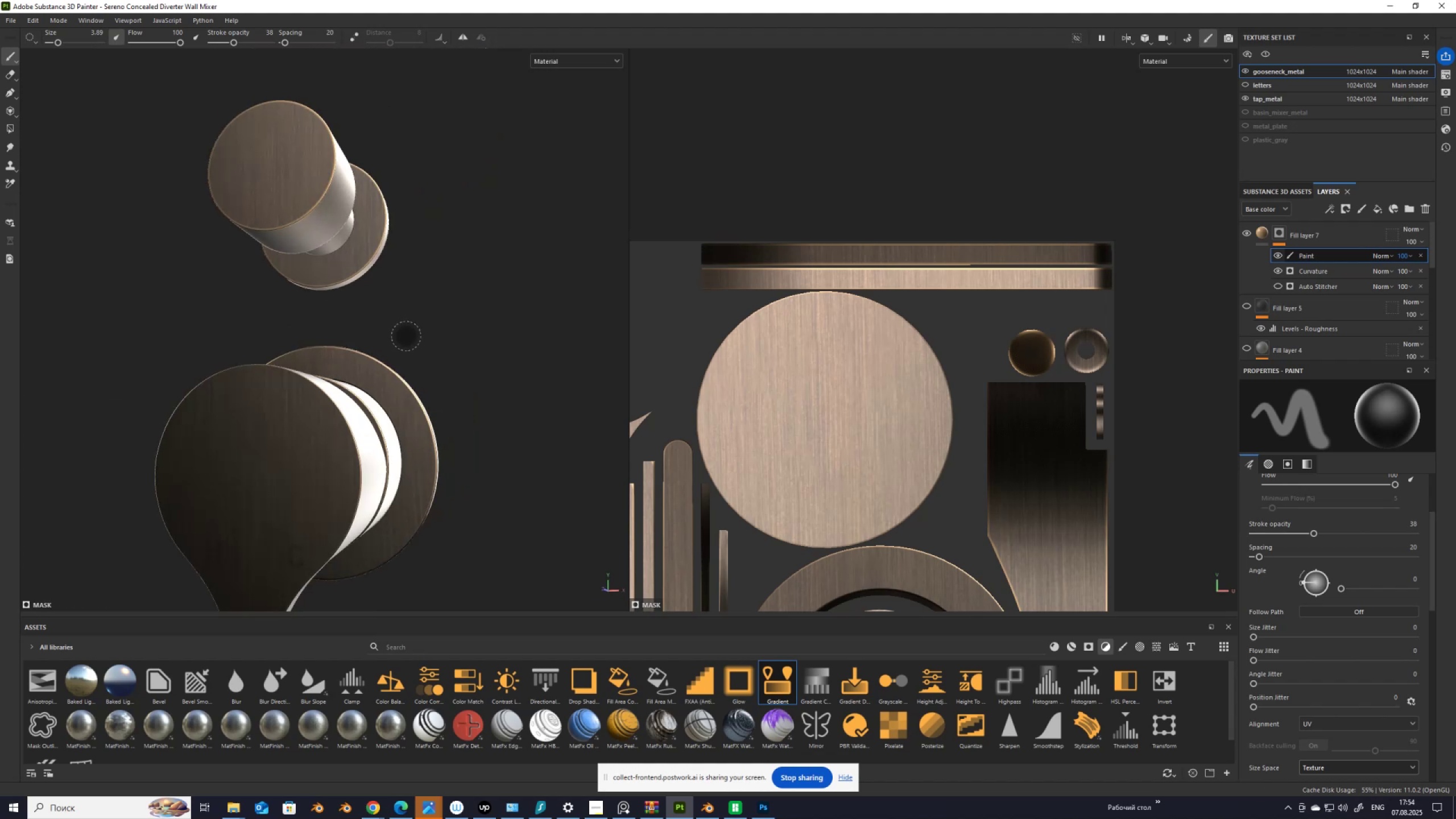 
hold_key(key=AltLeft, duration=1.53)
left_click_drag(start_coordinate=[432, 375], to_coordinate=[259, 322])
 